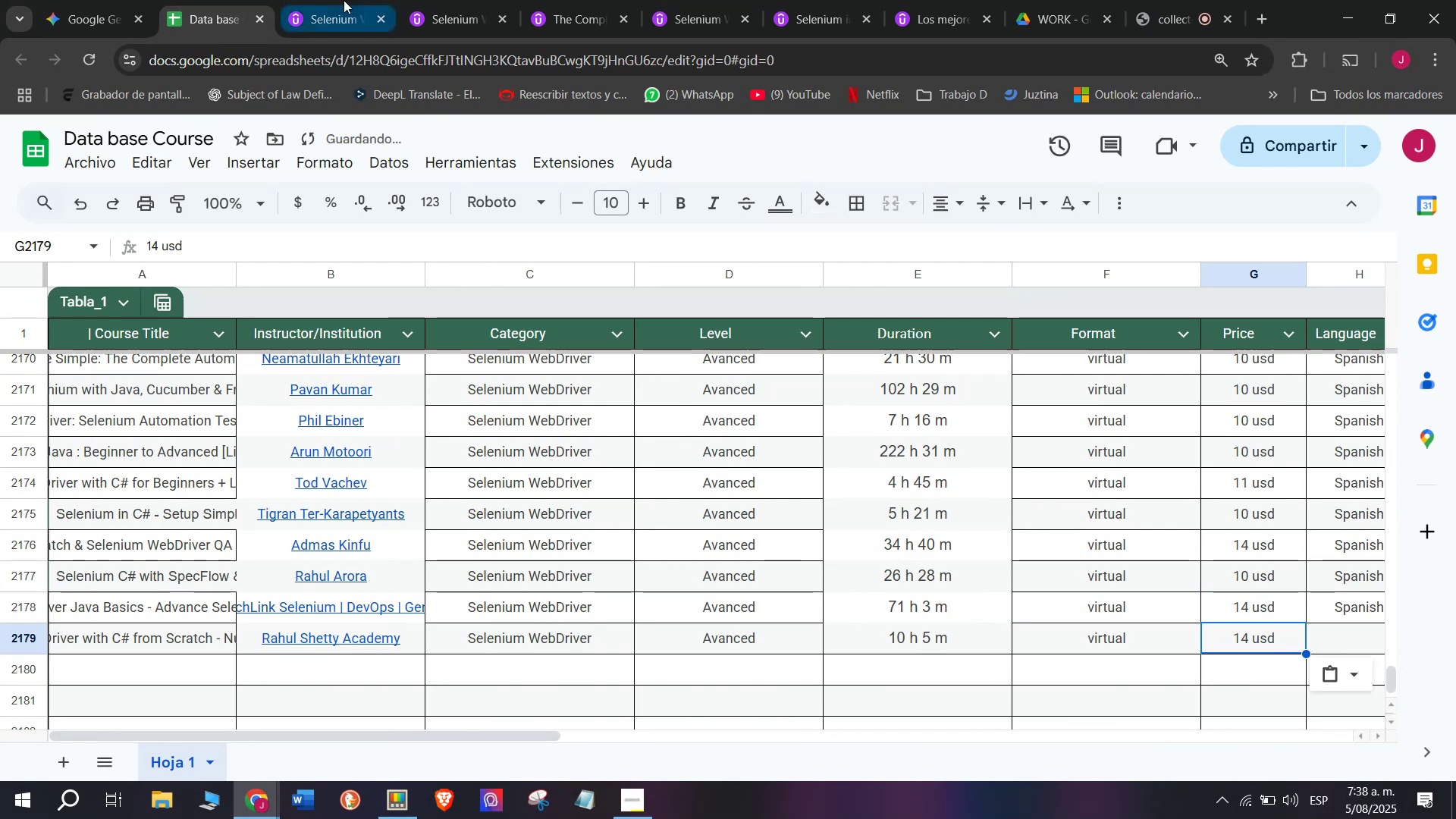 
left_click([339, 0])
 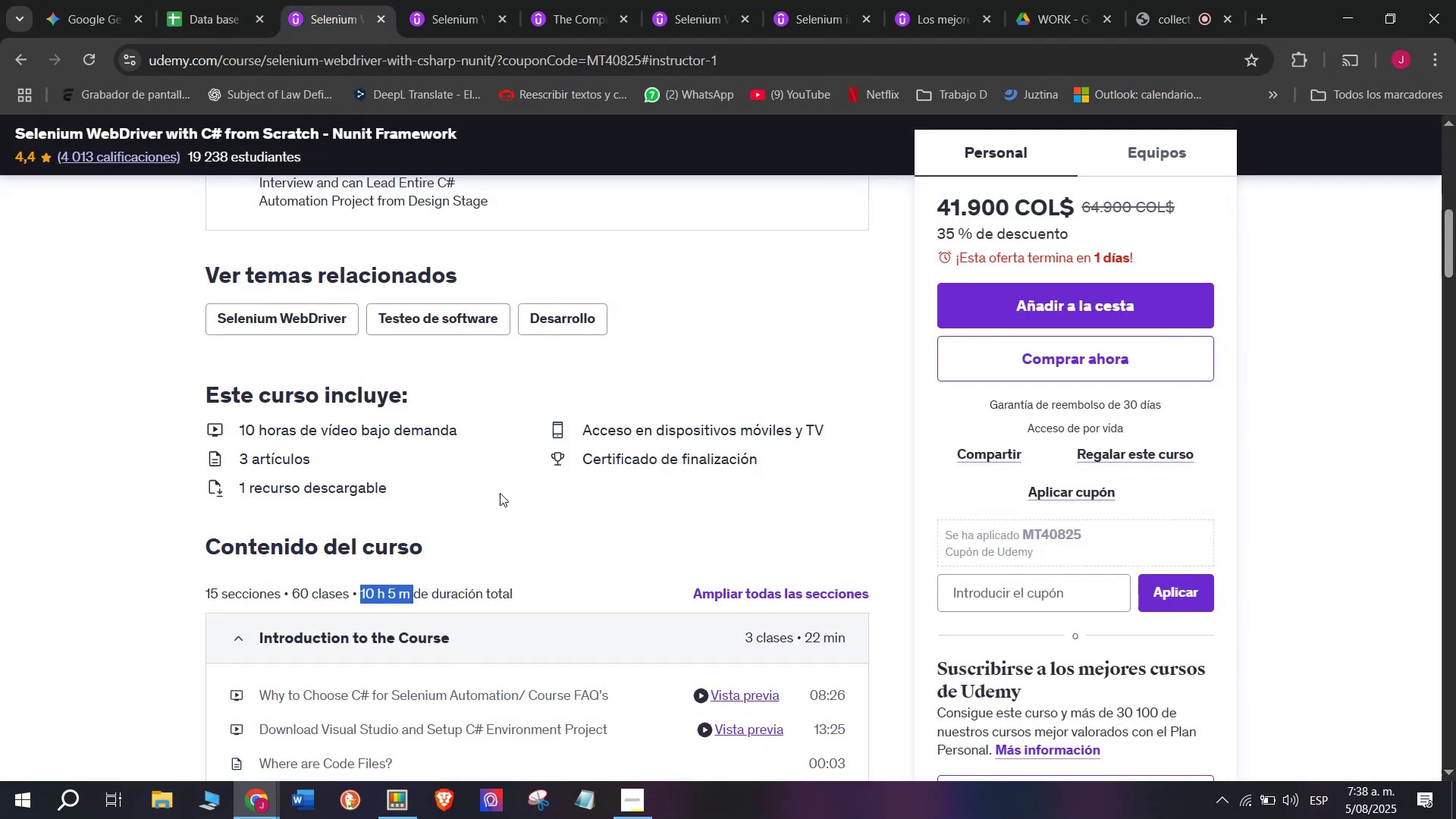 
scroll: coordinate [509, 462], scroll_direction: up, amount: 2.0
 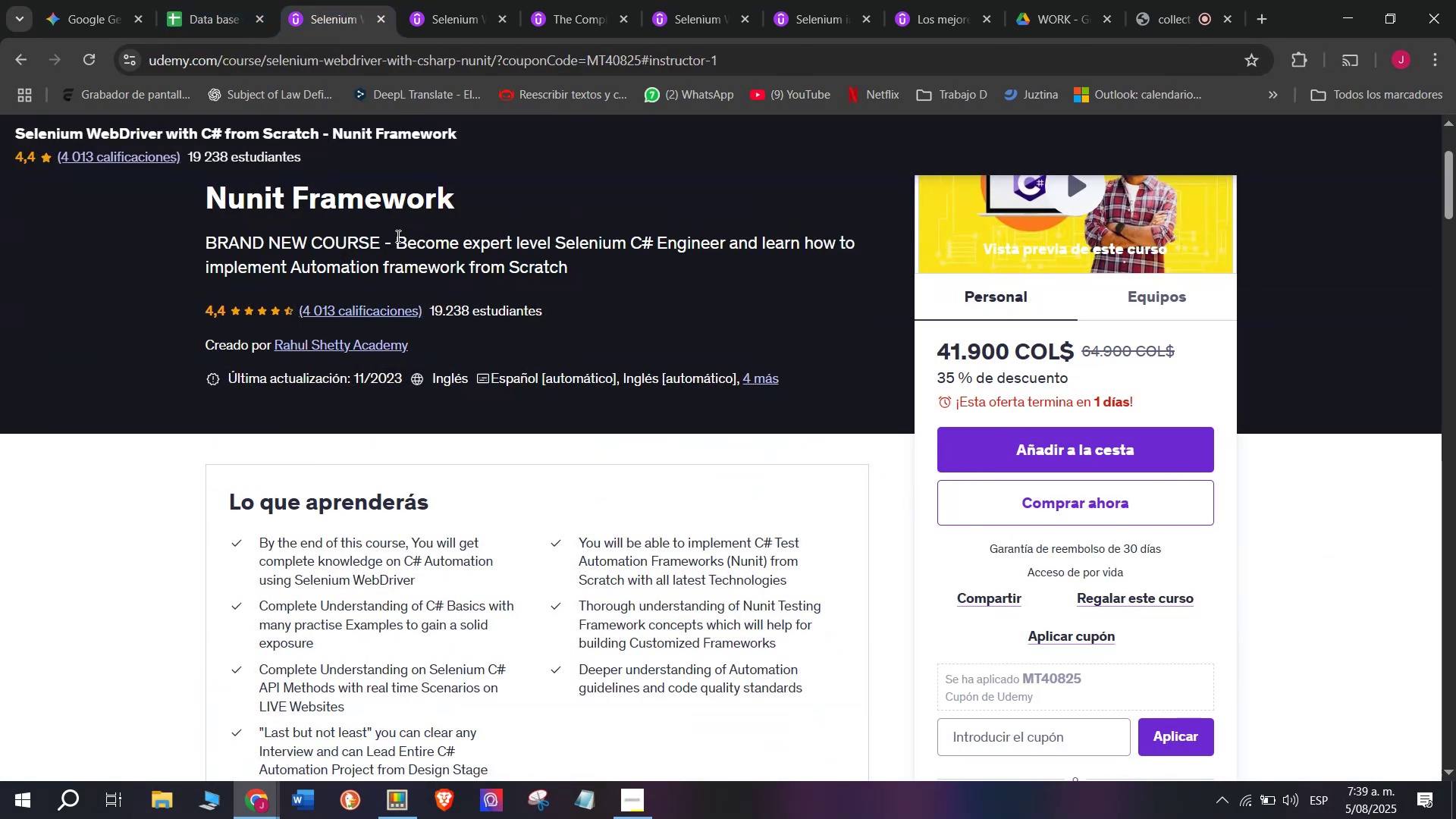 
left_click([238, 0])
 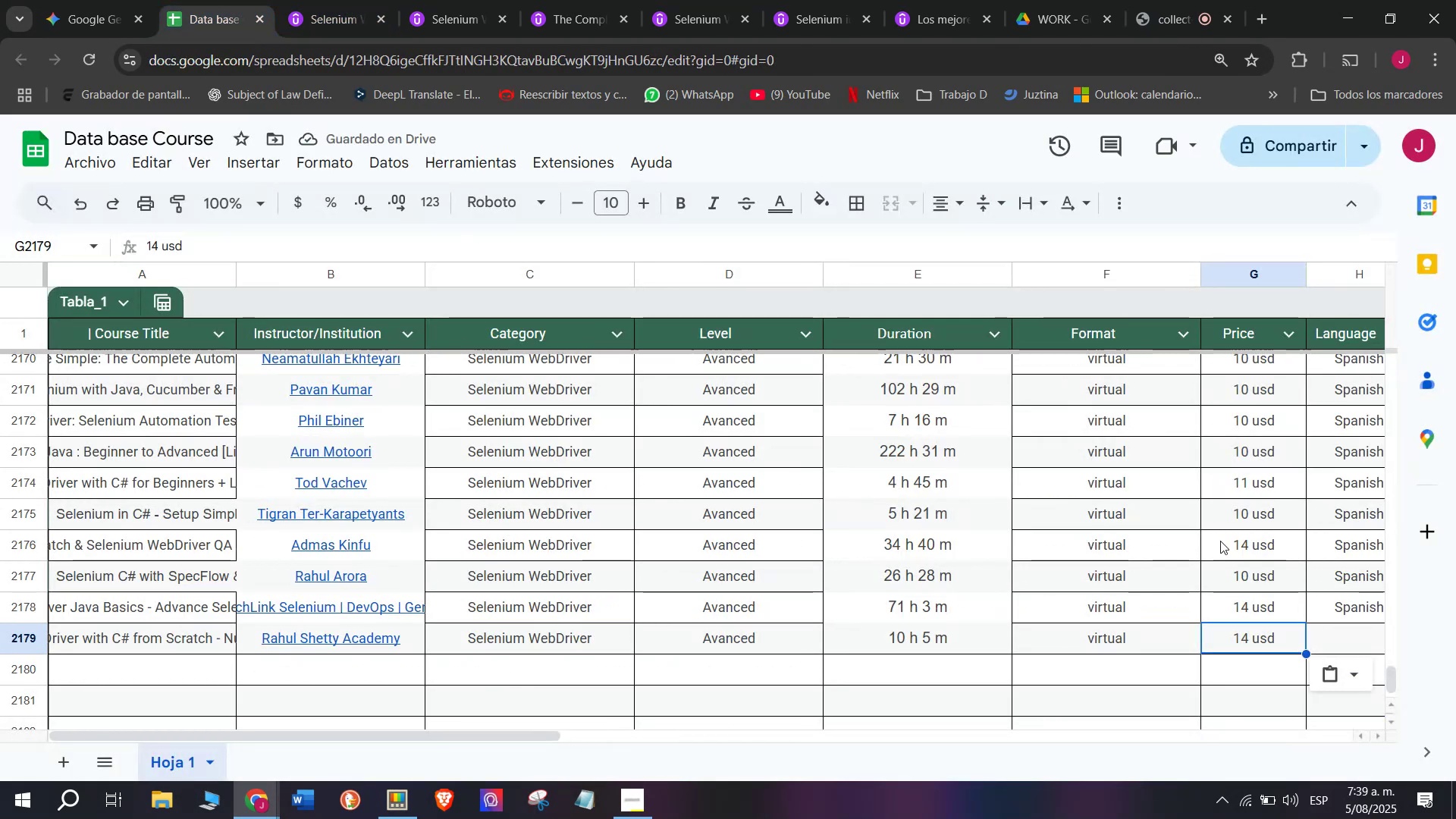 
key(Break)
 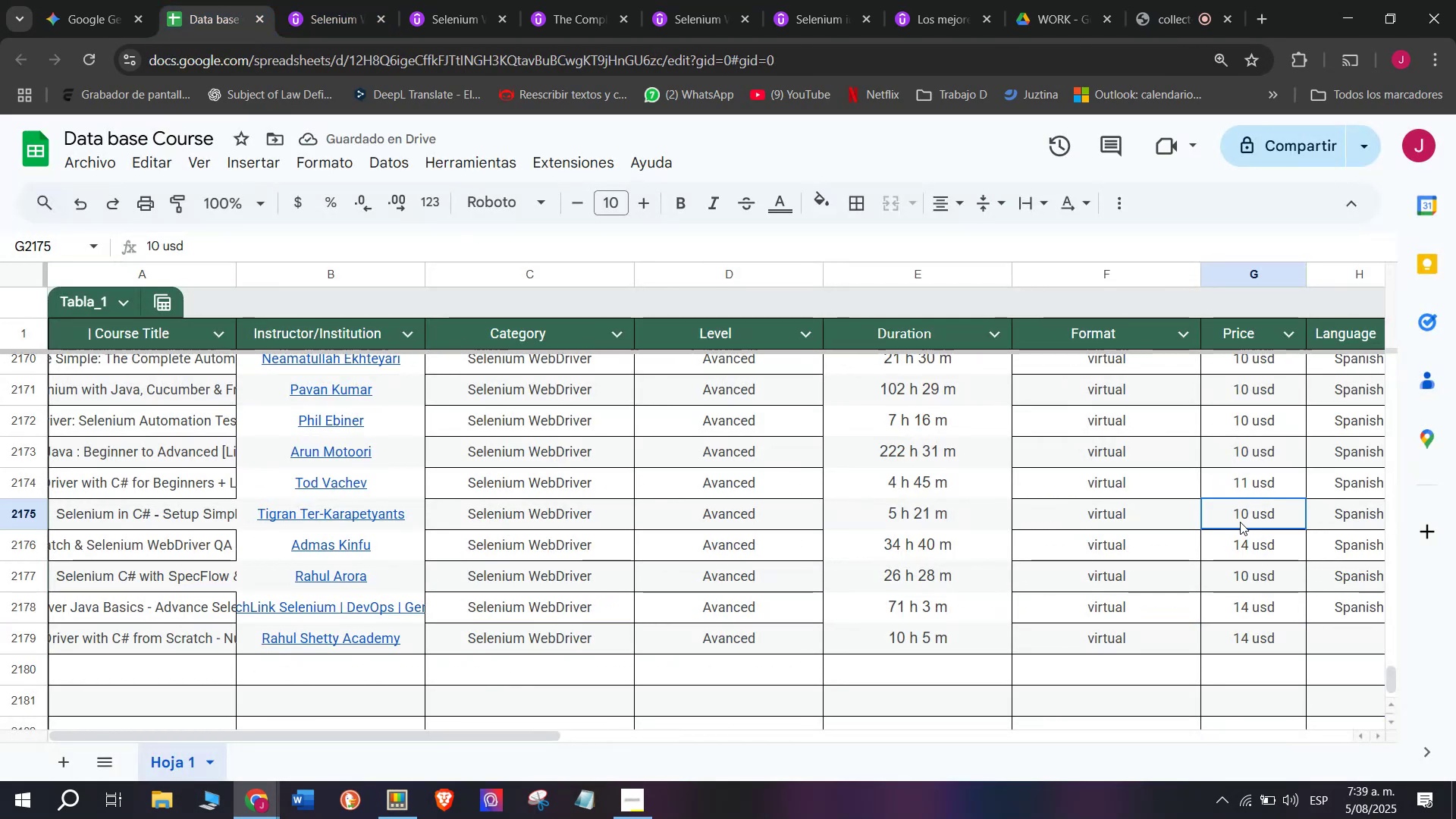 
key(Control+ControlLeft)
 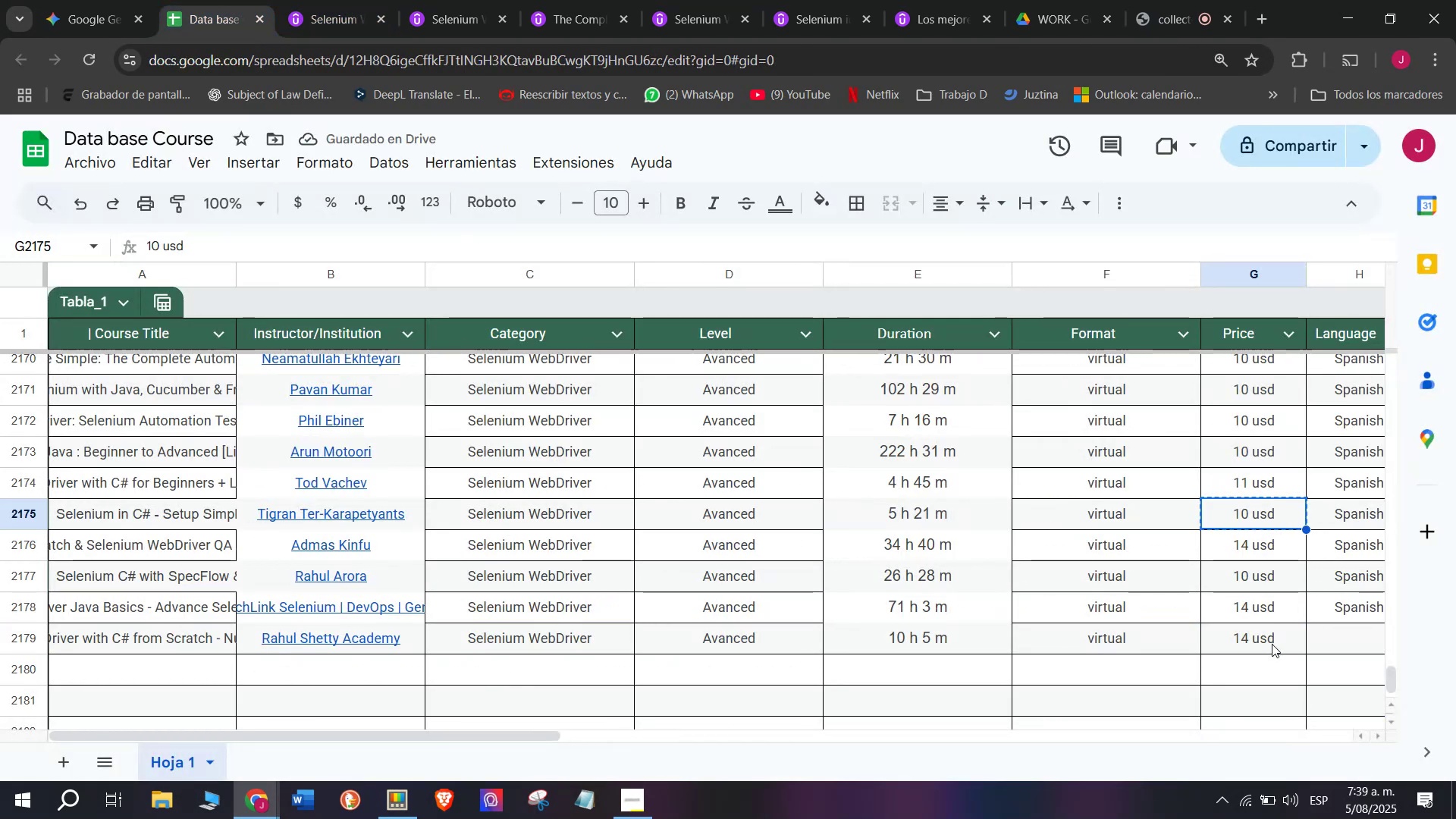 
key(Control+C)
 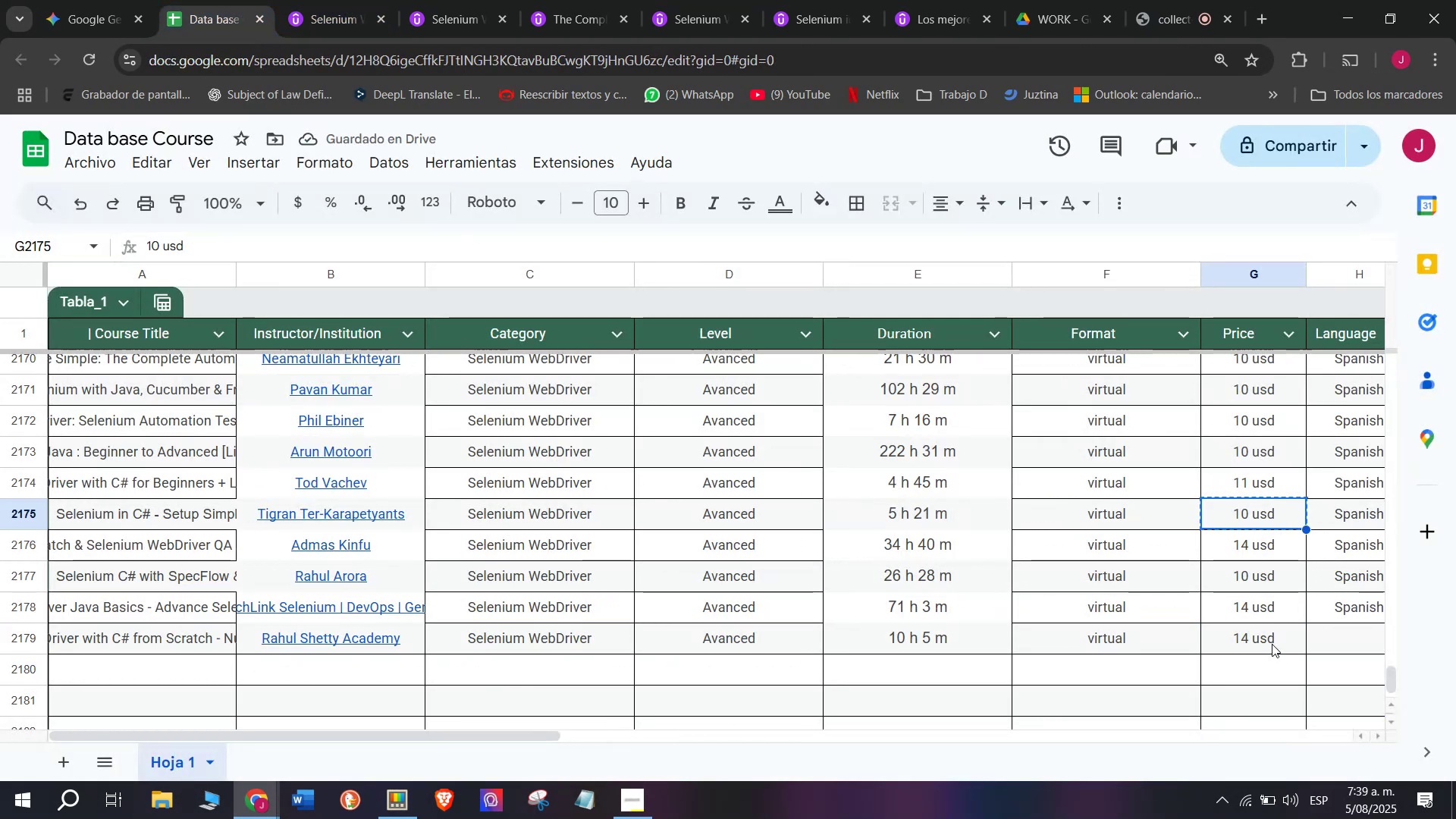 
left_click([1272, 644])
 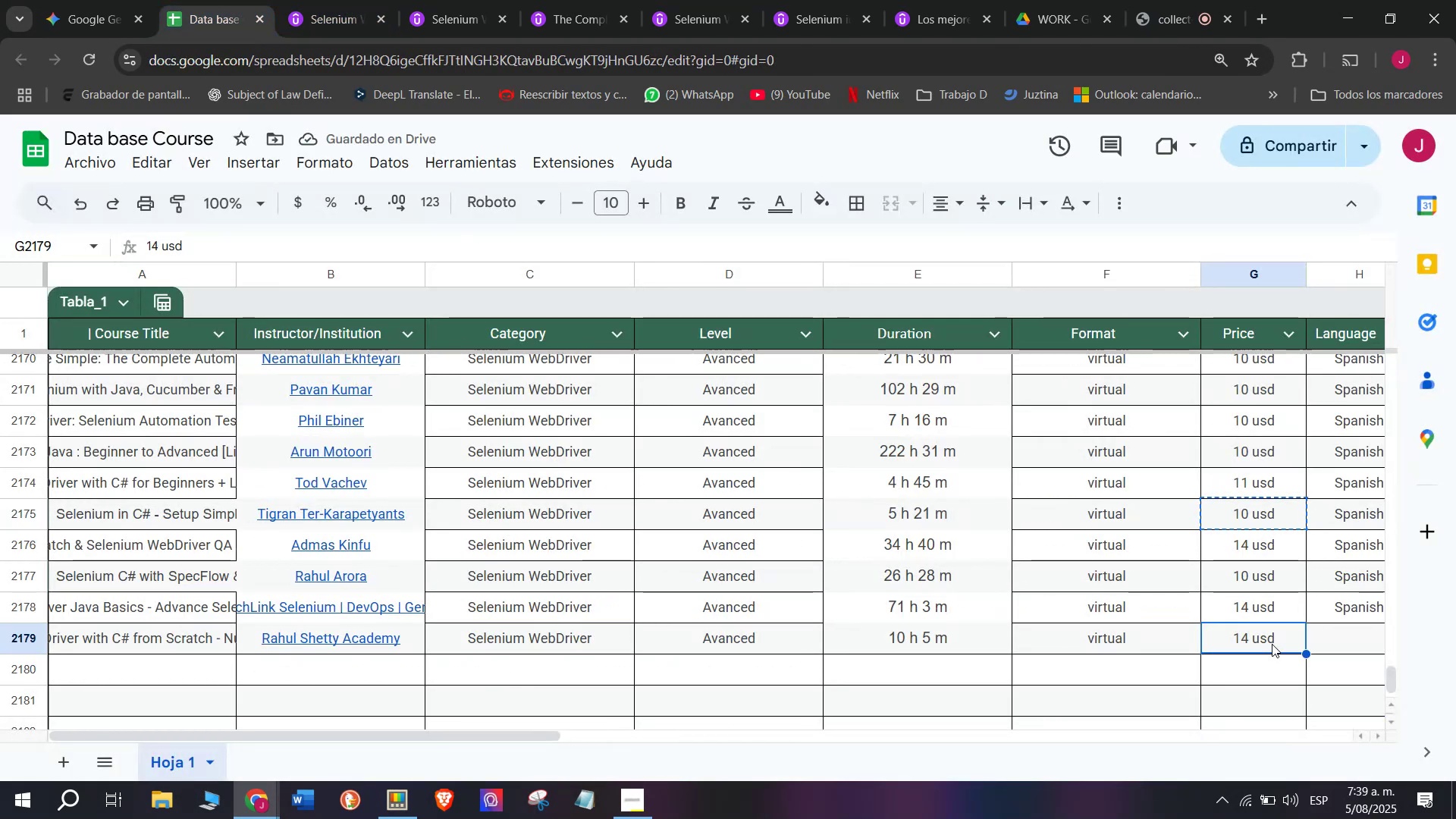 
key(Control+ControlLeft)
 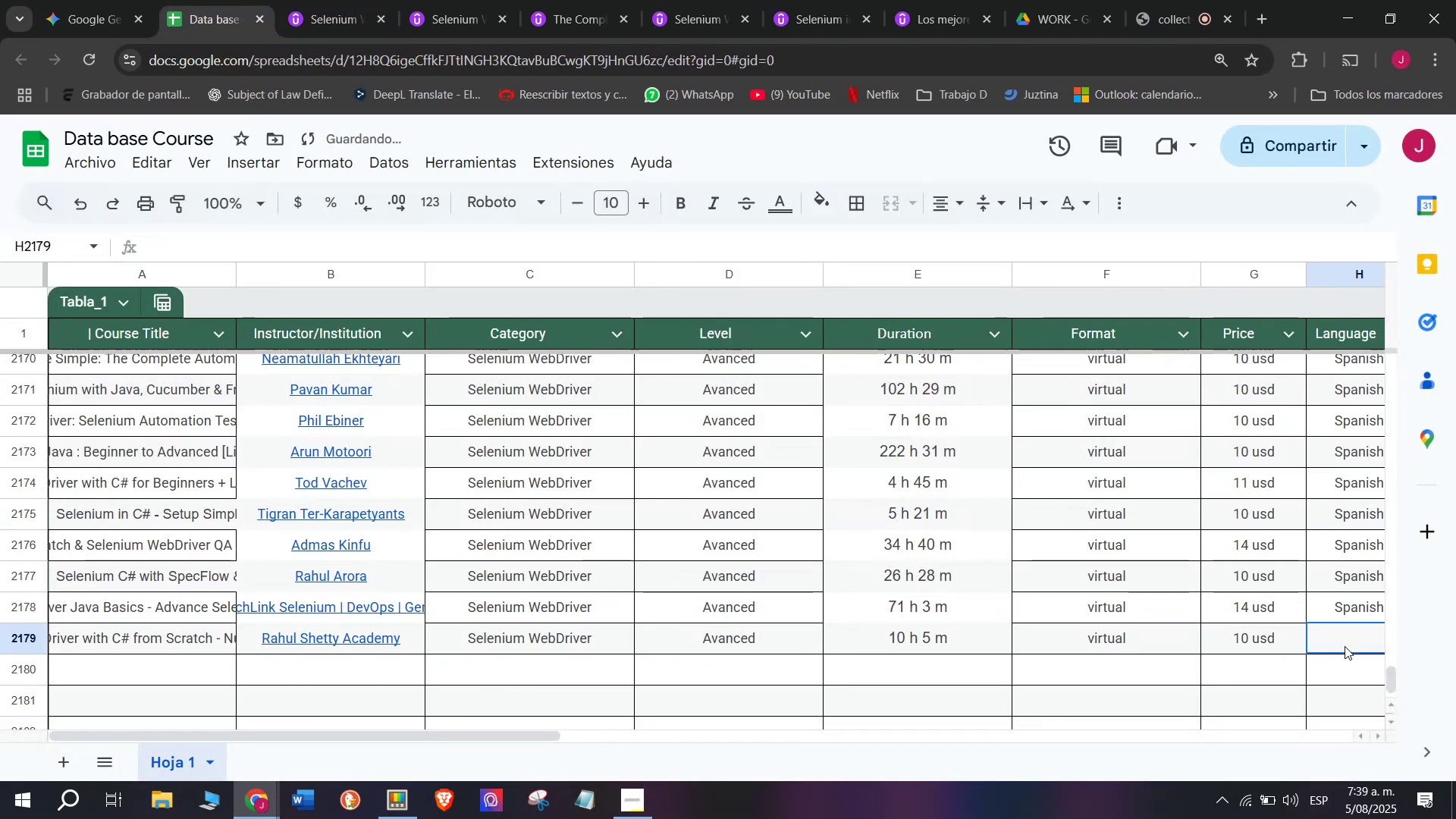 
key(Z)
 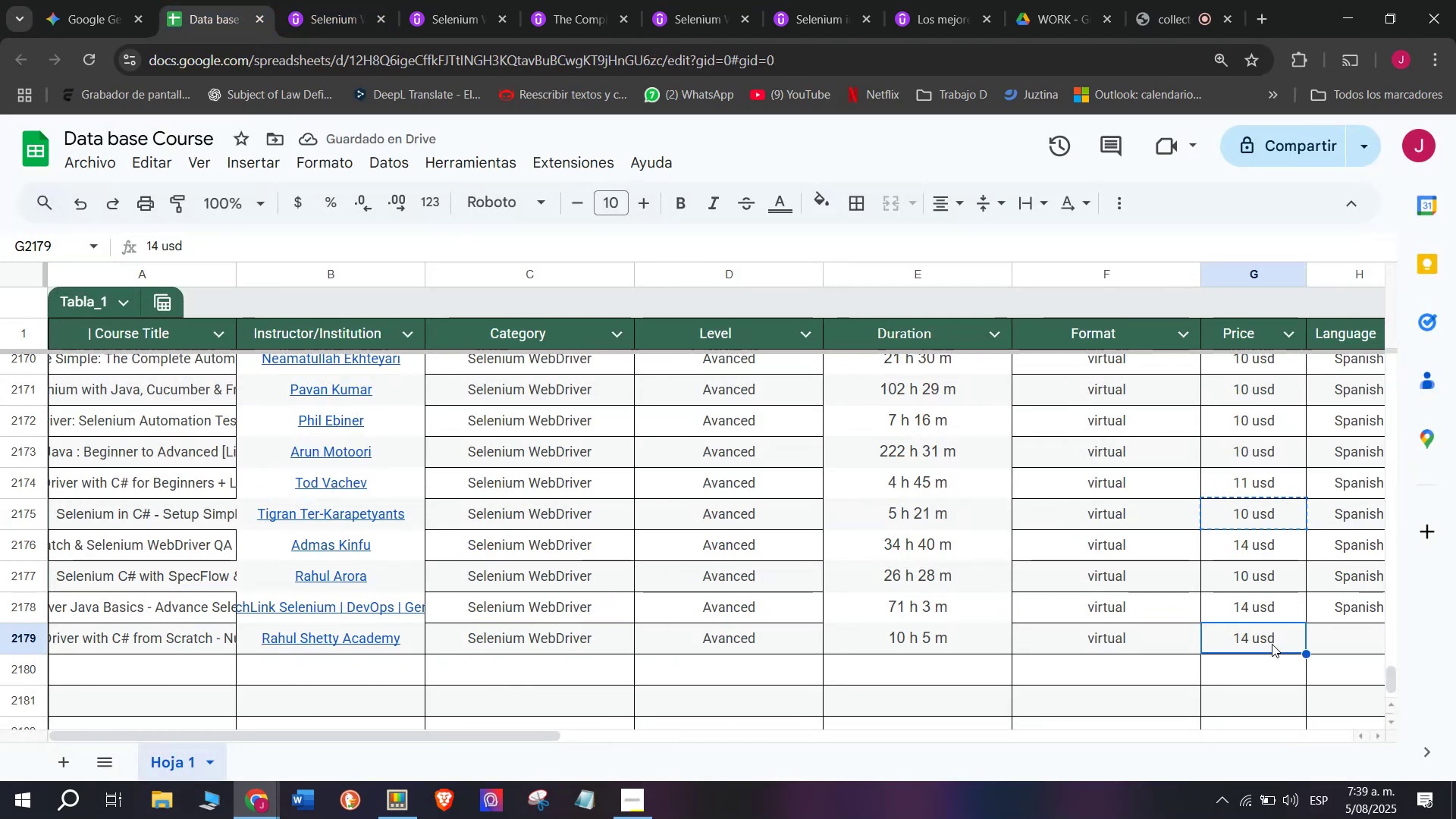 
key(Control+V)
 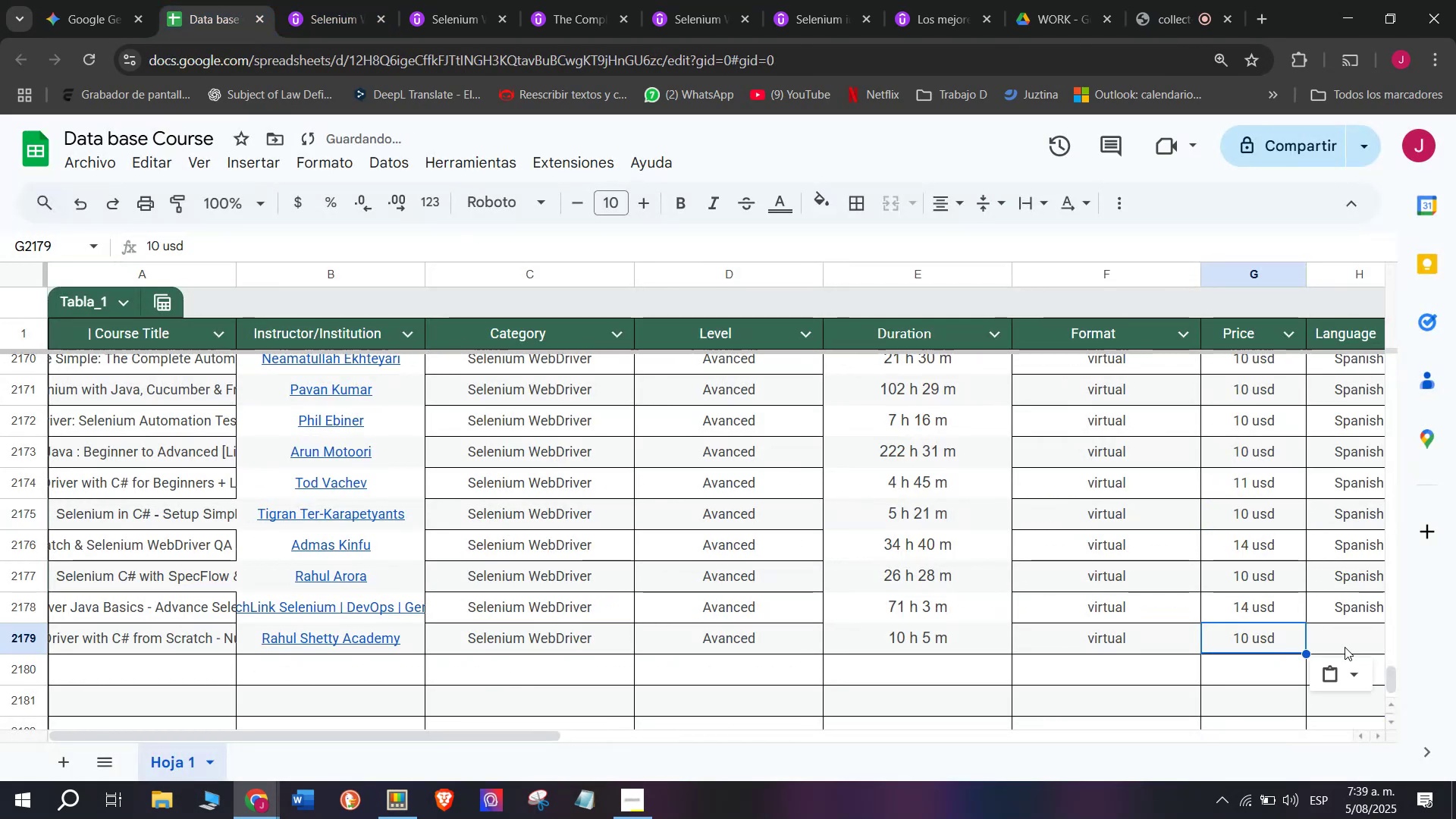 
double_click([1345, 646])
 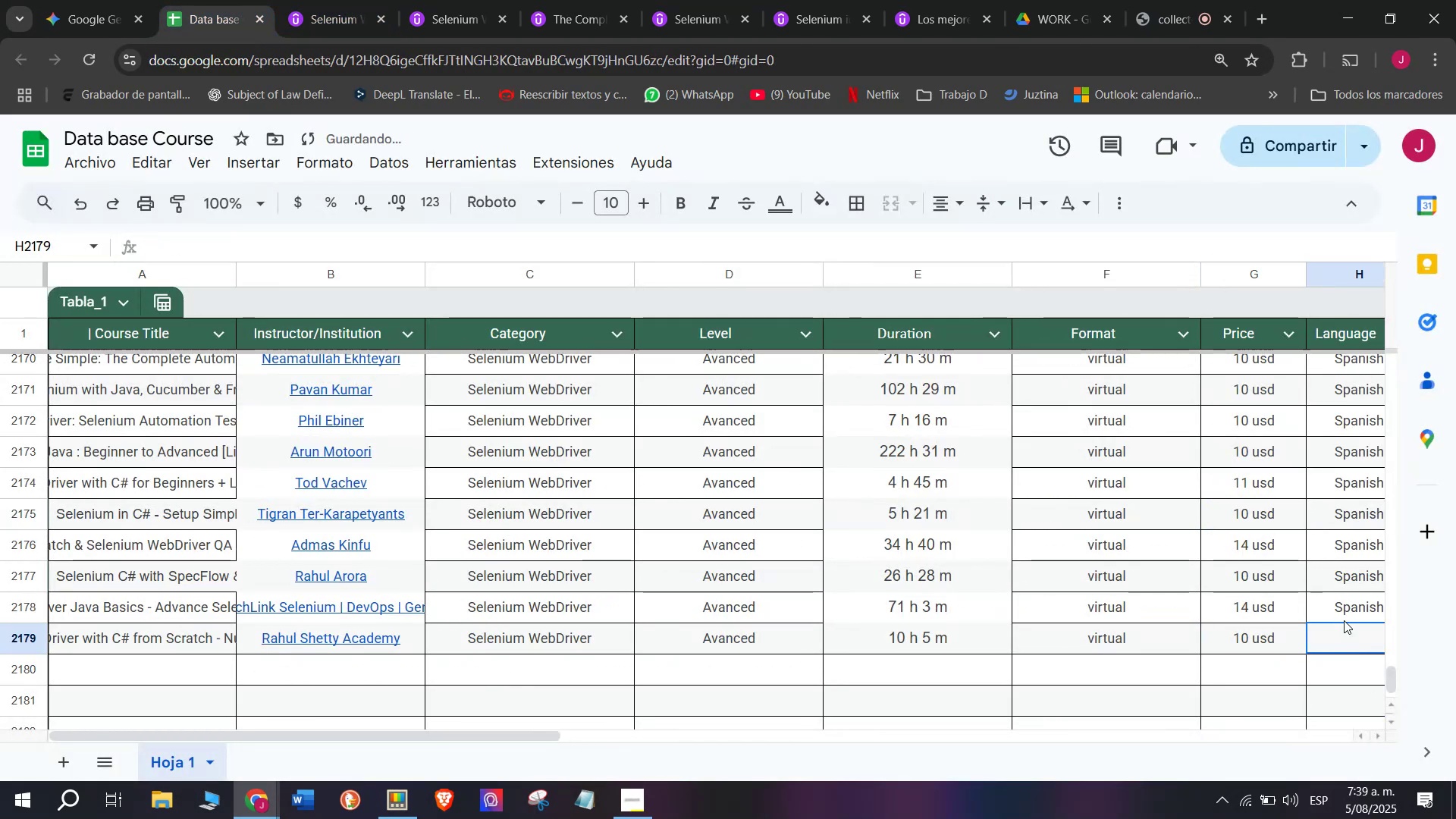 
left_click([1344, 620])
 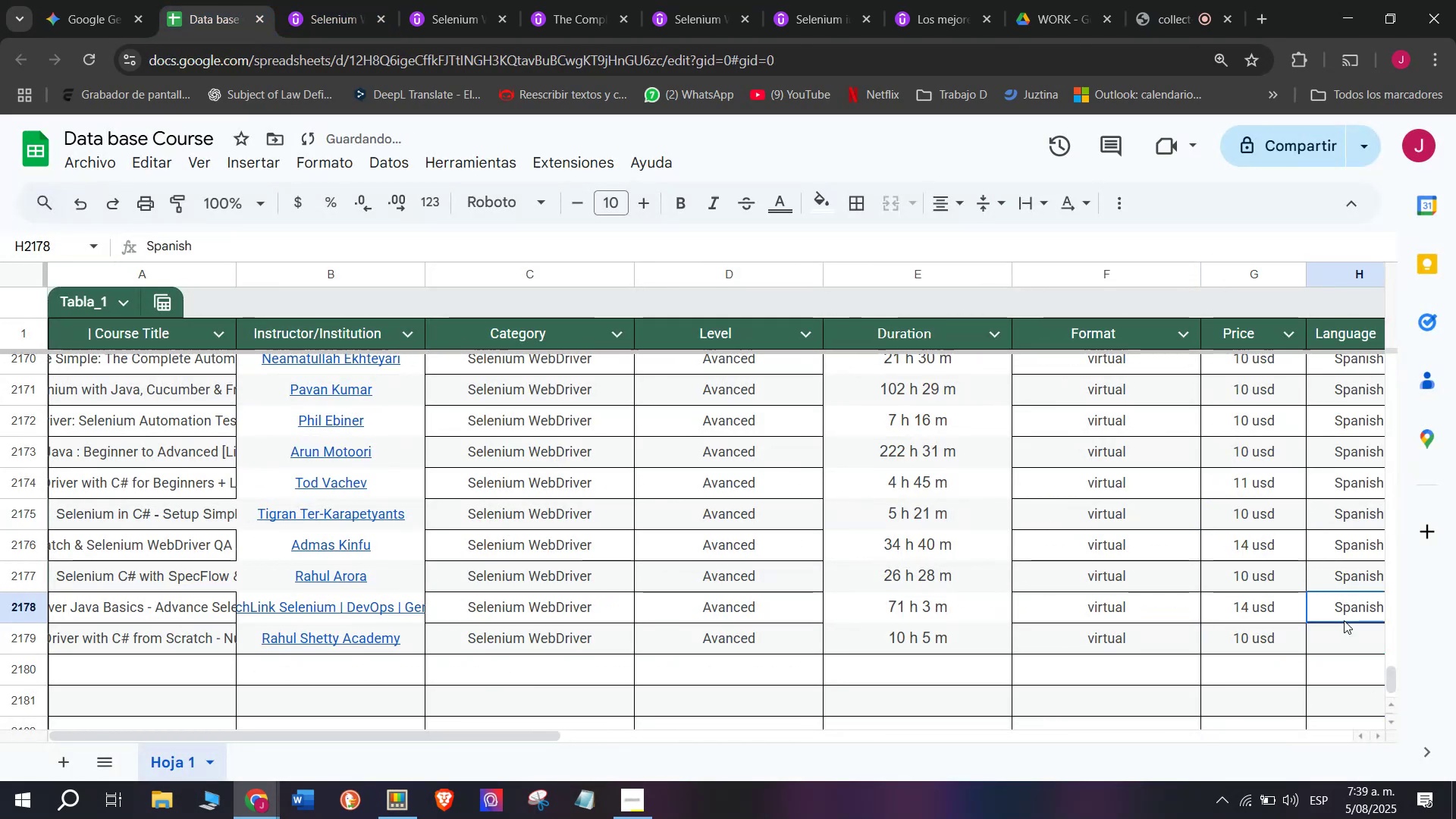 
key(Break)
 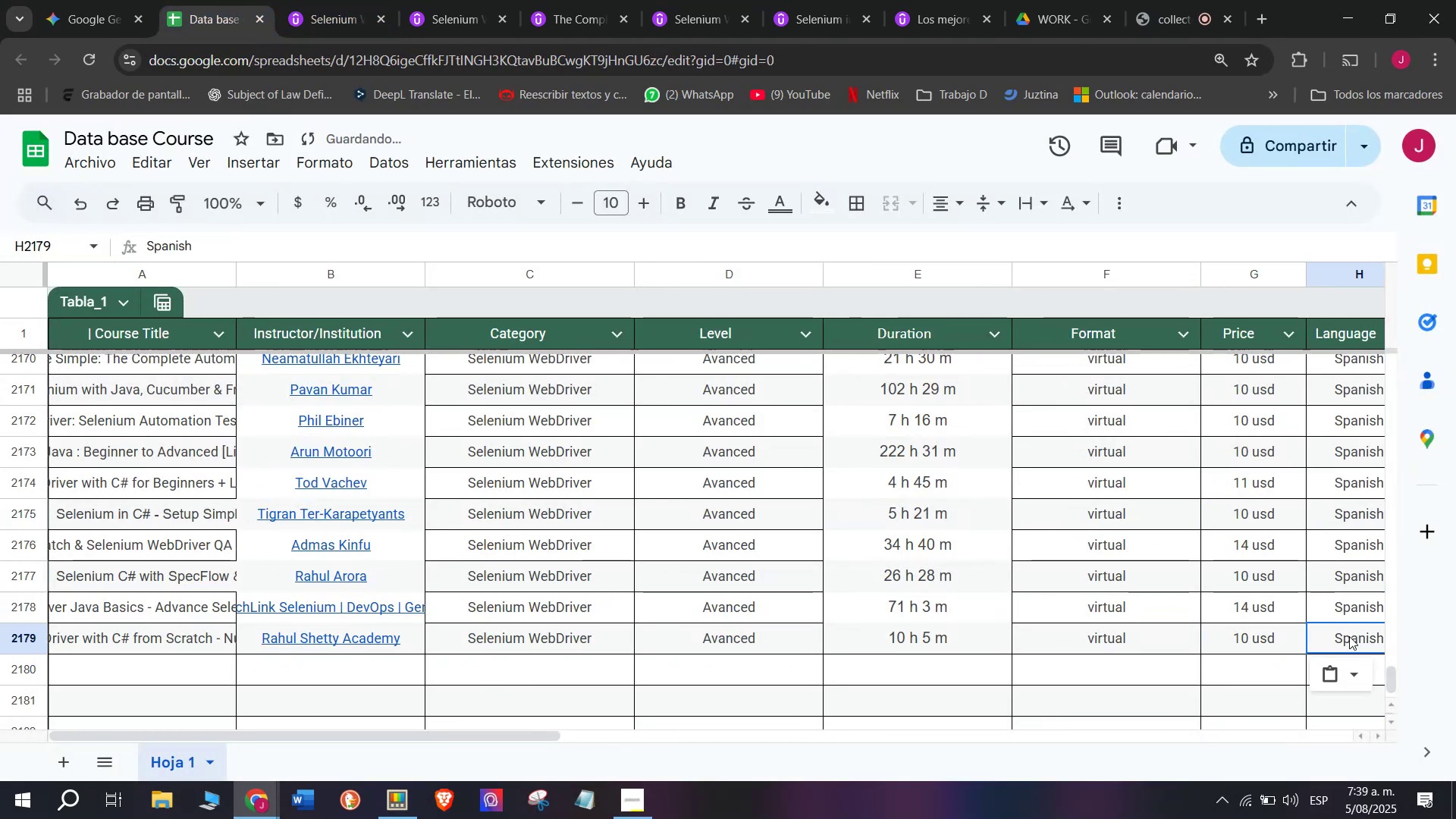 
key(Control+ControlLeft)
 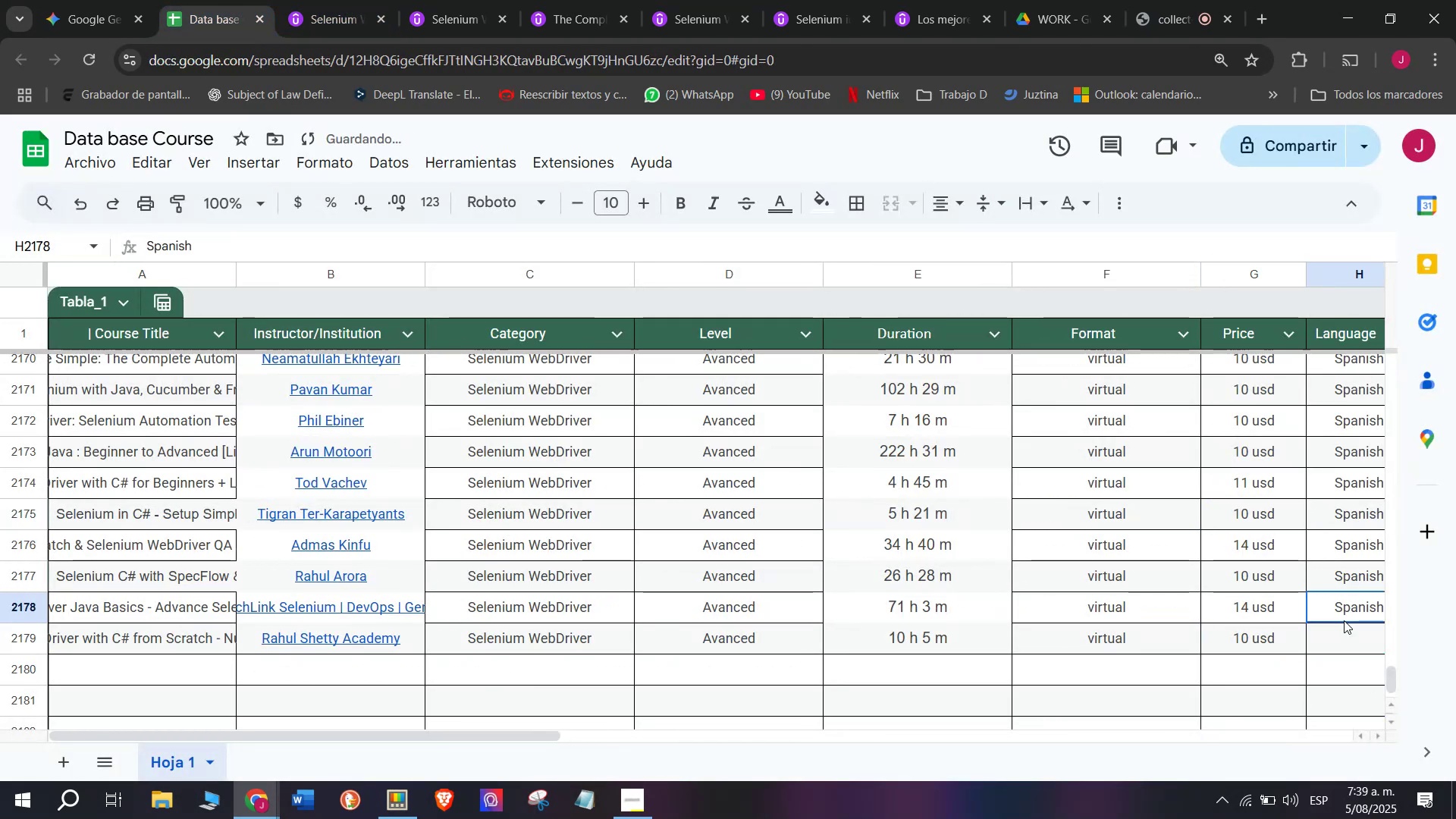 
key(Control+C)
 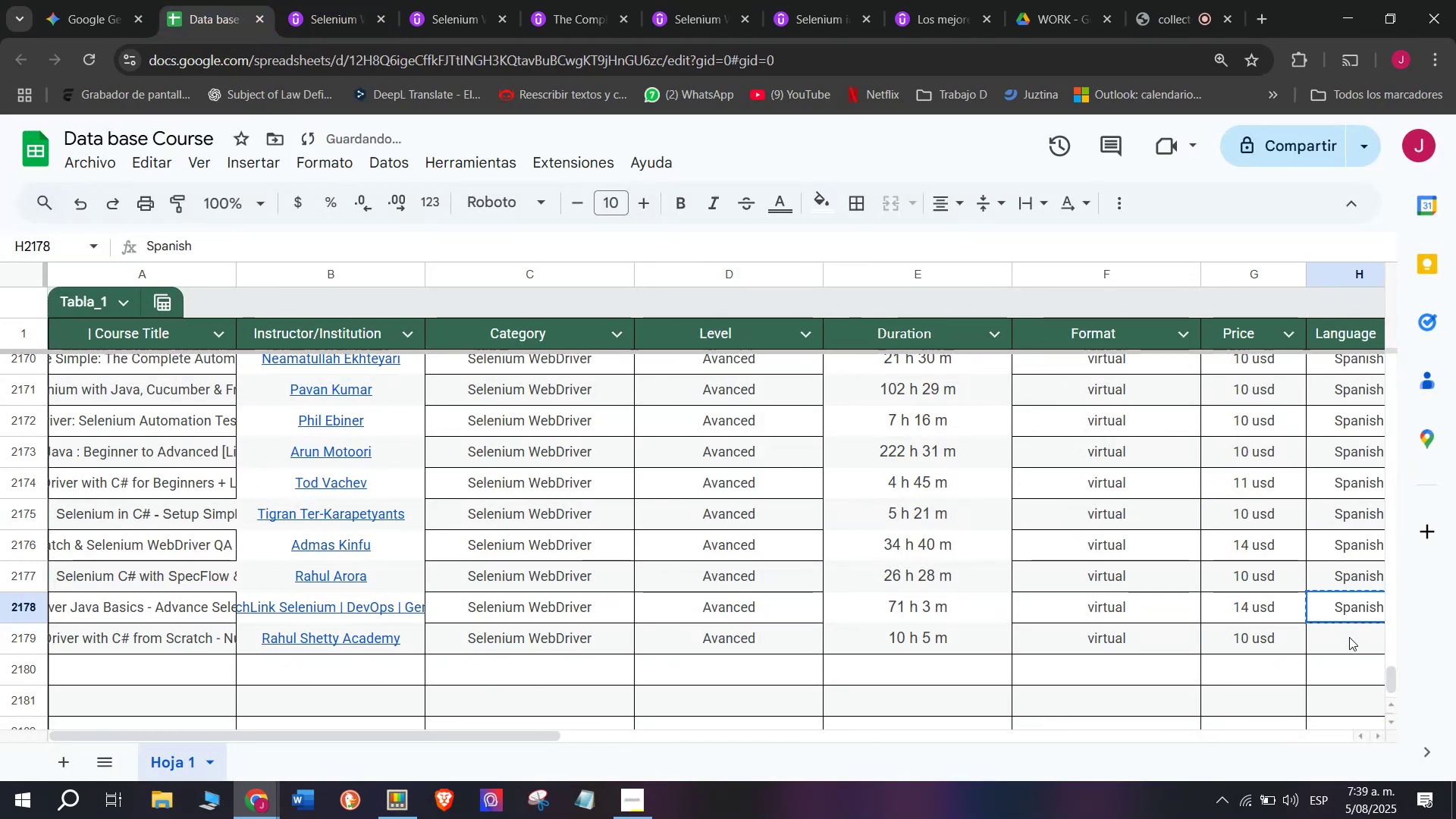 
key(Z)
 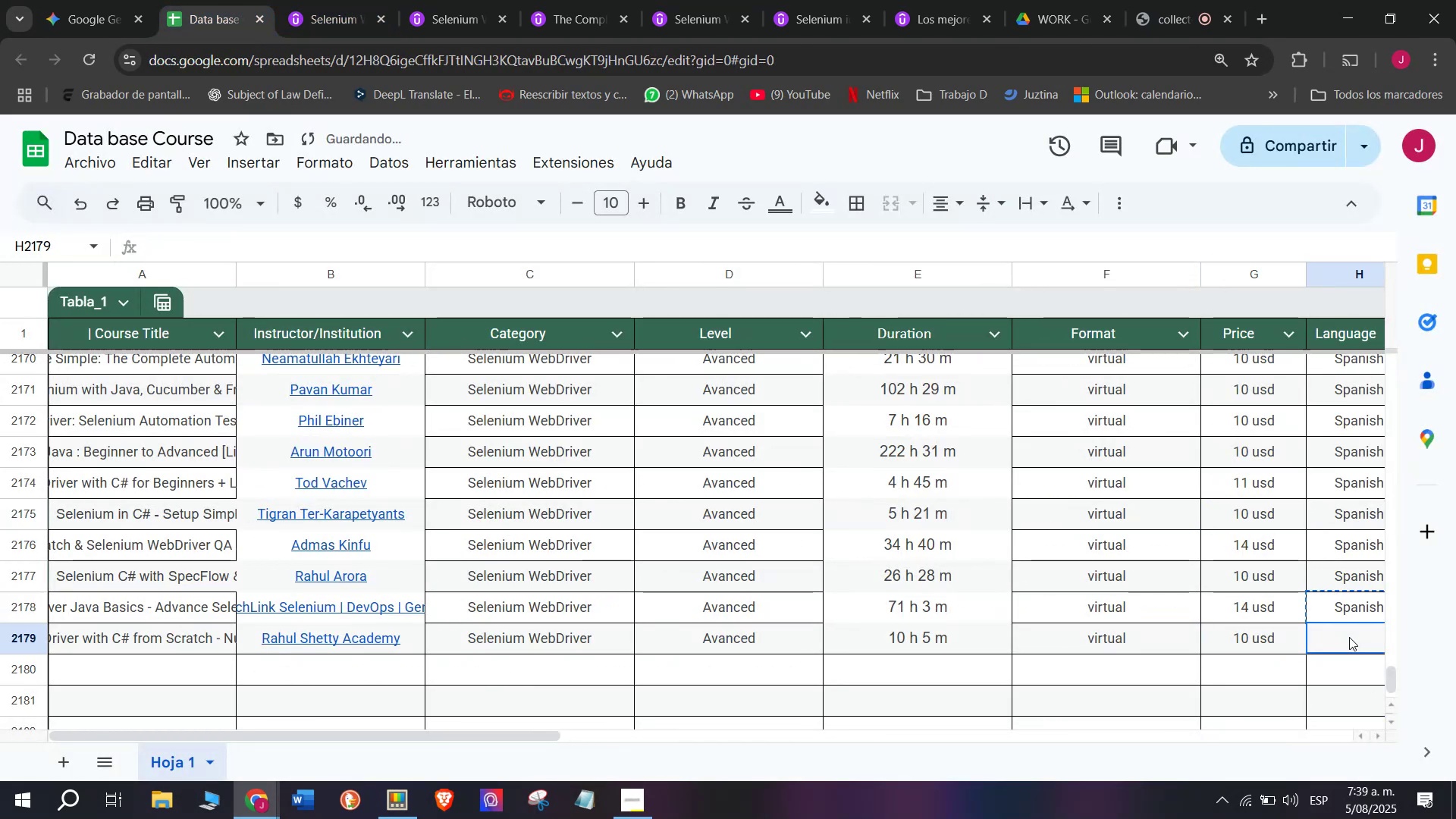 
key(Control+ControlLeft)
 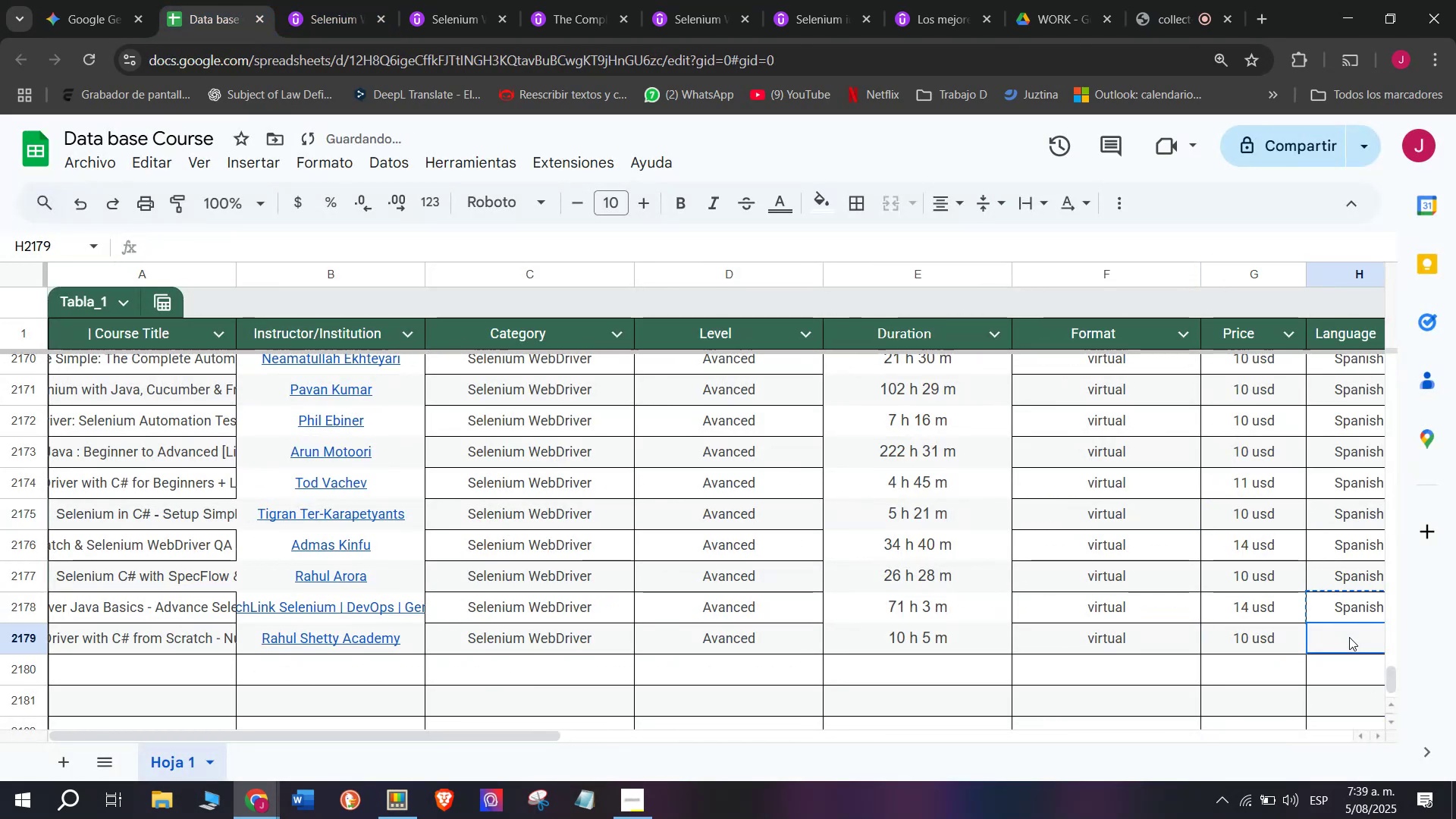 
key(Control+V)
 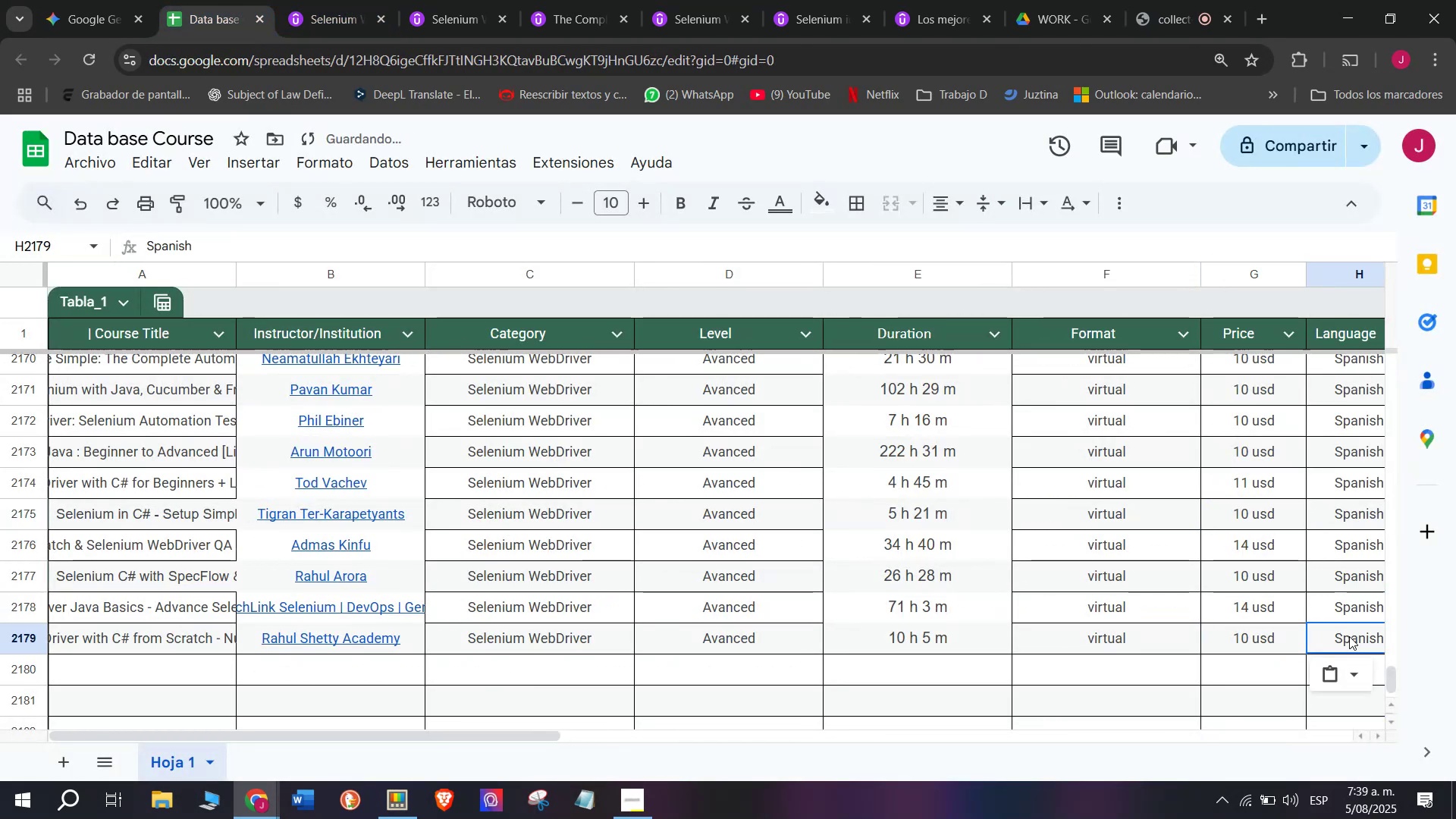 
left_click([1349, 637])
 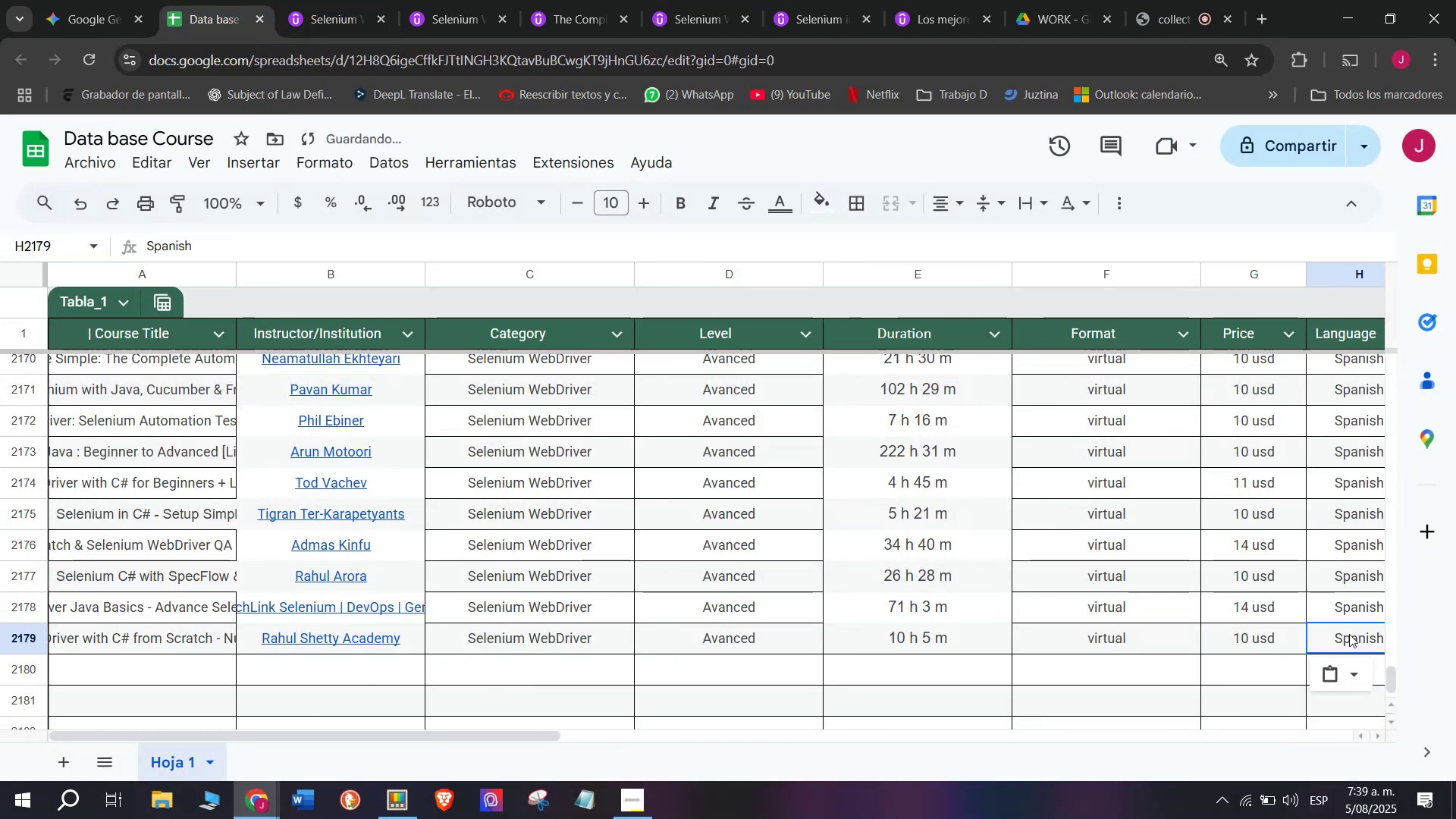 
scroll: coordinate [333, 565], scroll_direction: down, amount: 3.0
 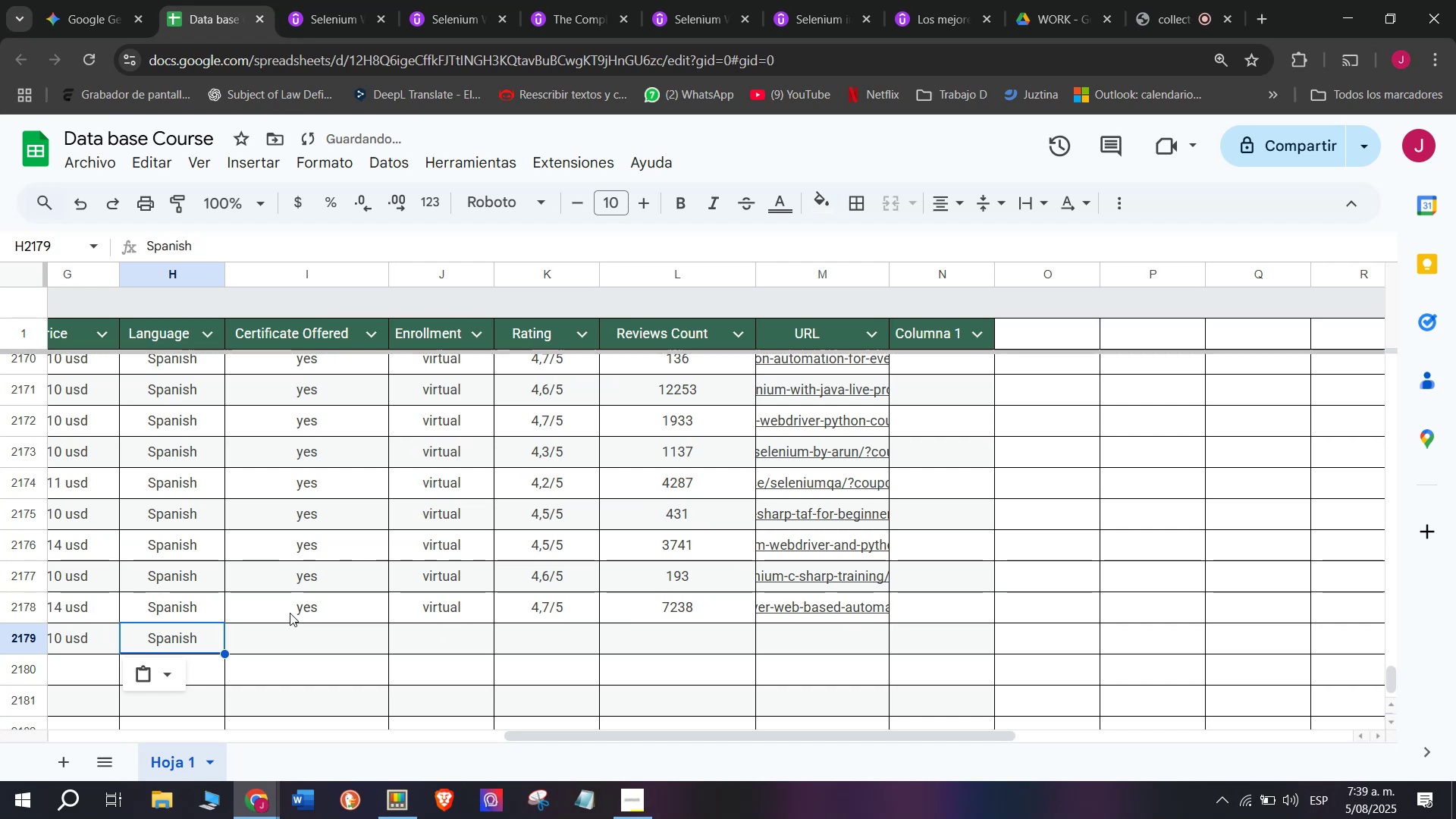 
key(Break)
 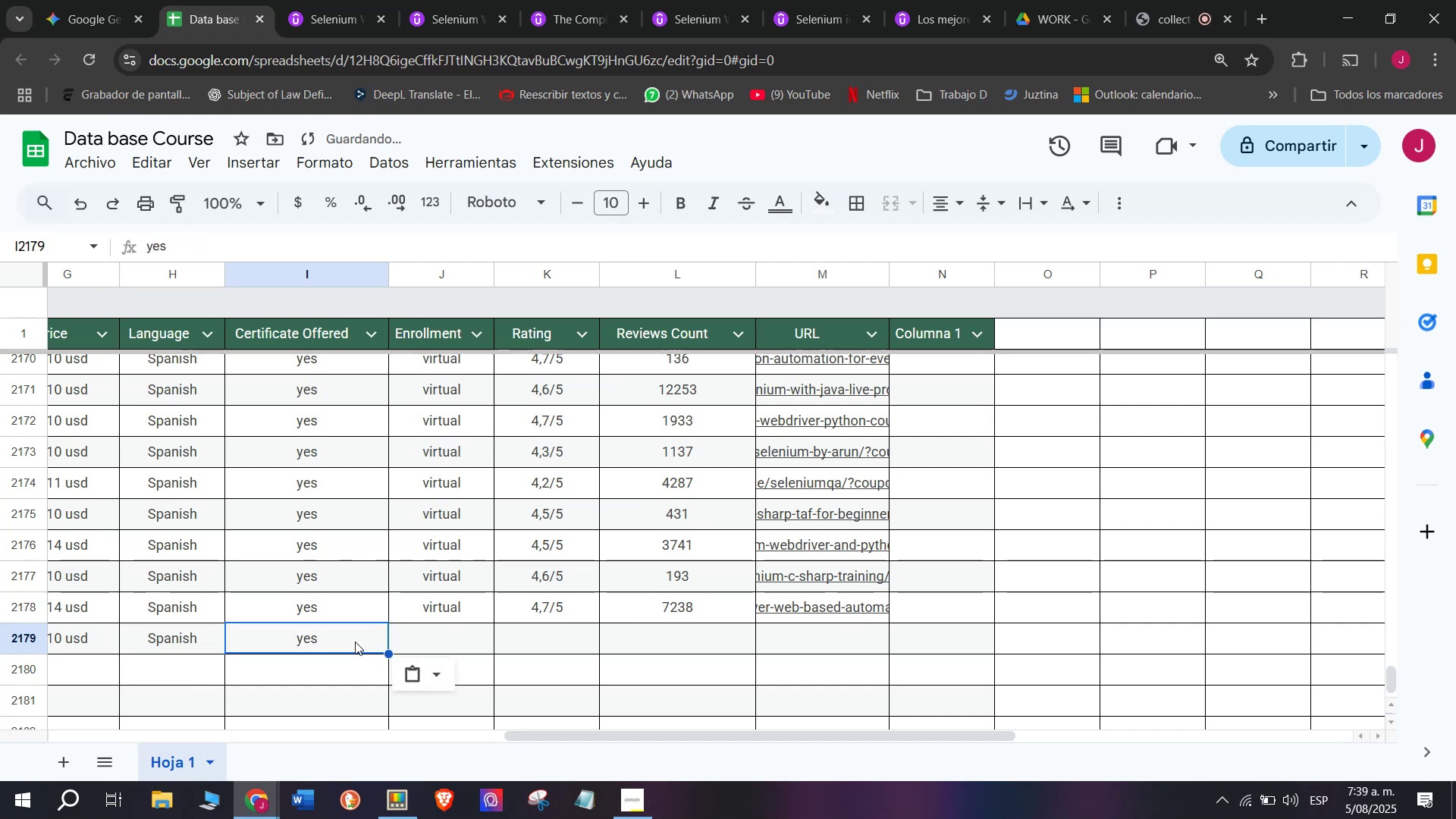 
key(Control+ControlLeft)
 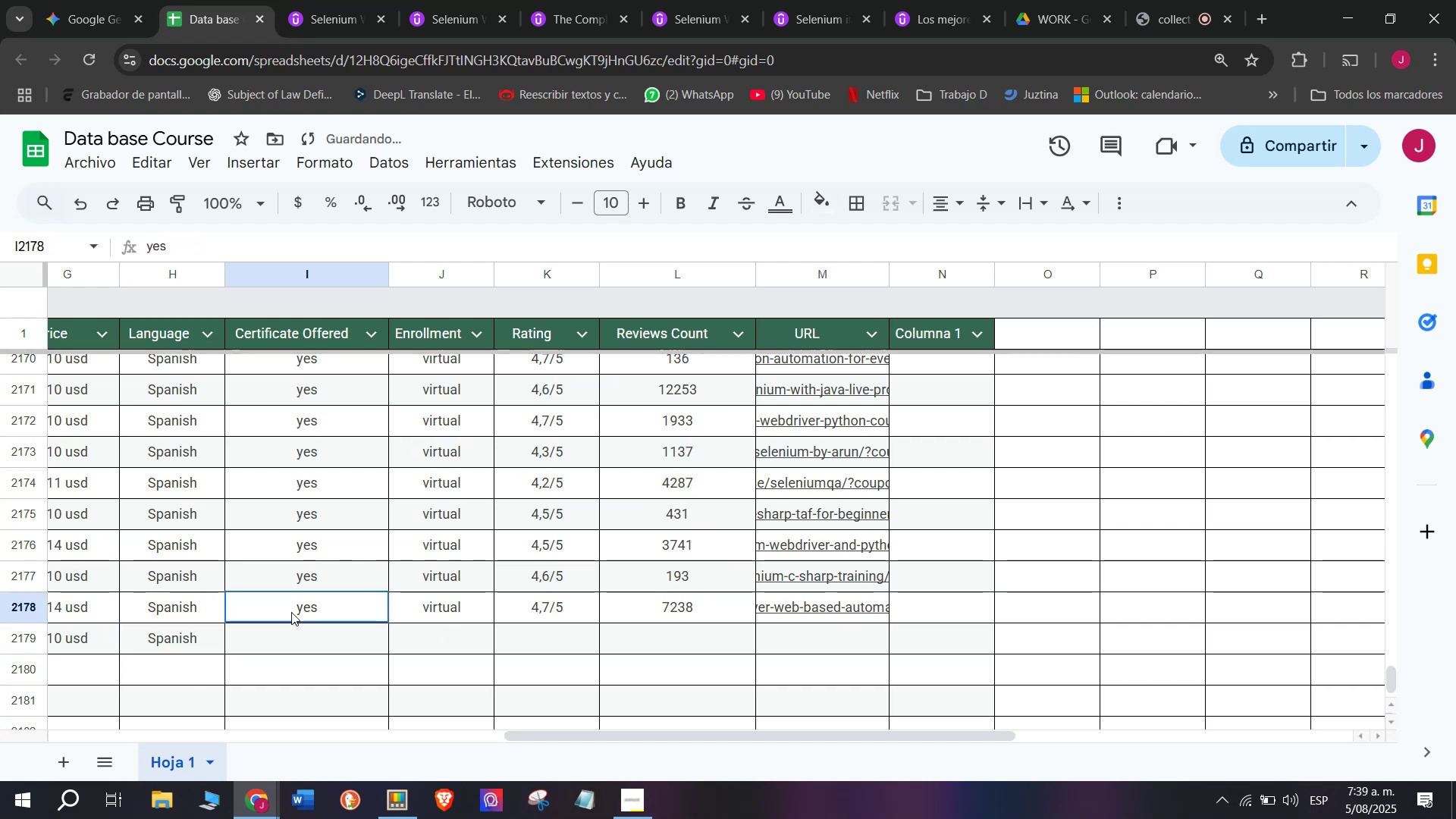 
key(Control+C)
 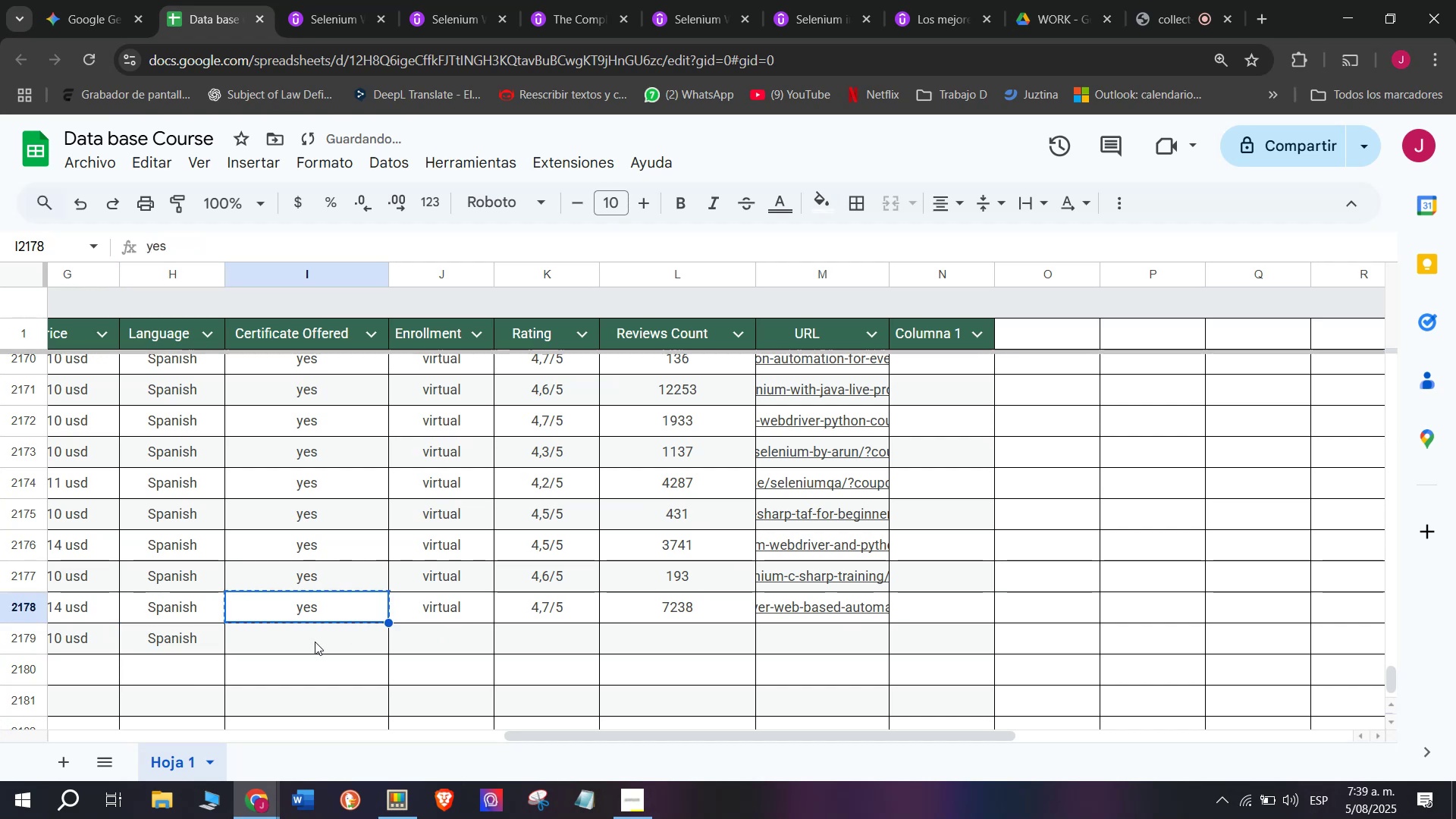 
key(Z)
 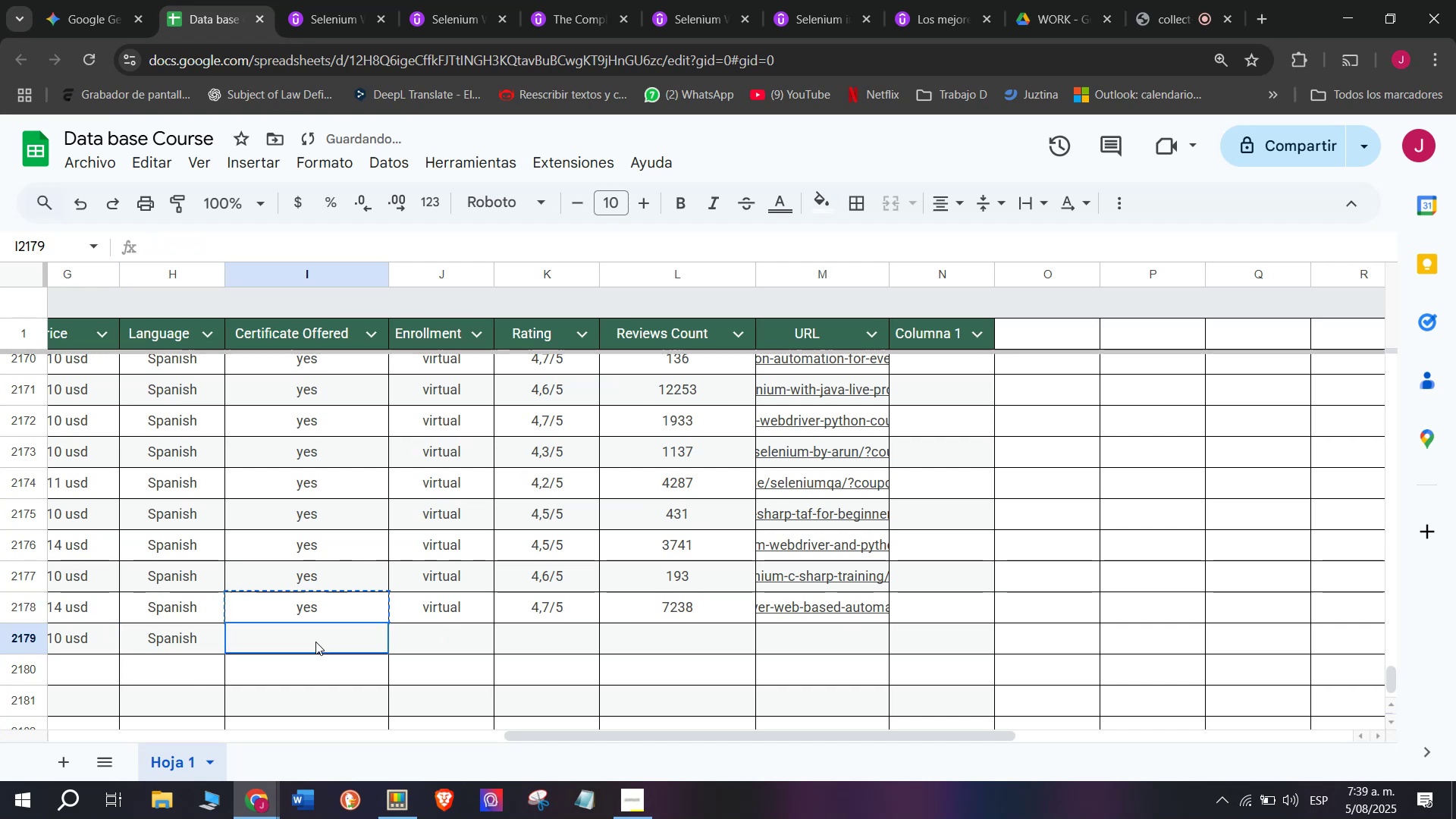 
key(Control+ControlLeft)
 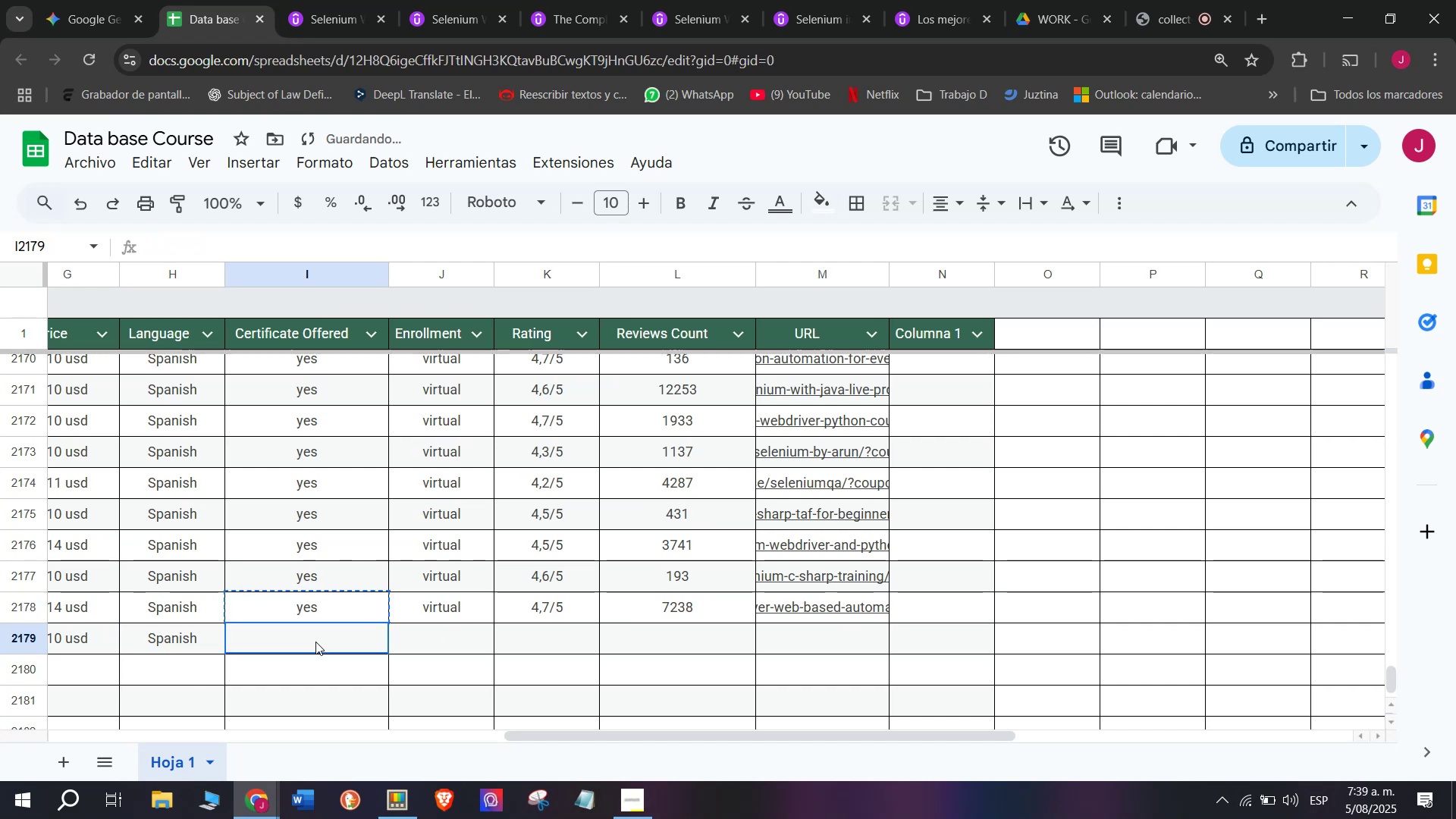 
key(Control+V)
 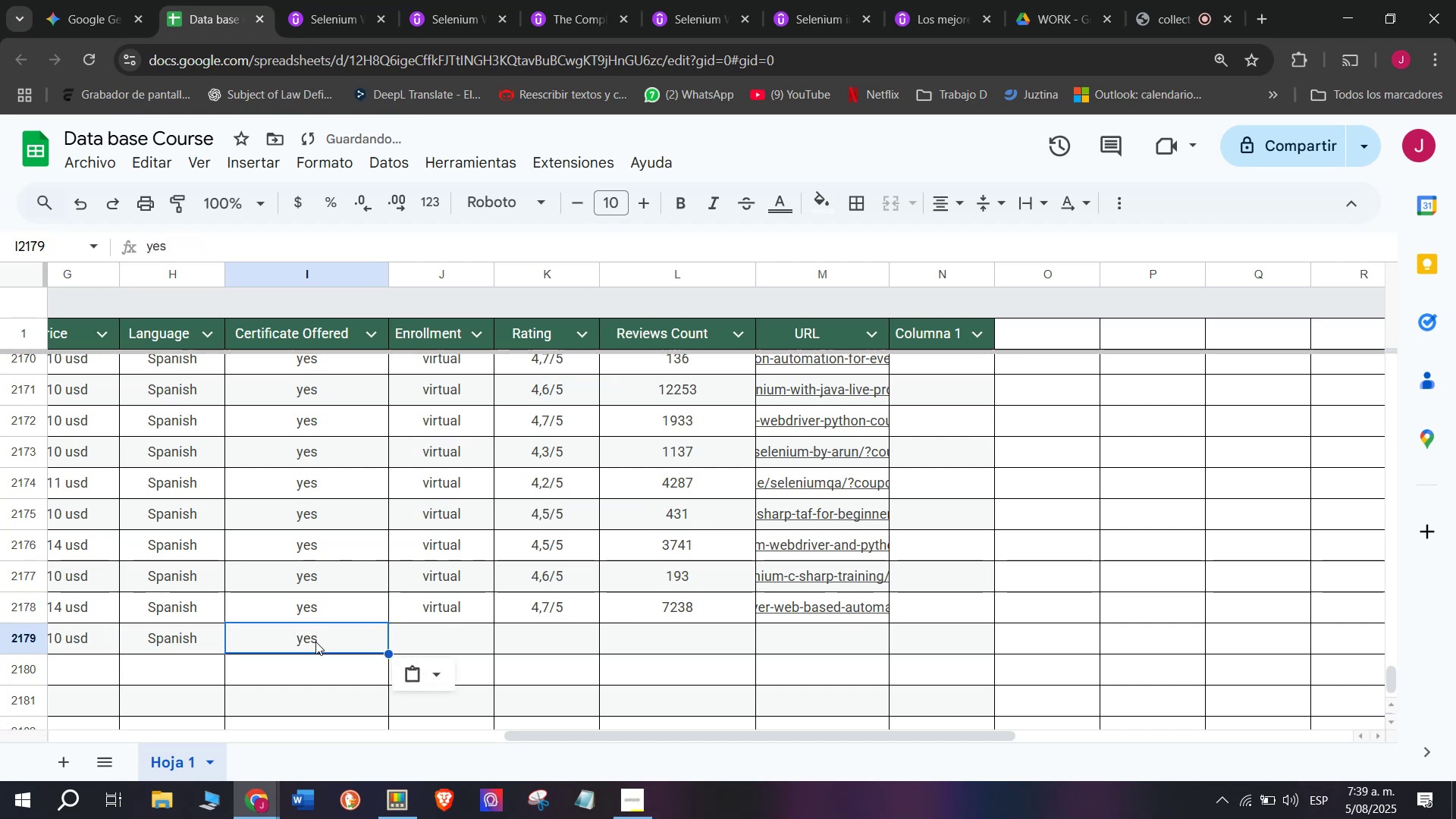 
double_click([315, 642])
 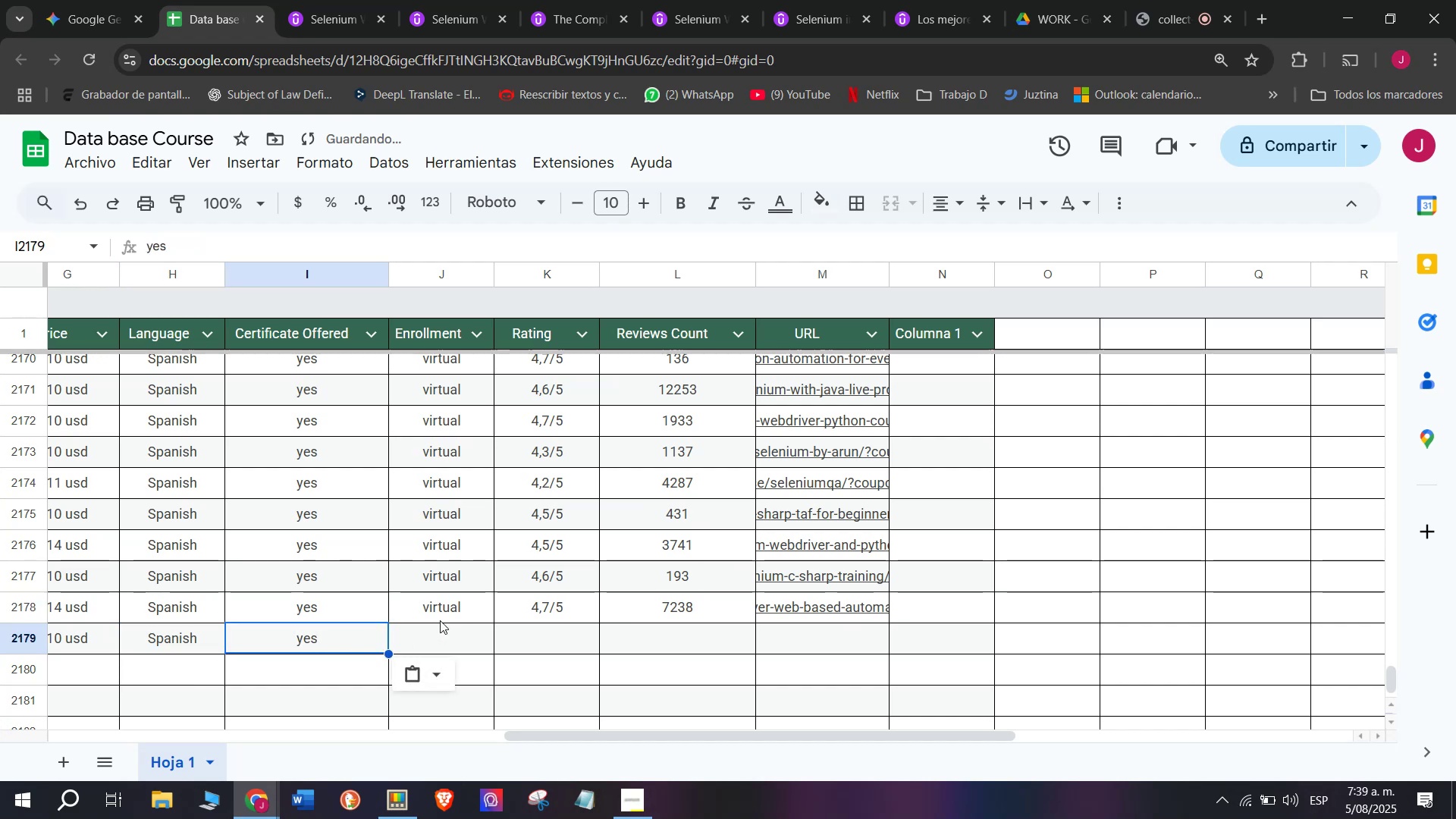 
left_click([440, 619])
 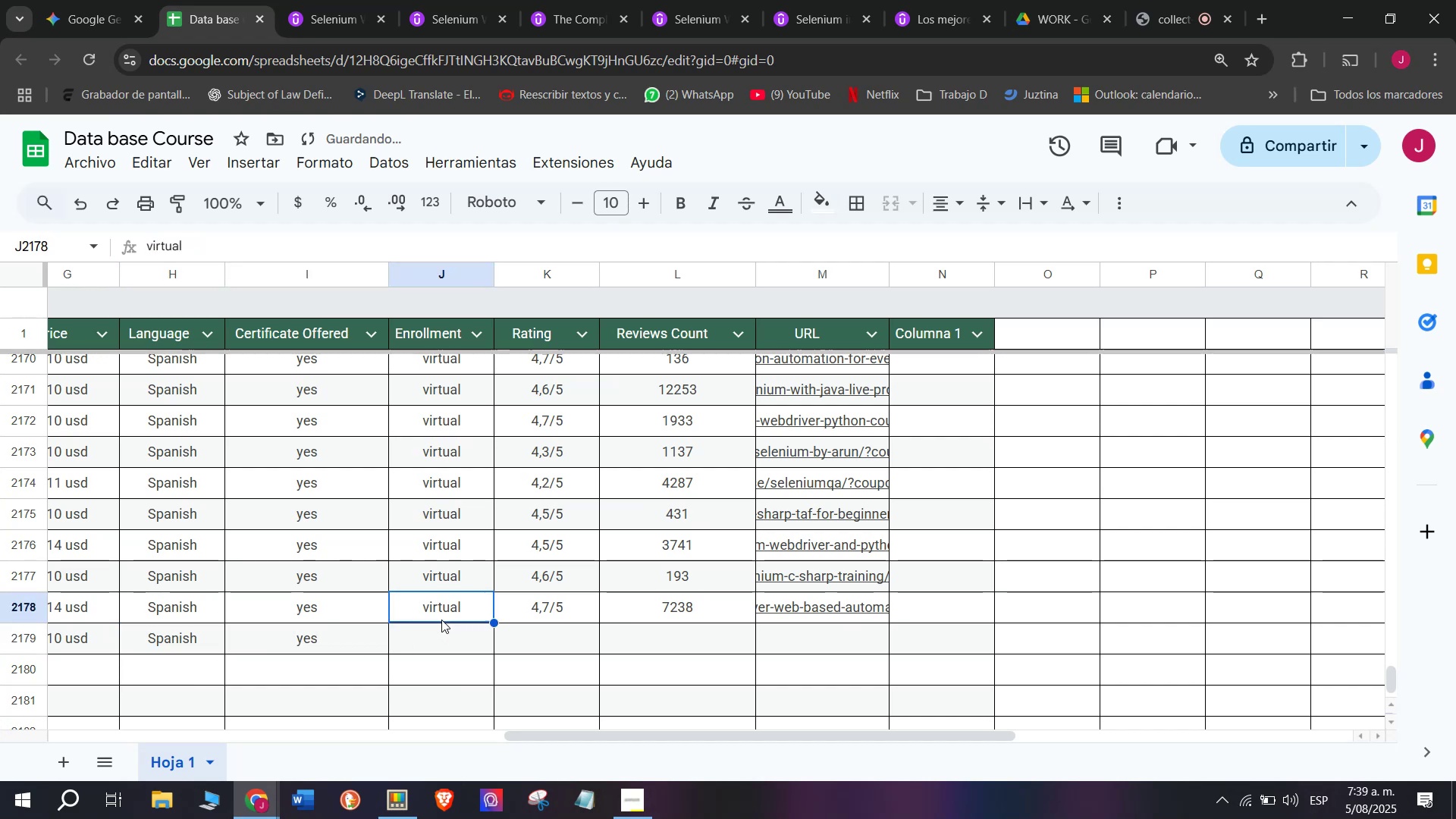 
key(Control+ControlLeft)
 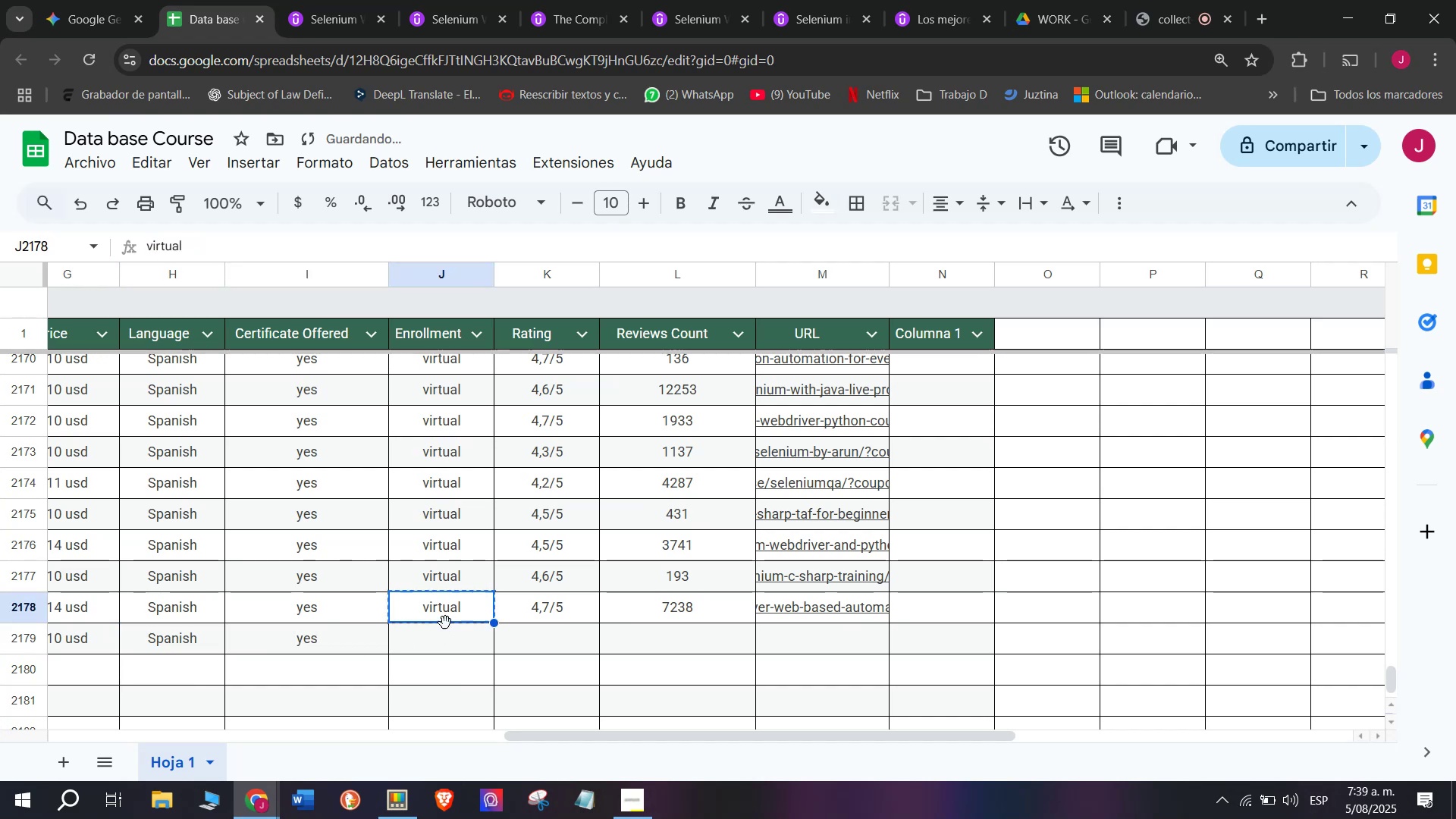 
key(Break)
 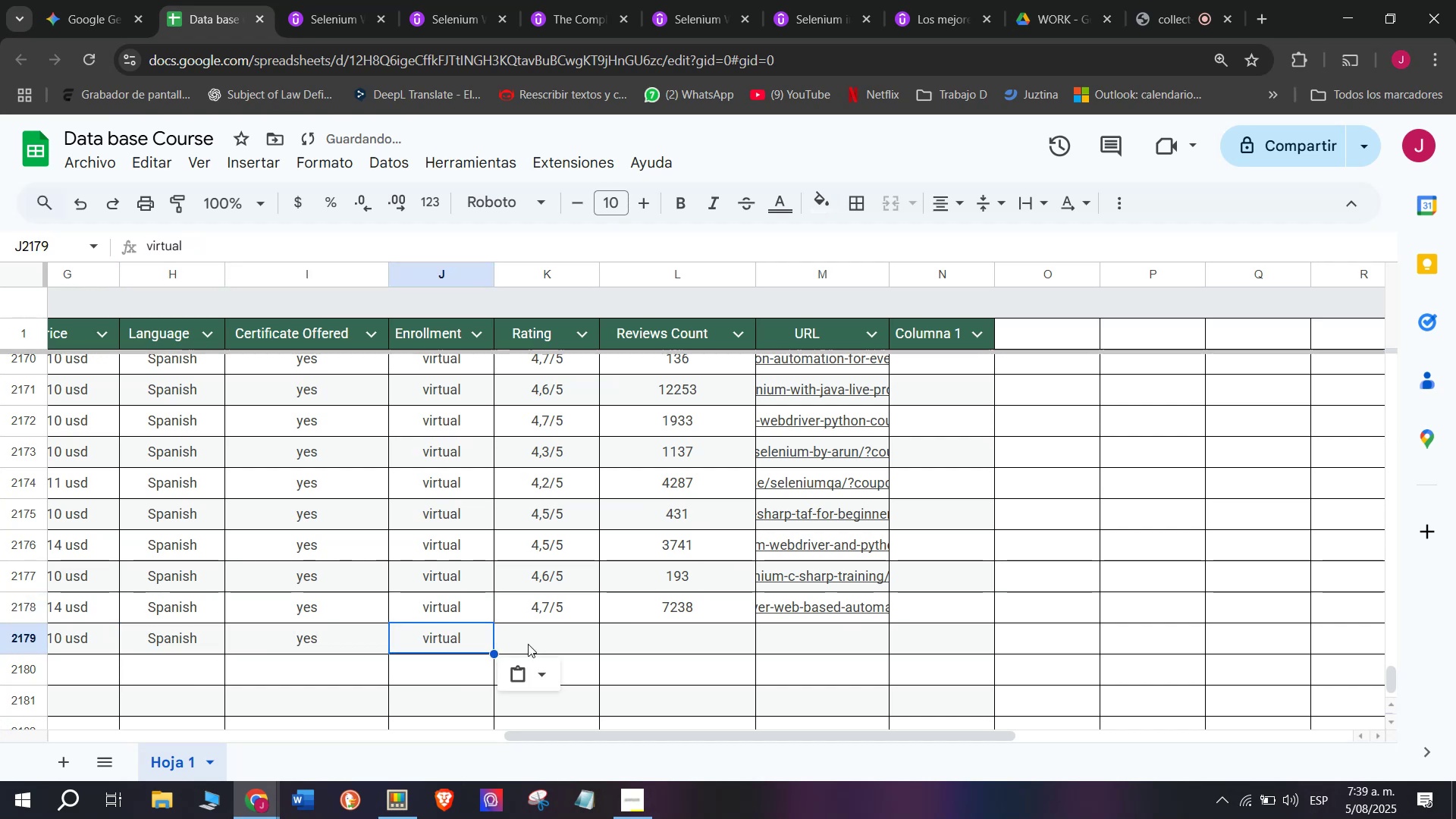 
key(Control+C)
 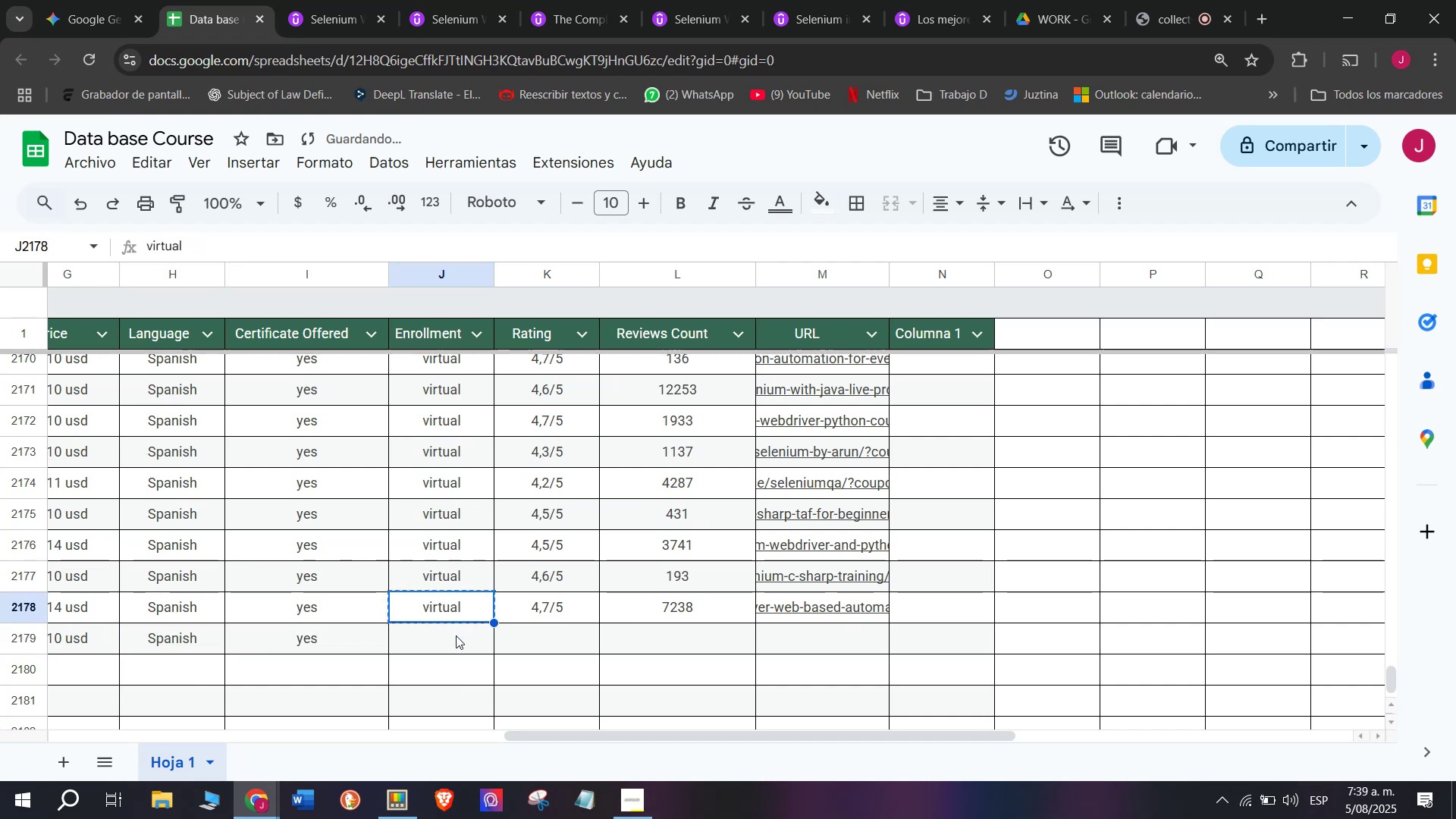 
double_click([456, 635])
 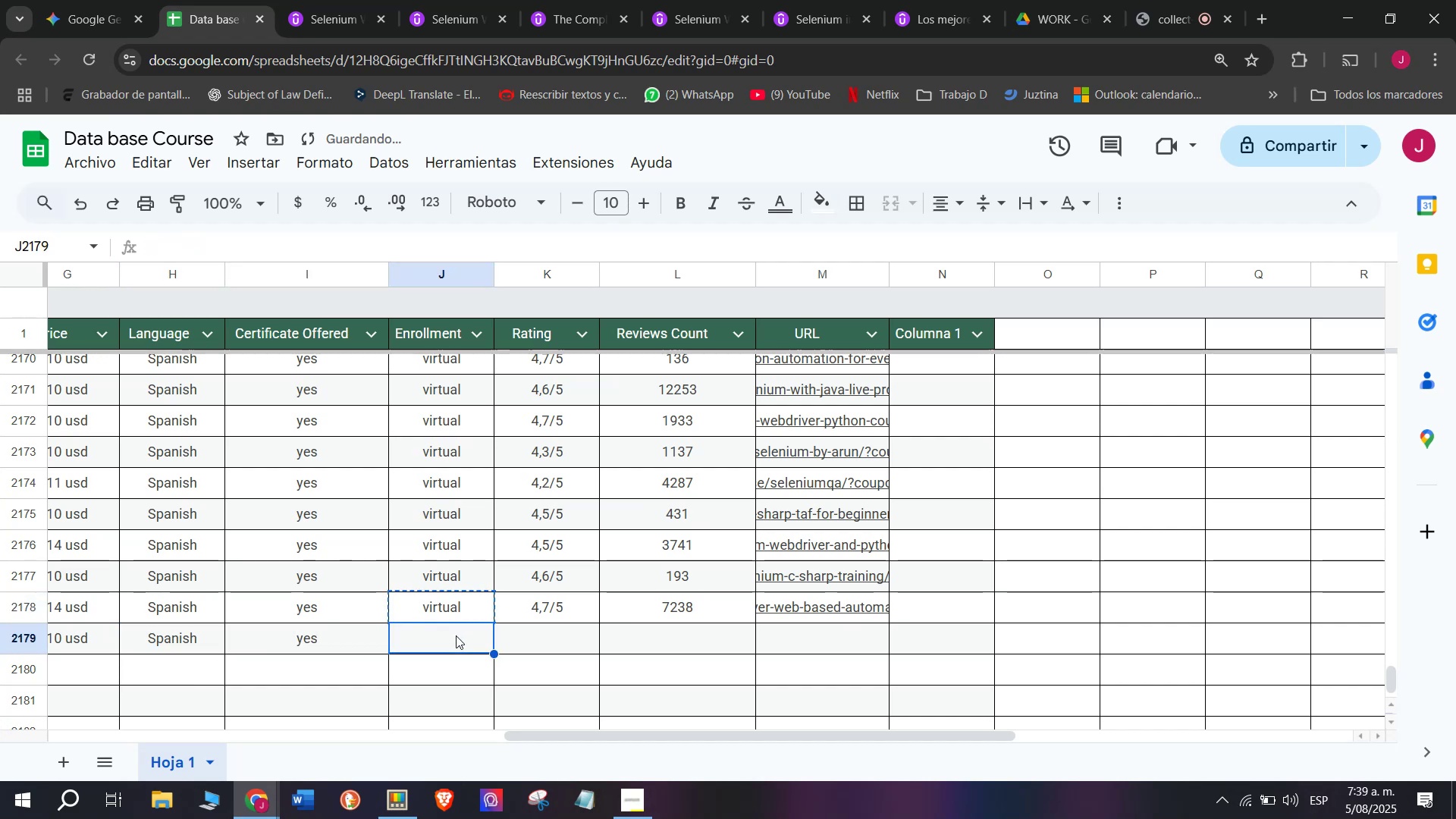 
key(Z)
 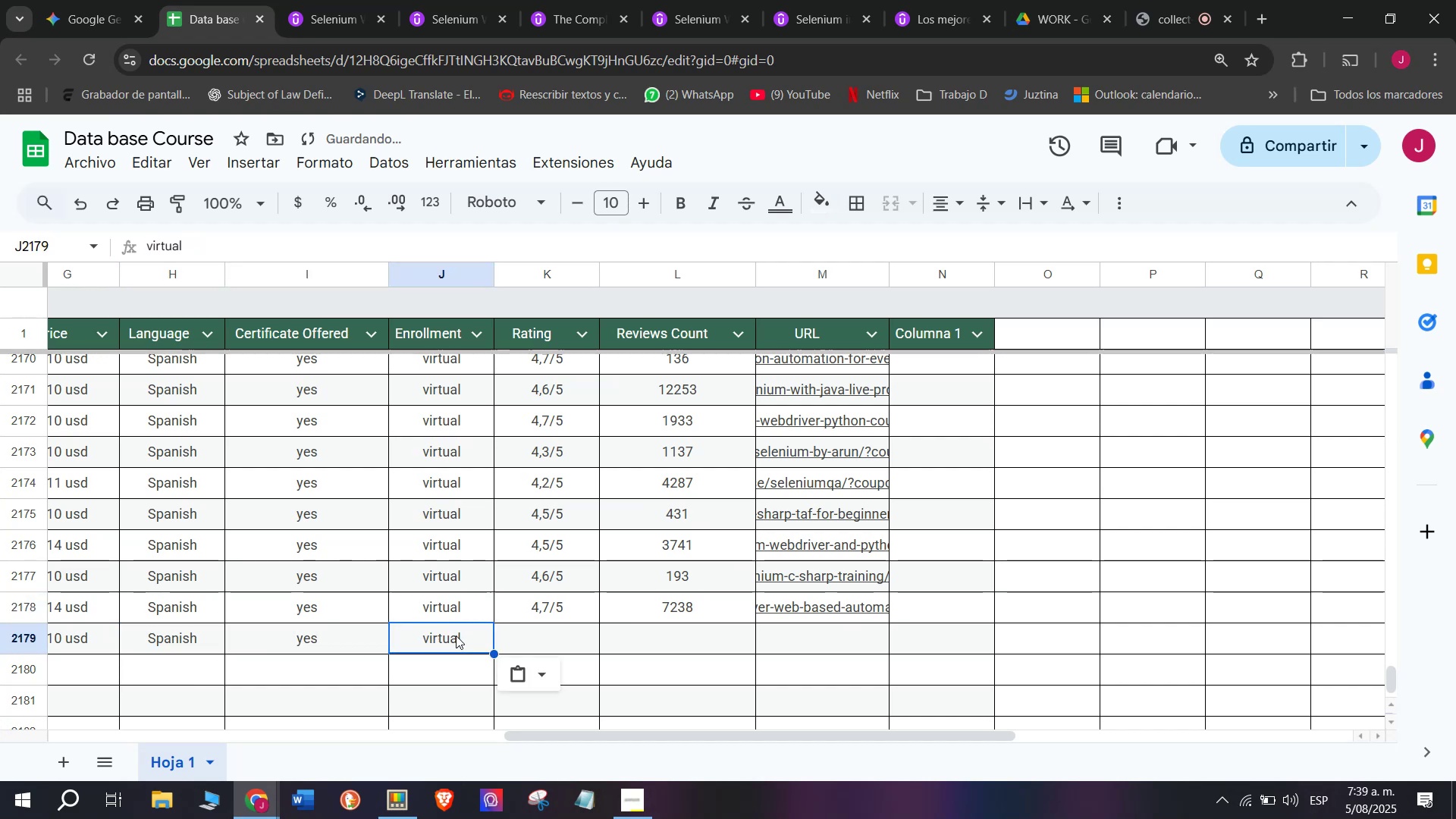 
key(Control+ControlLeft)
 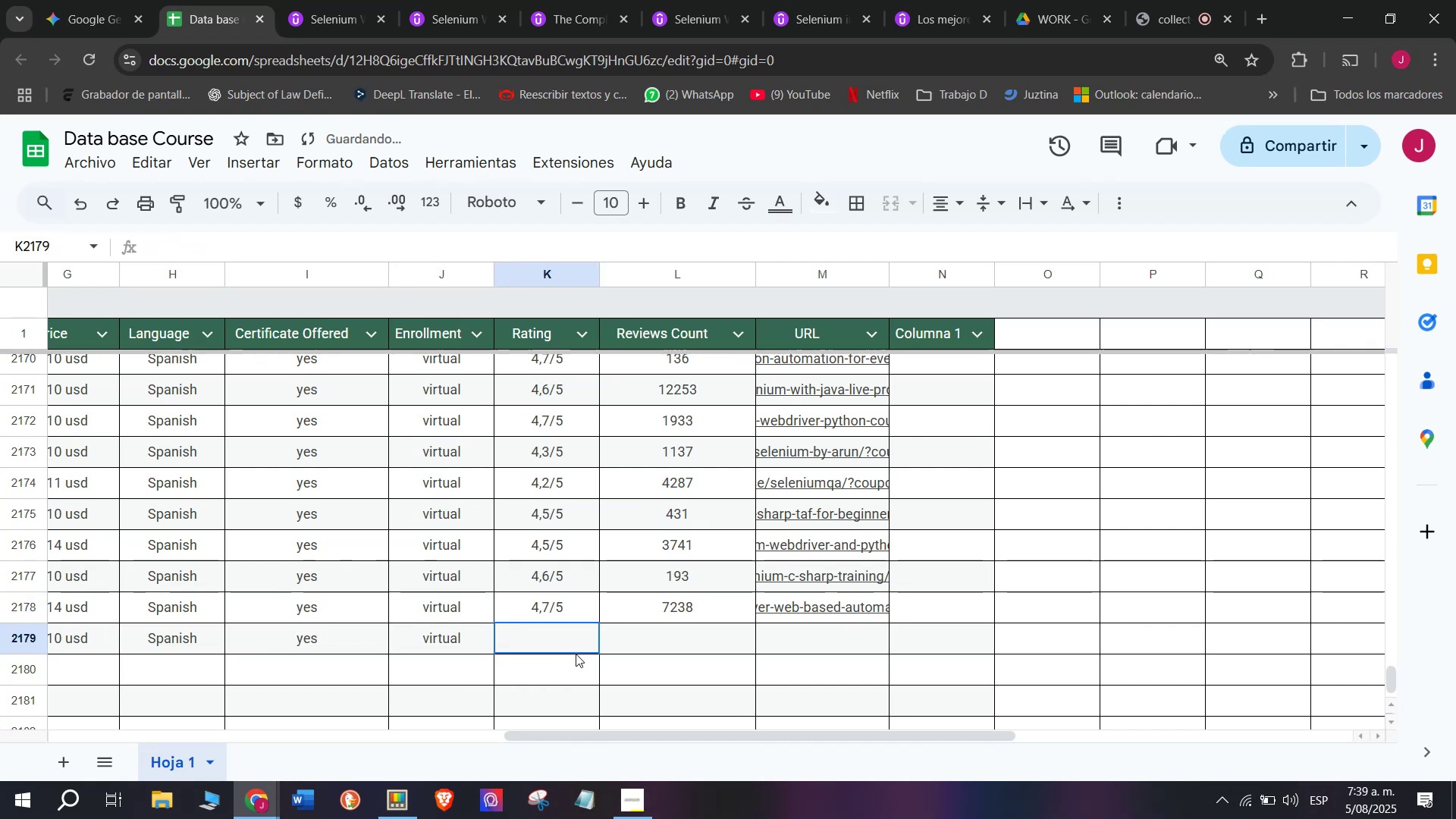 
key(Control+V)
 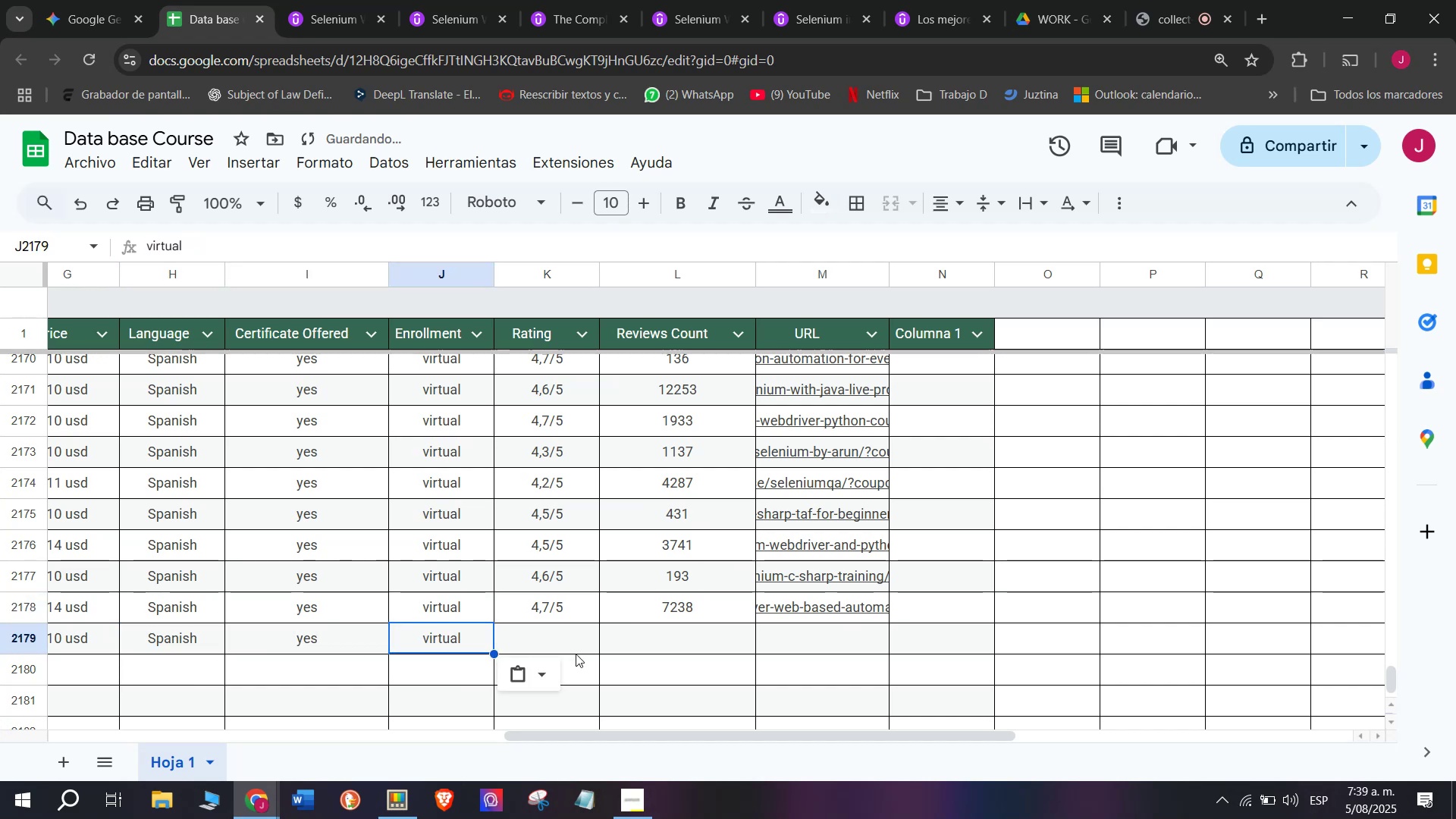 
triple_click([576, 654])
 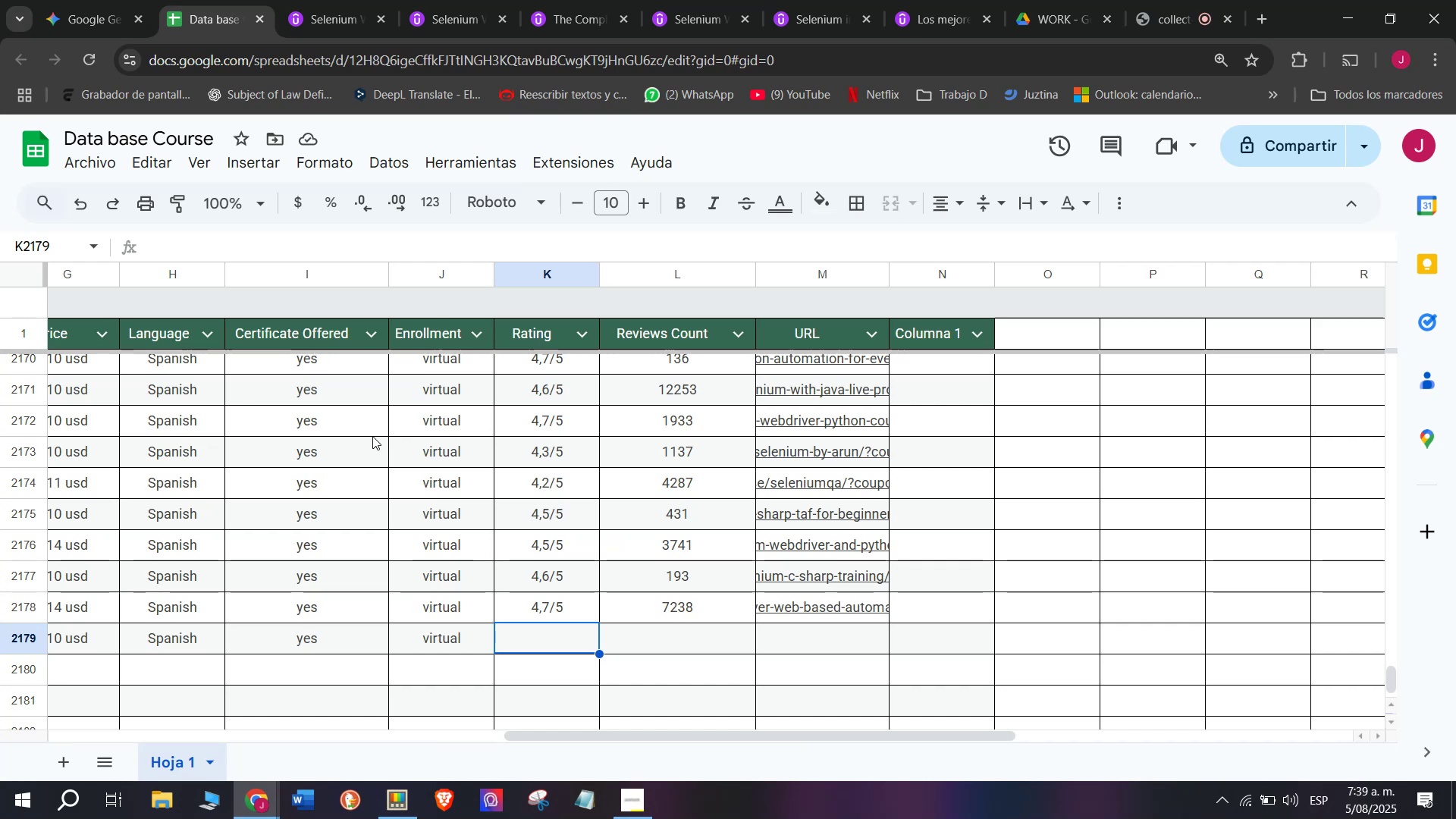 
wait(20.39)
 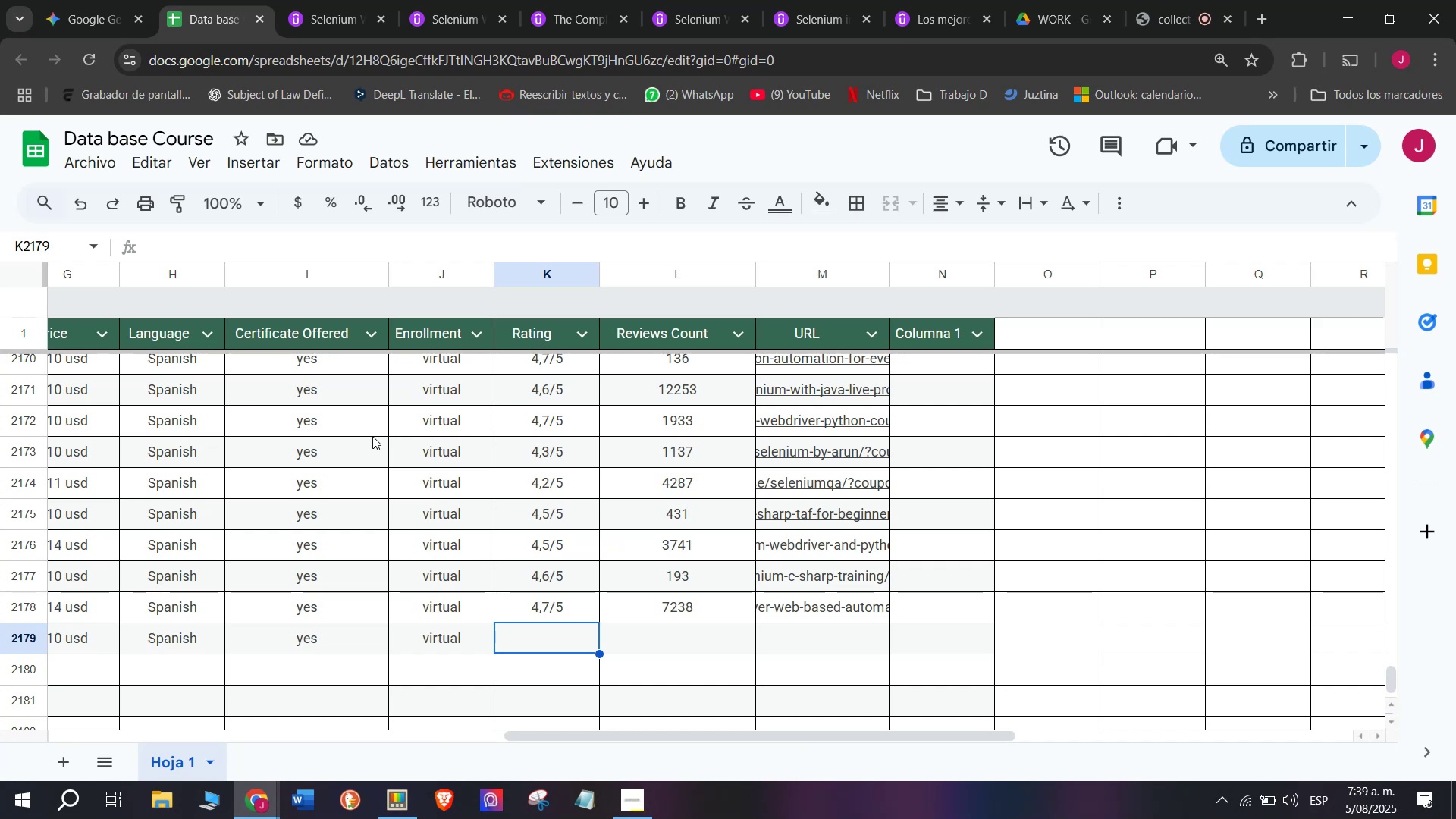 
left_click([535, 598])
 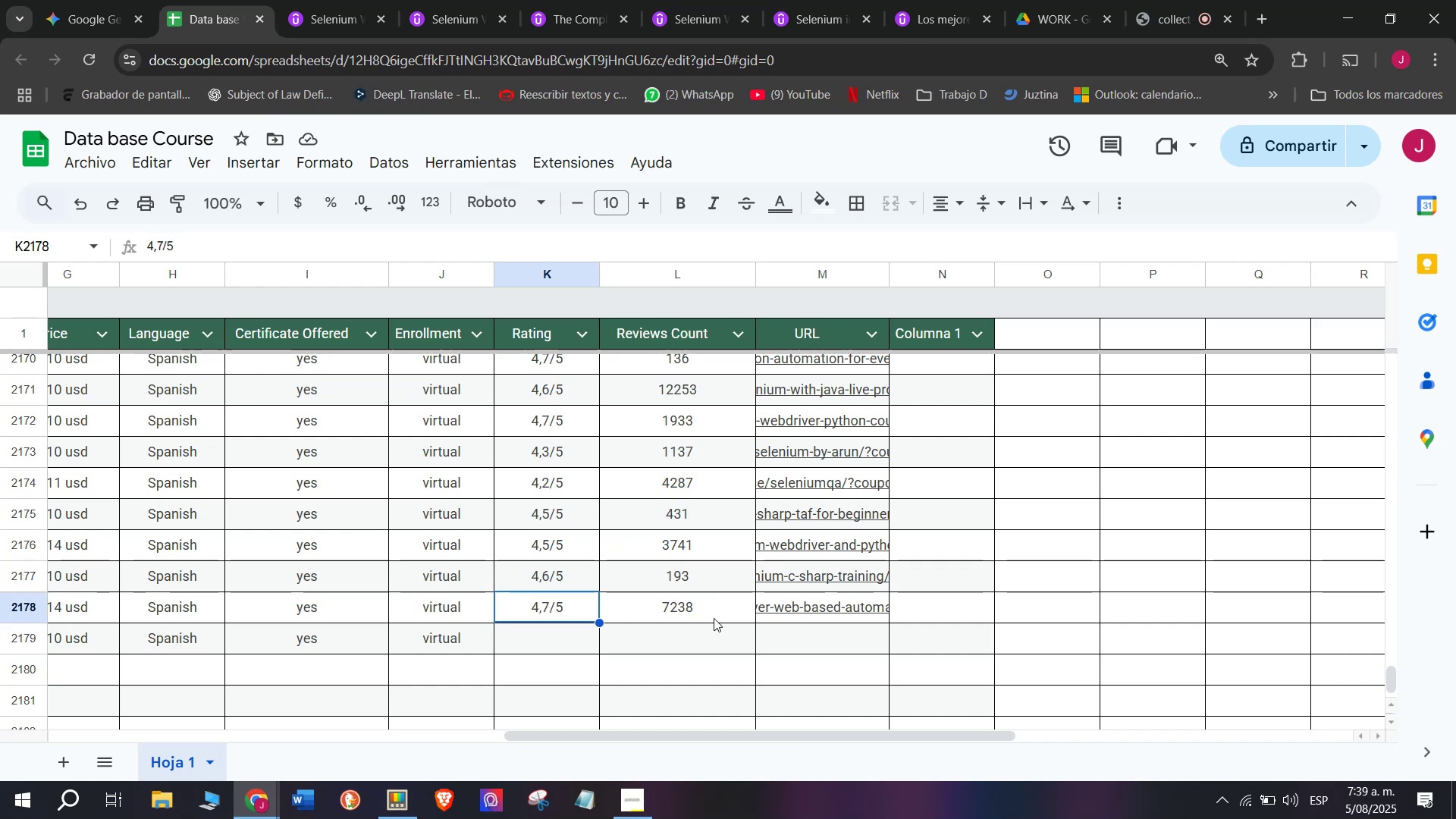 
left_click([693, 606])
 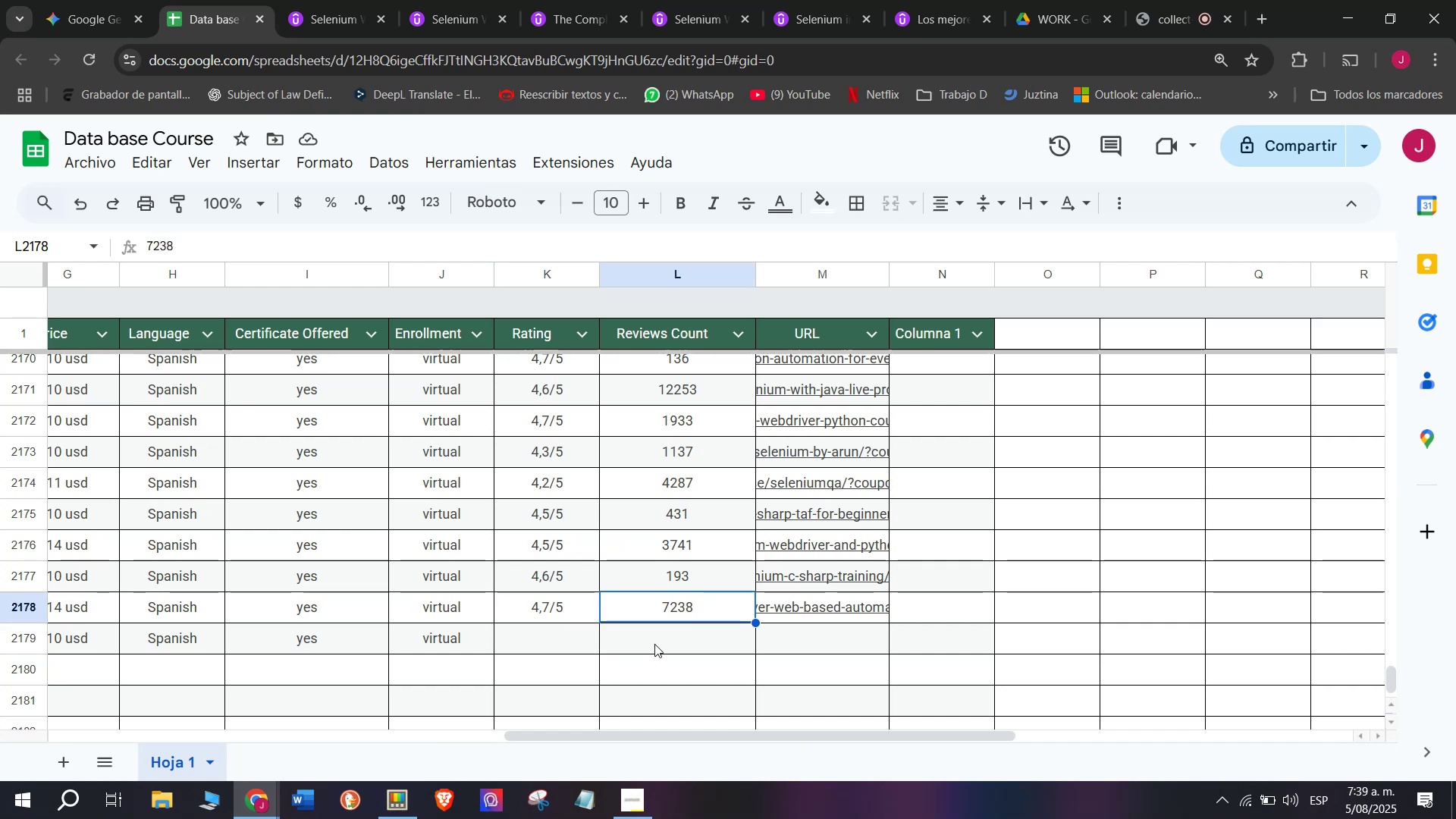 
left_click([656, 642])
 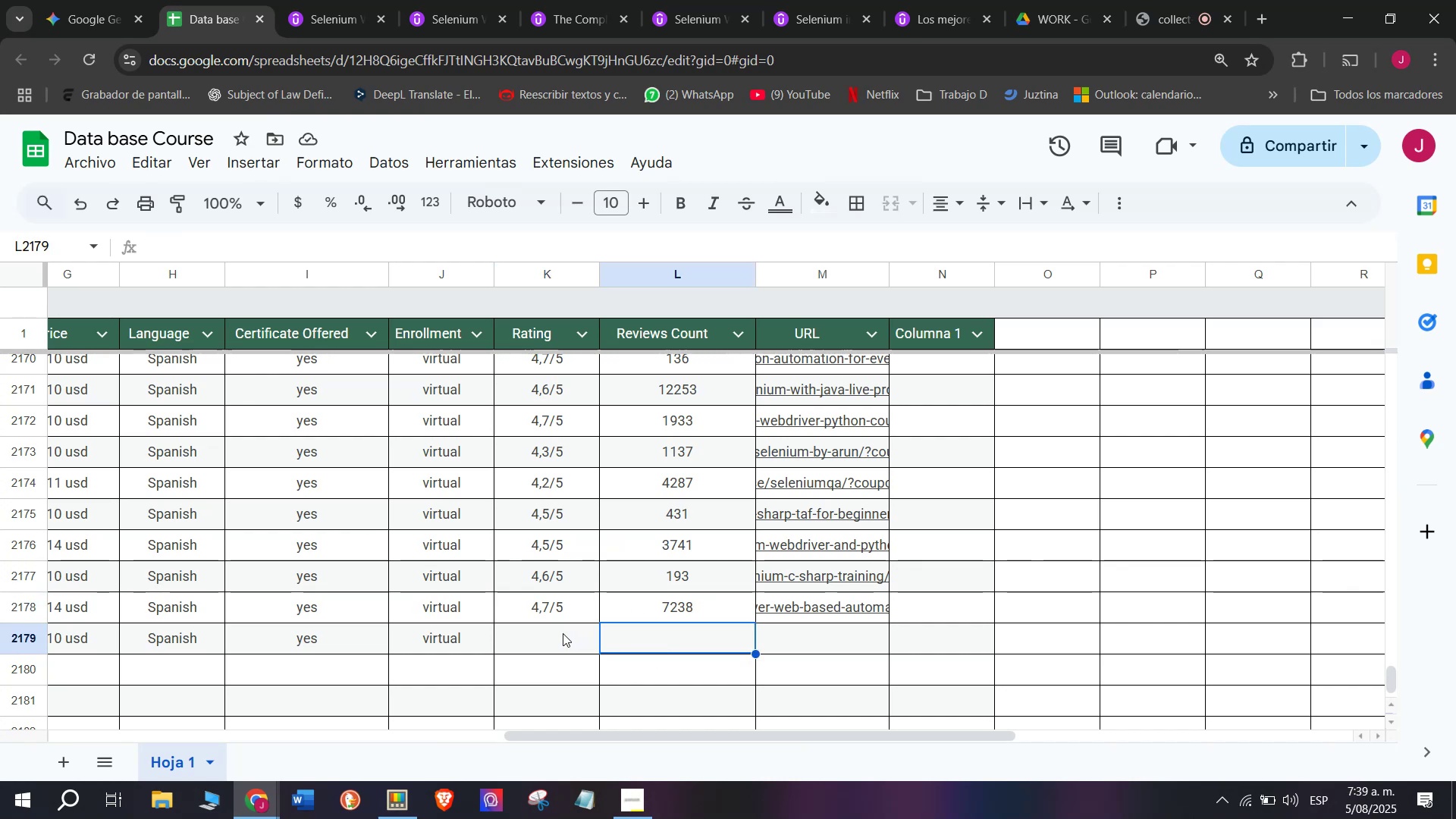 
left_click([562, 633])
 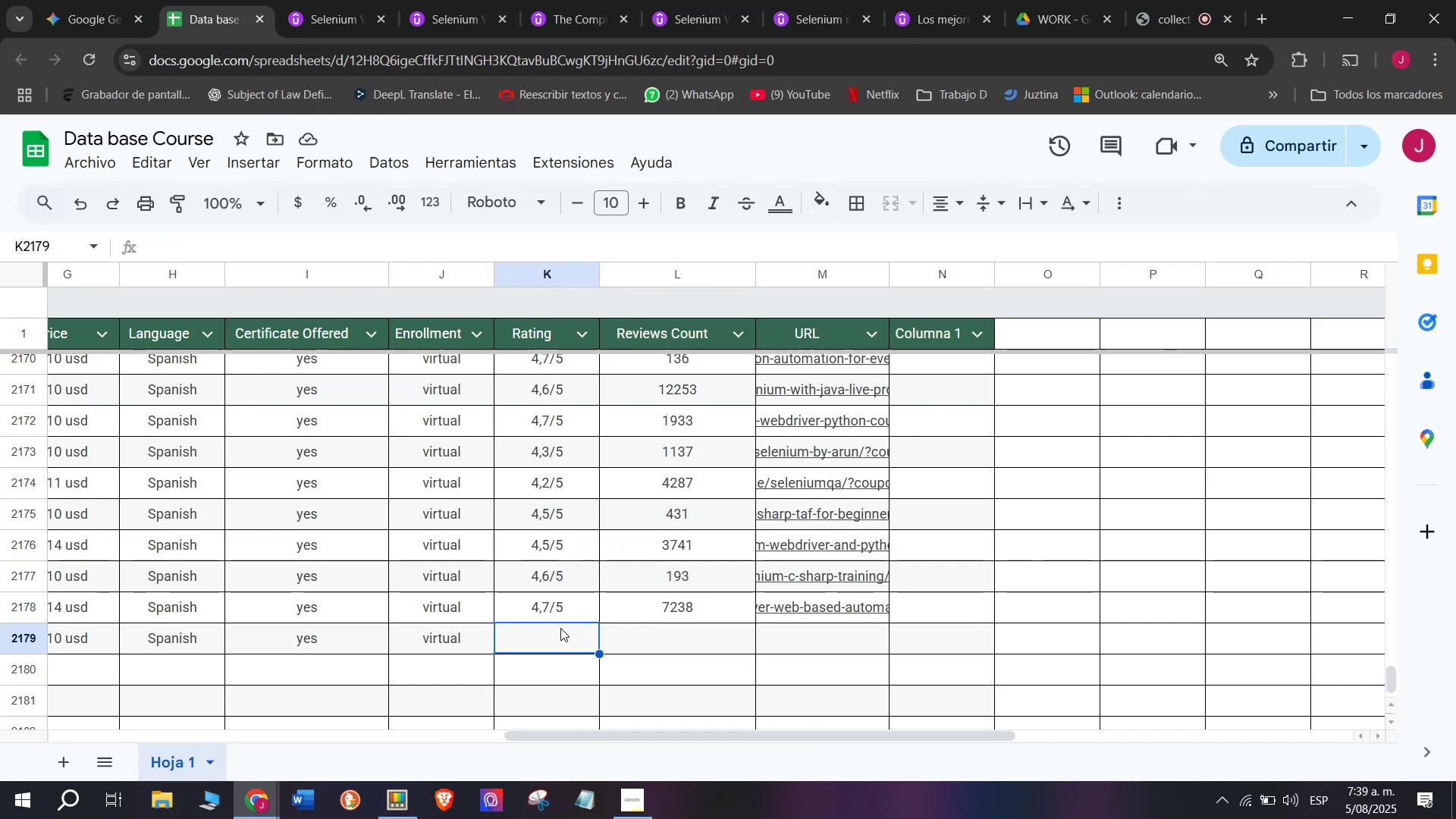 
left_click([560, 610])
 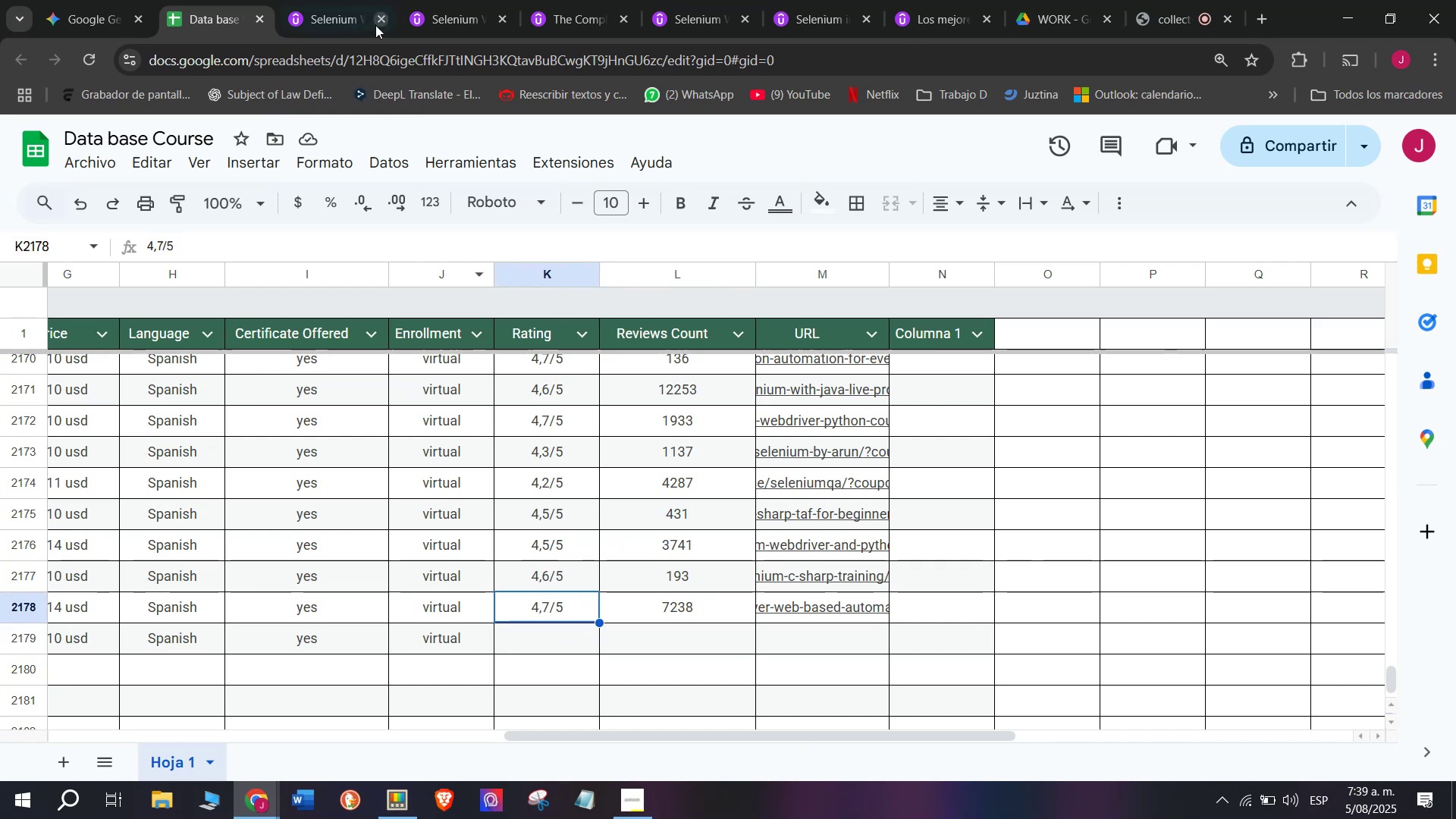 
left_click([348, 0])
 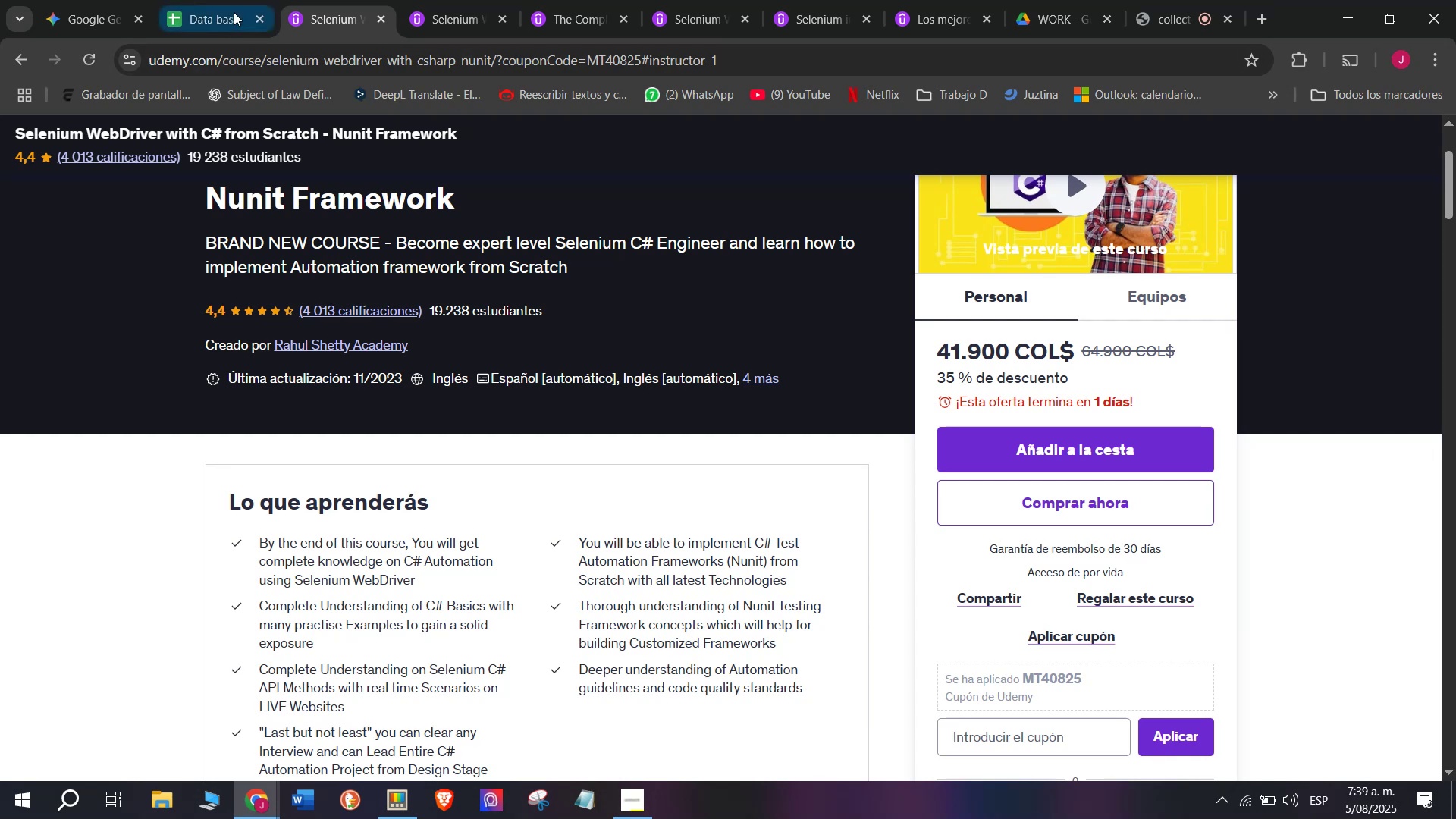 
left_click([221, 0])
 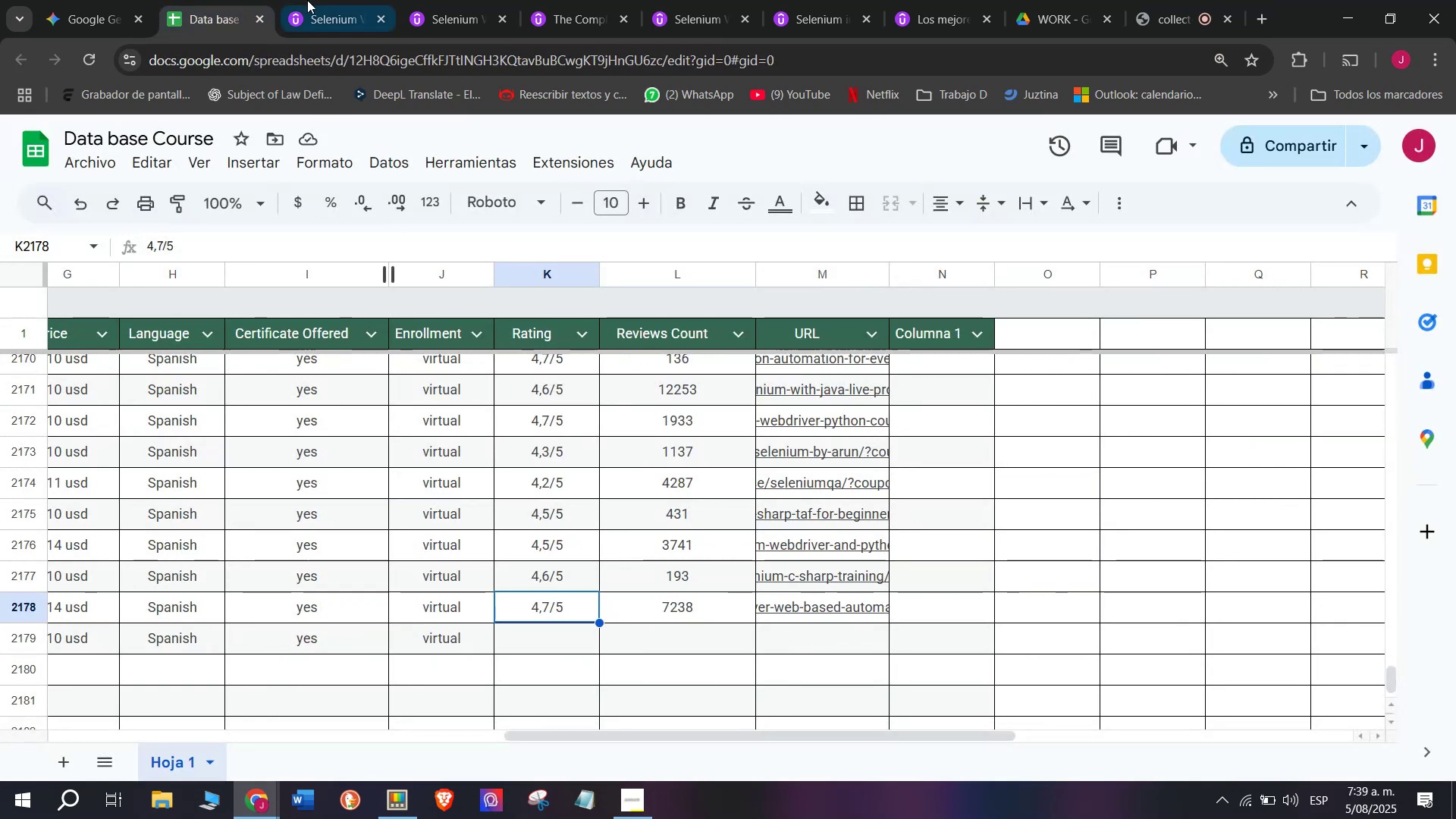 
left_click([319, 0])
 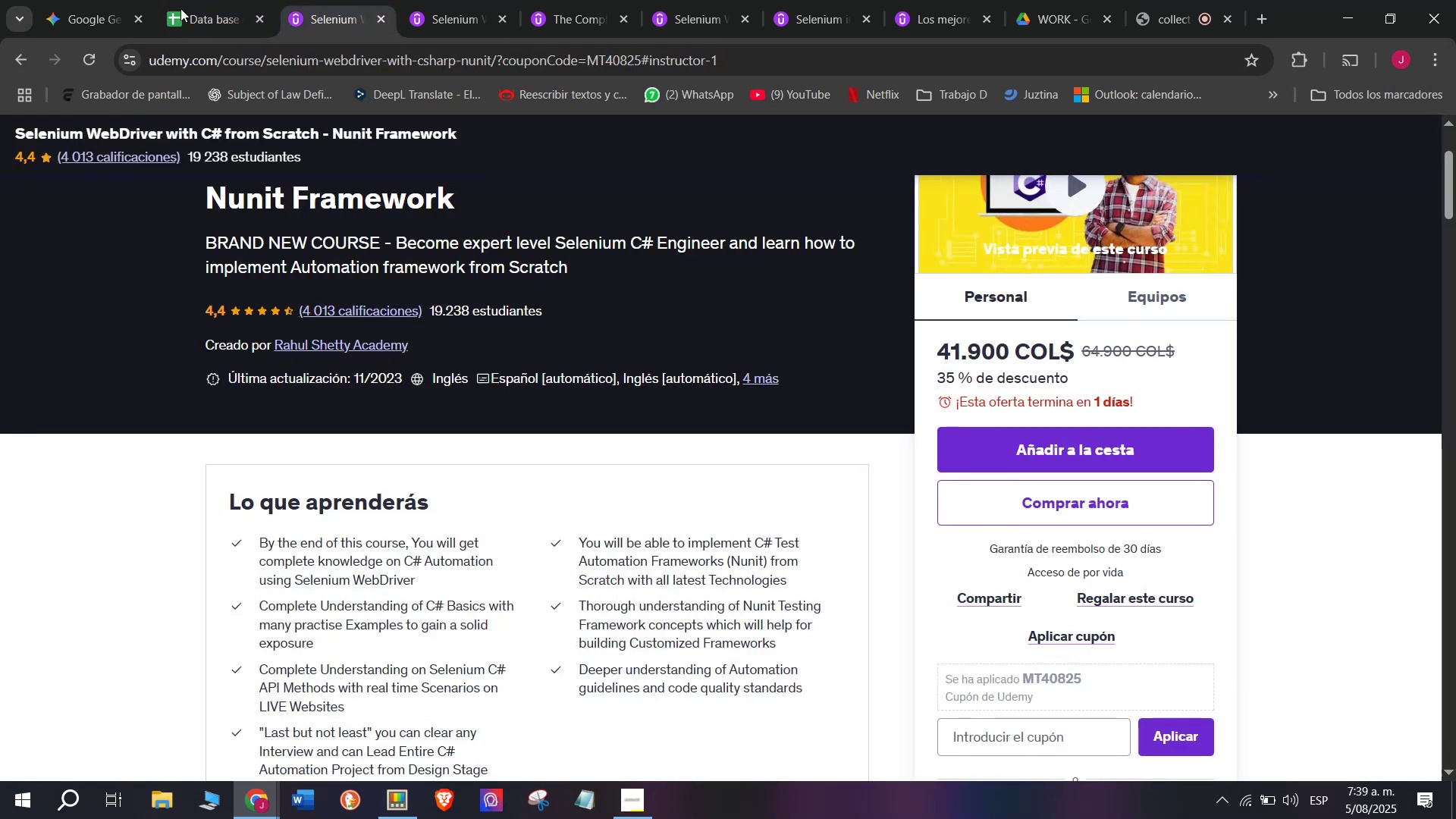 
left_click([183, 0])
 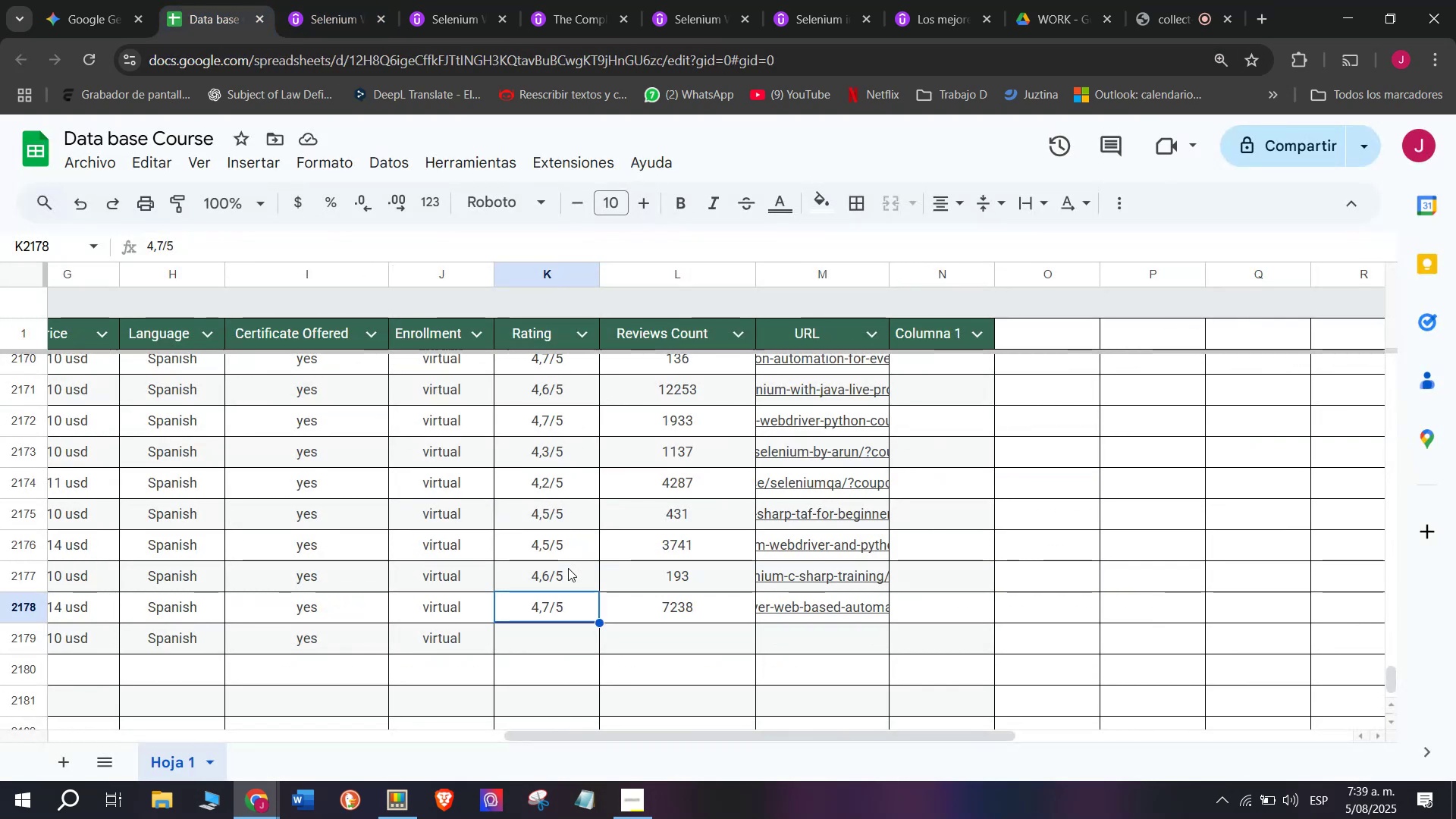 
left_click([573, 560])
 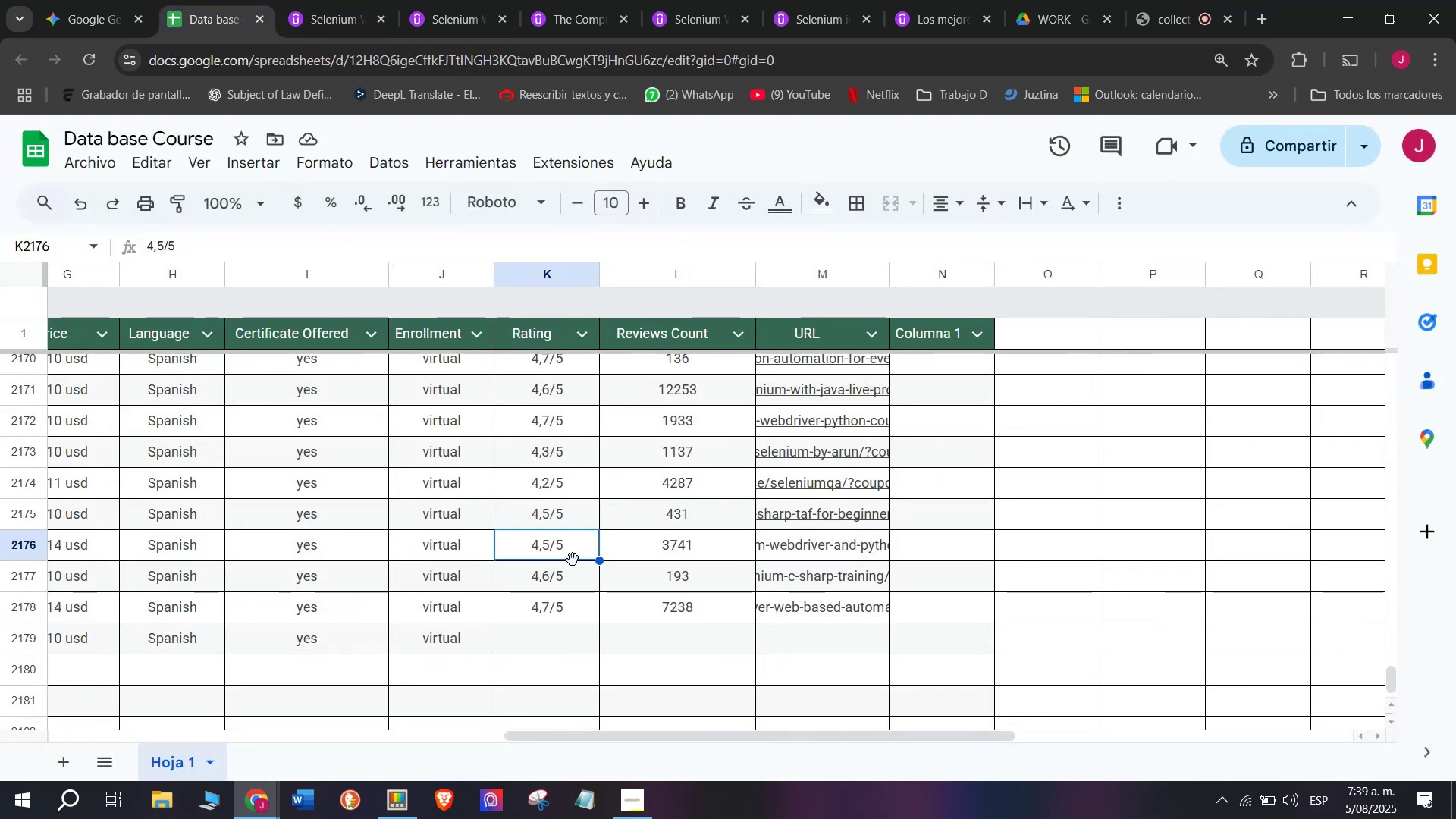 
key(Control+ControlLeft)
 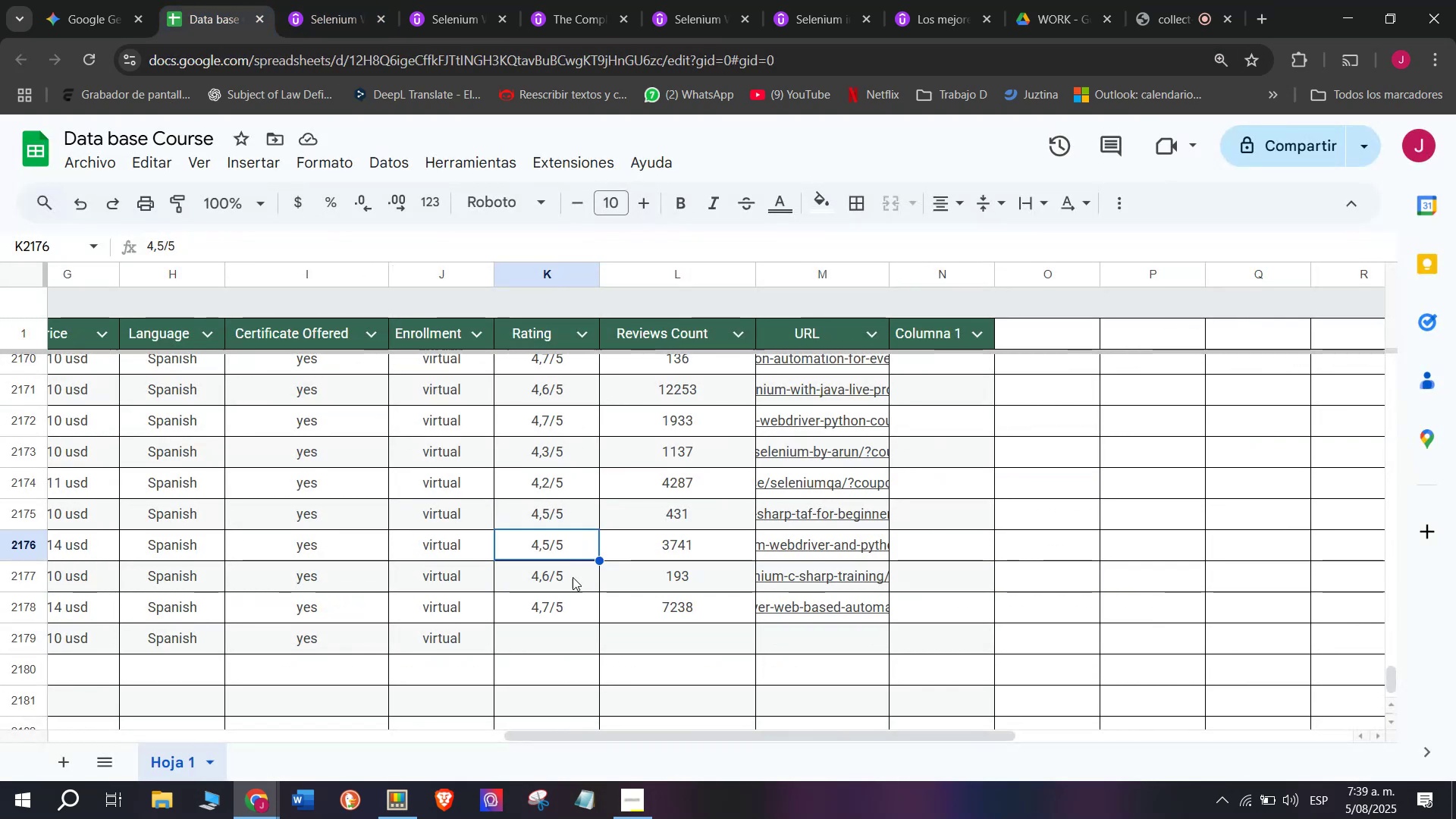 
key(Break)
 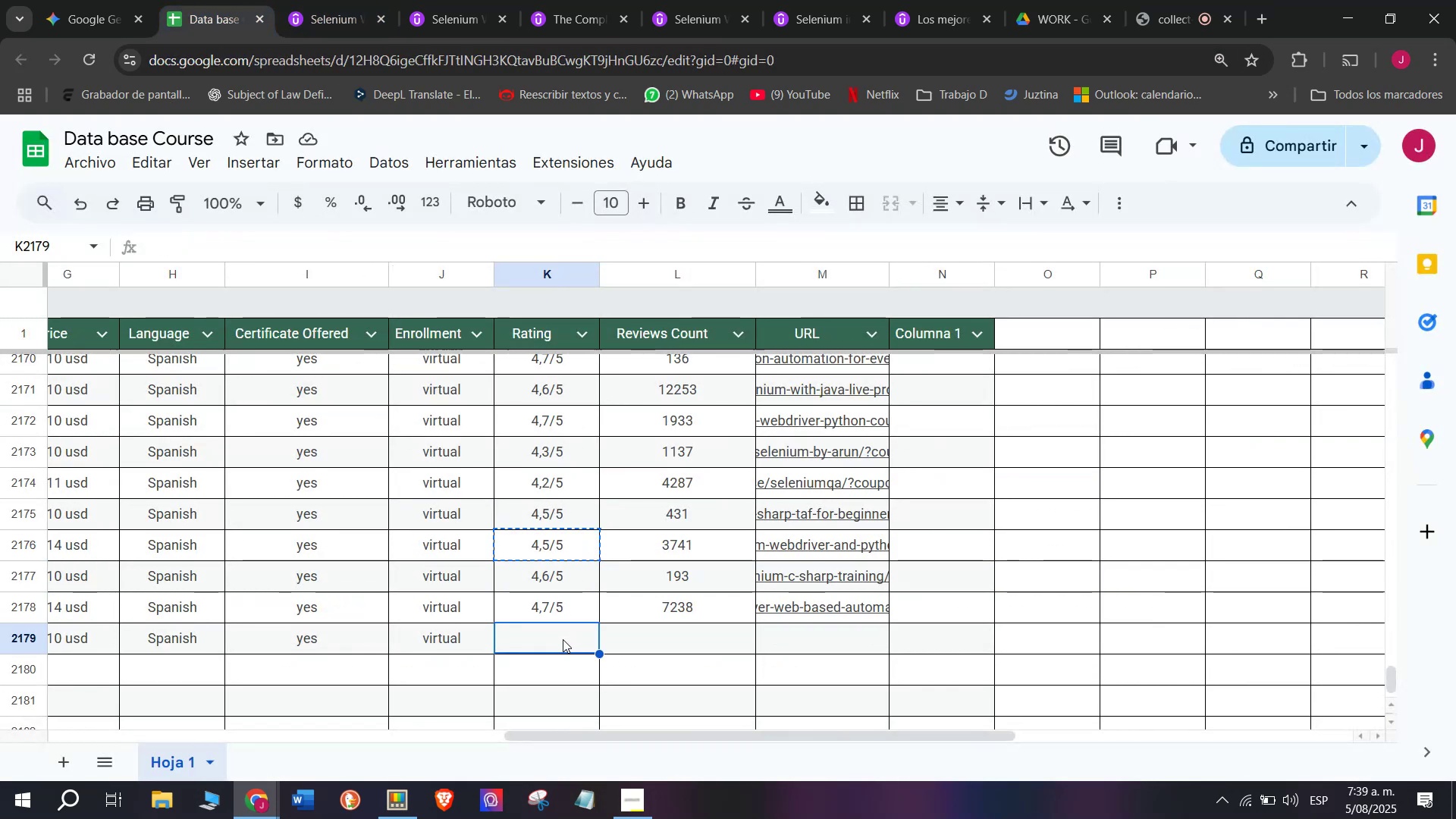 
key(Control+C)
 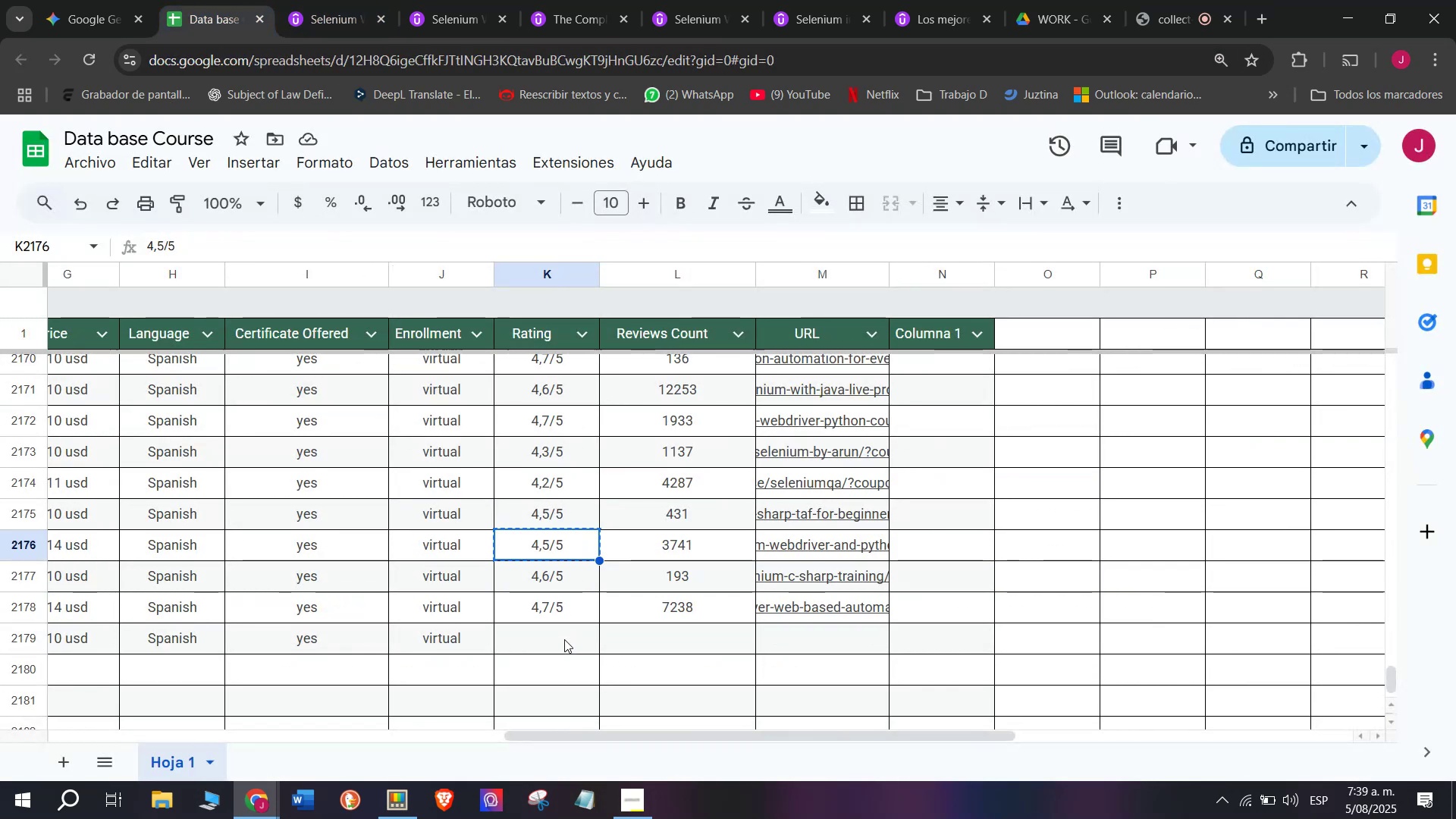 
left_click([564, 639])
 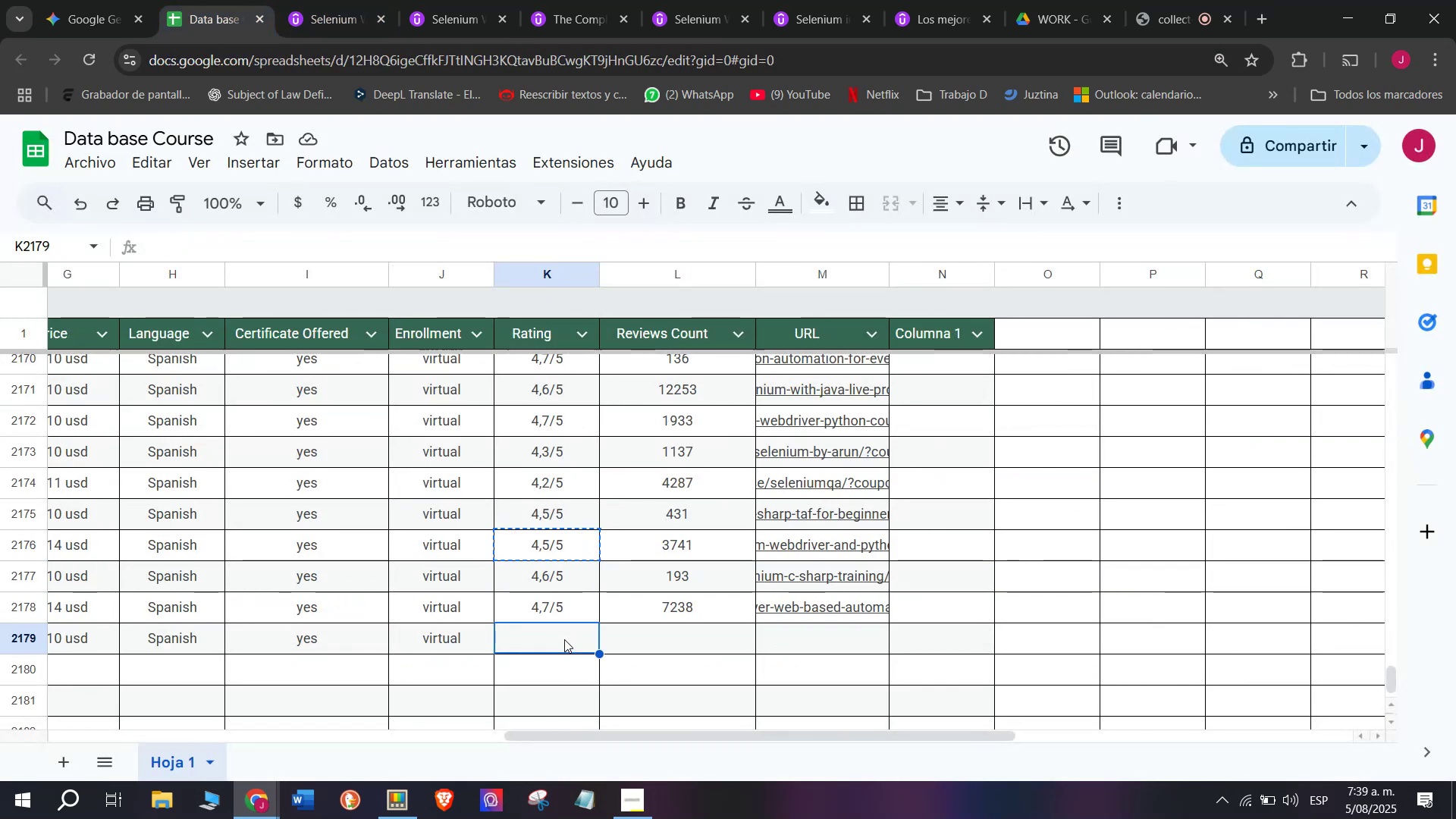 
key(Z)
 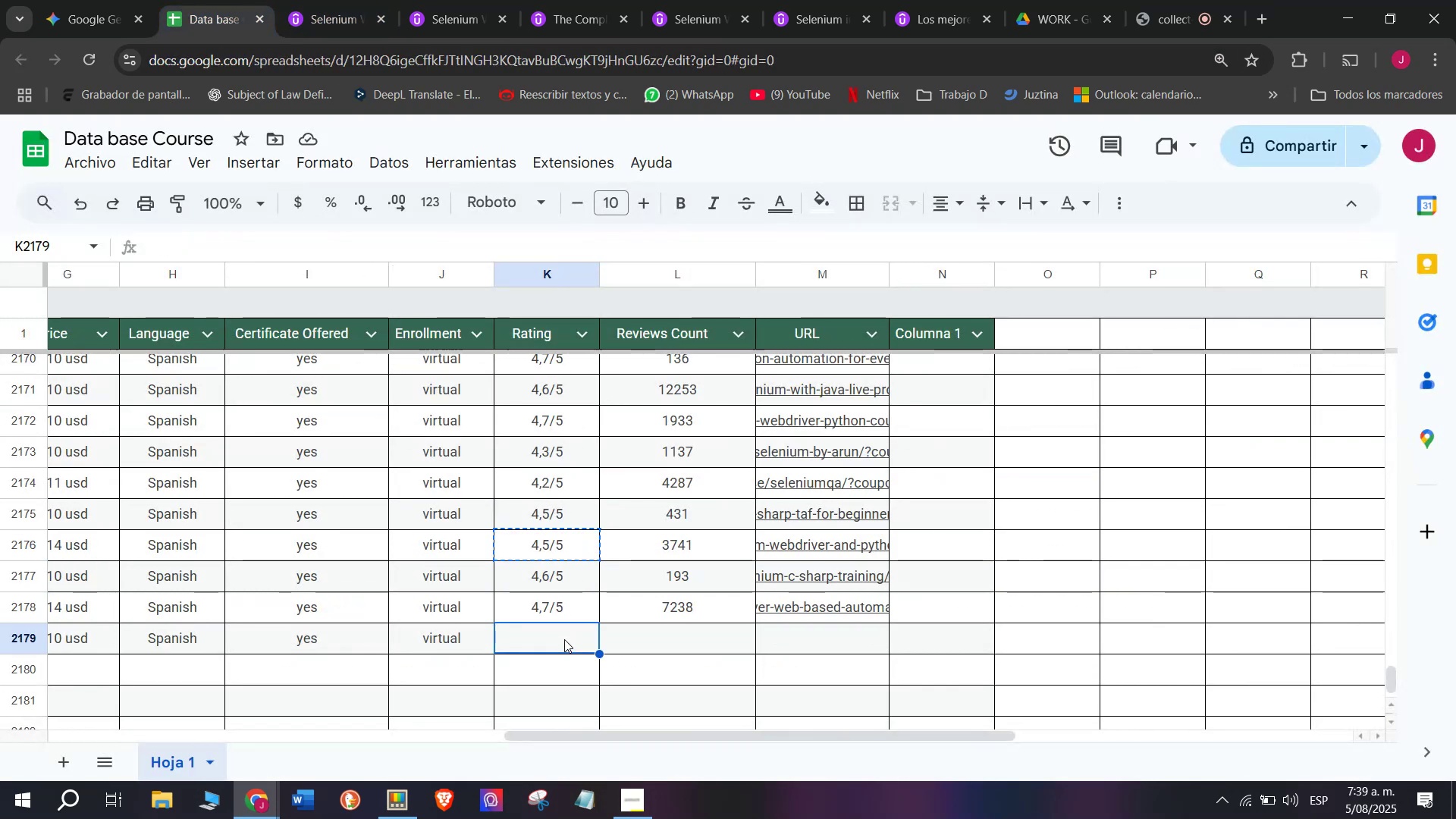 
key(Control+ControlLeft)
 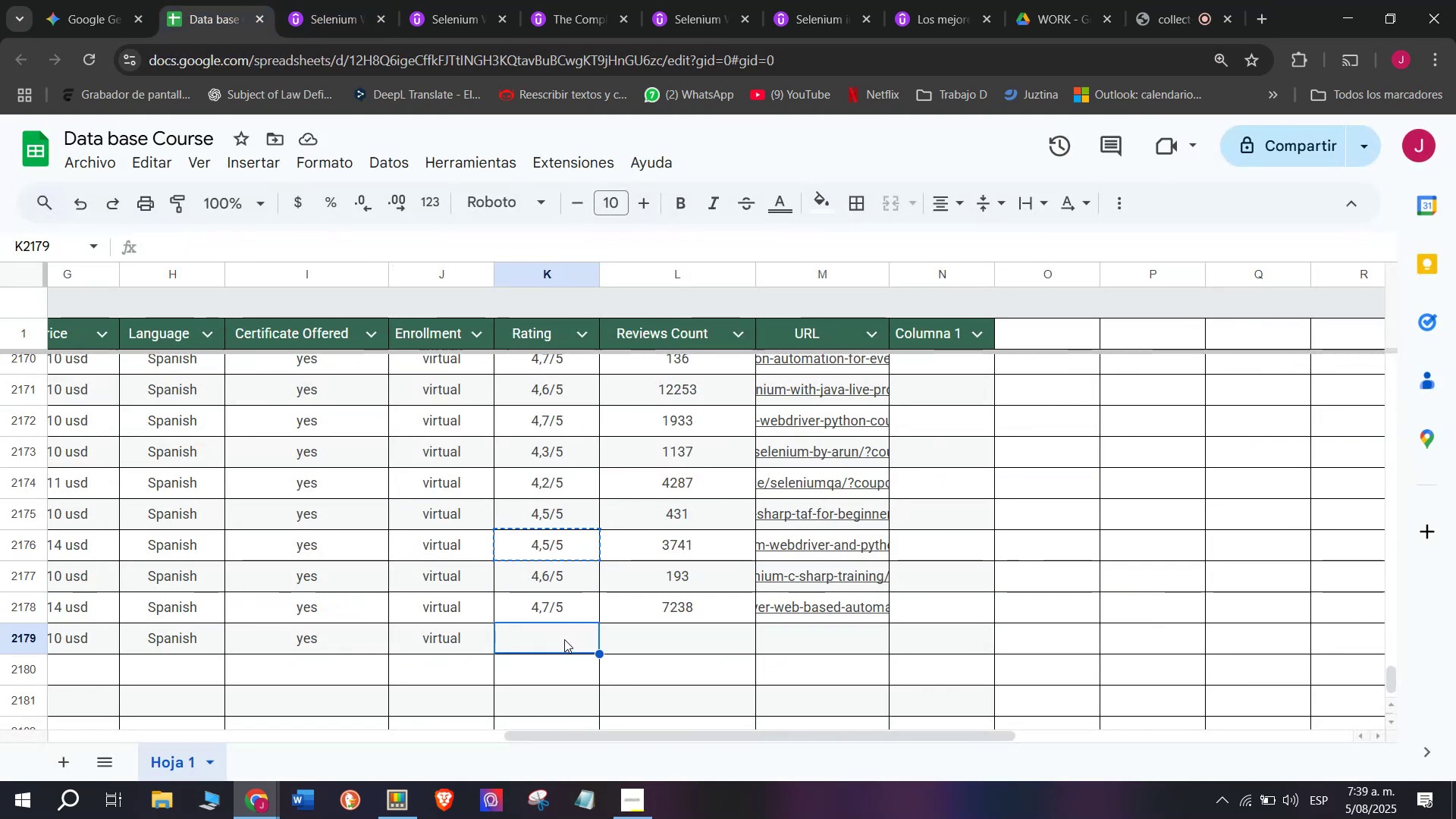 
key(Control+V)
 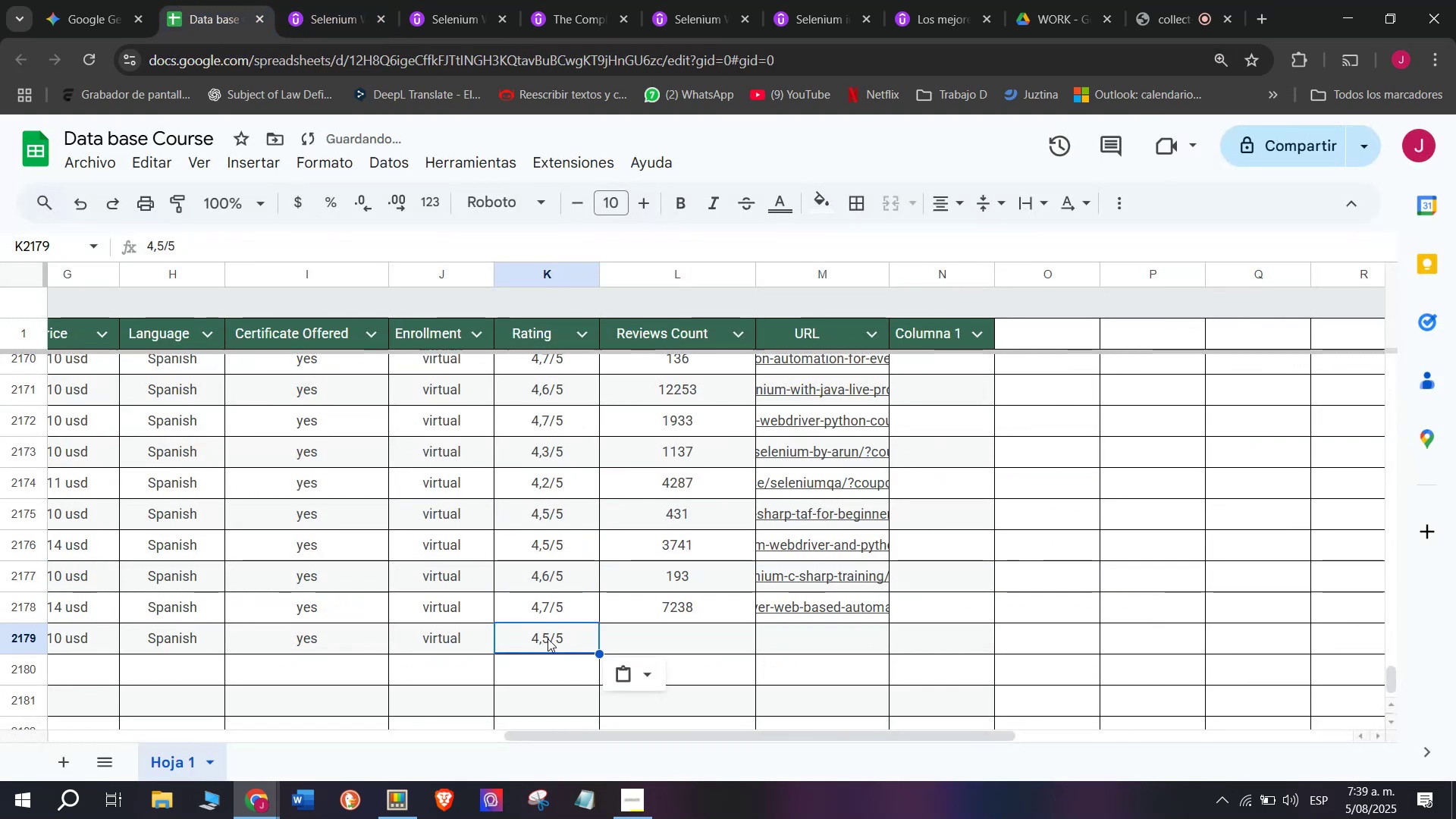 
double_click([548, 639])
 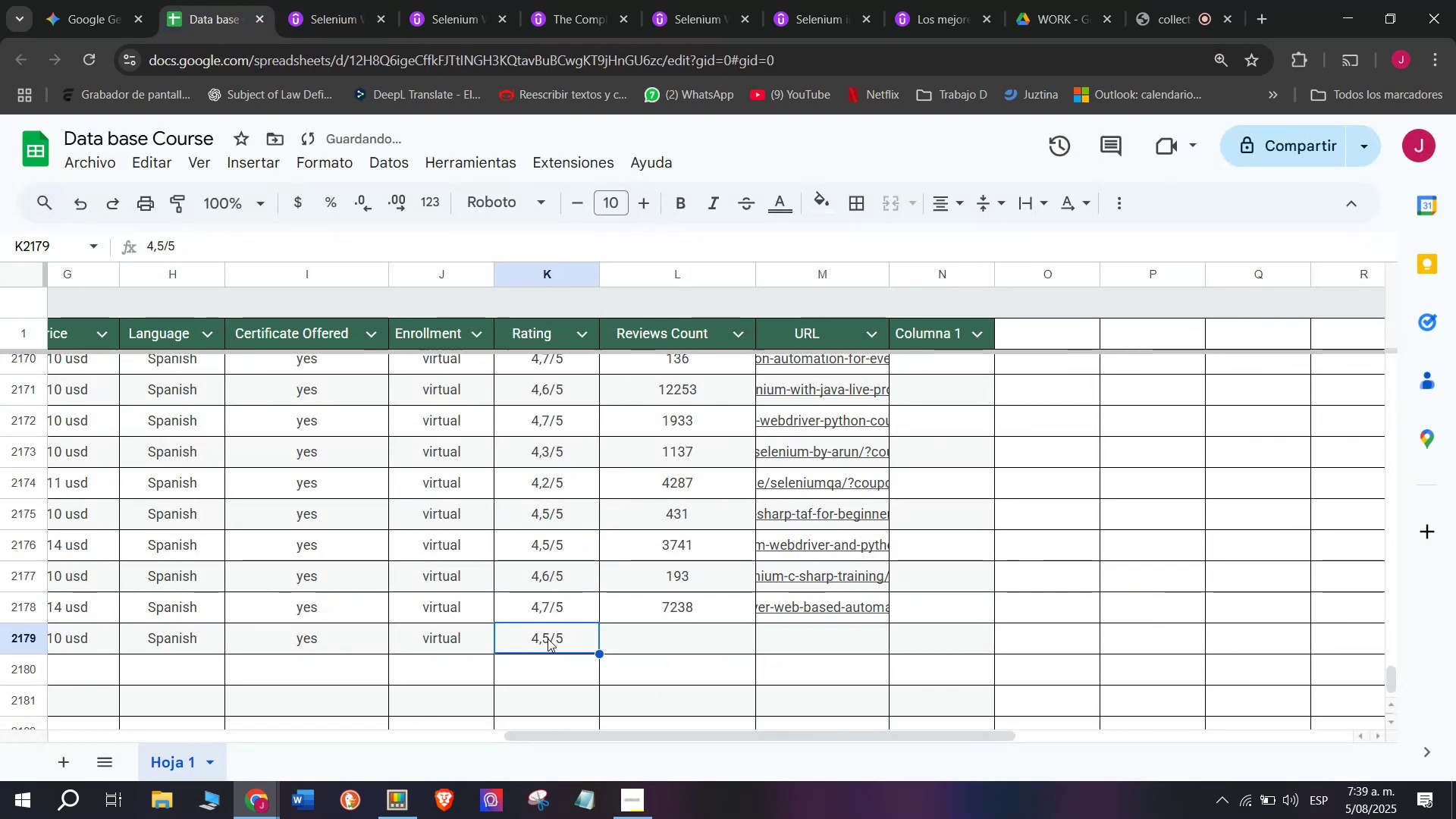 
triple_click([548, 639])
 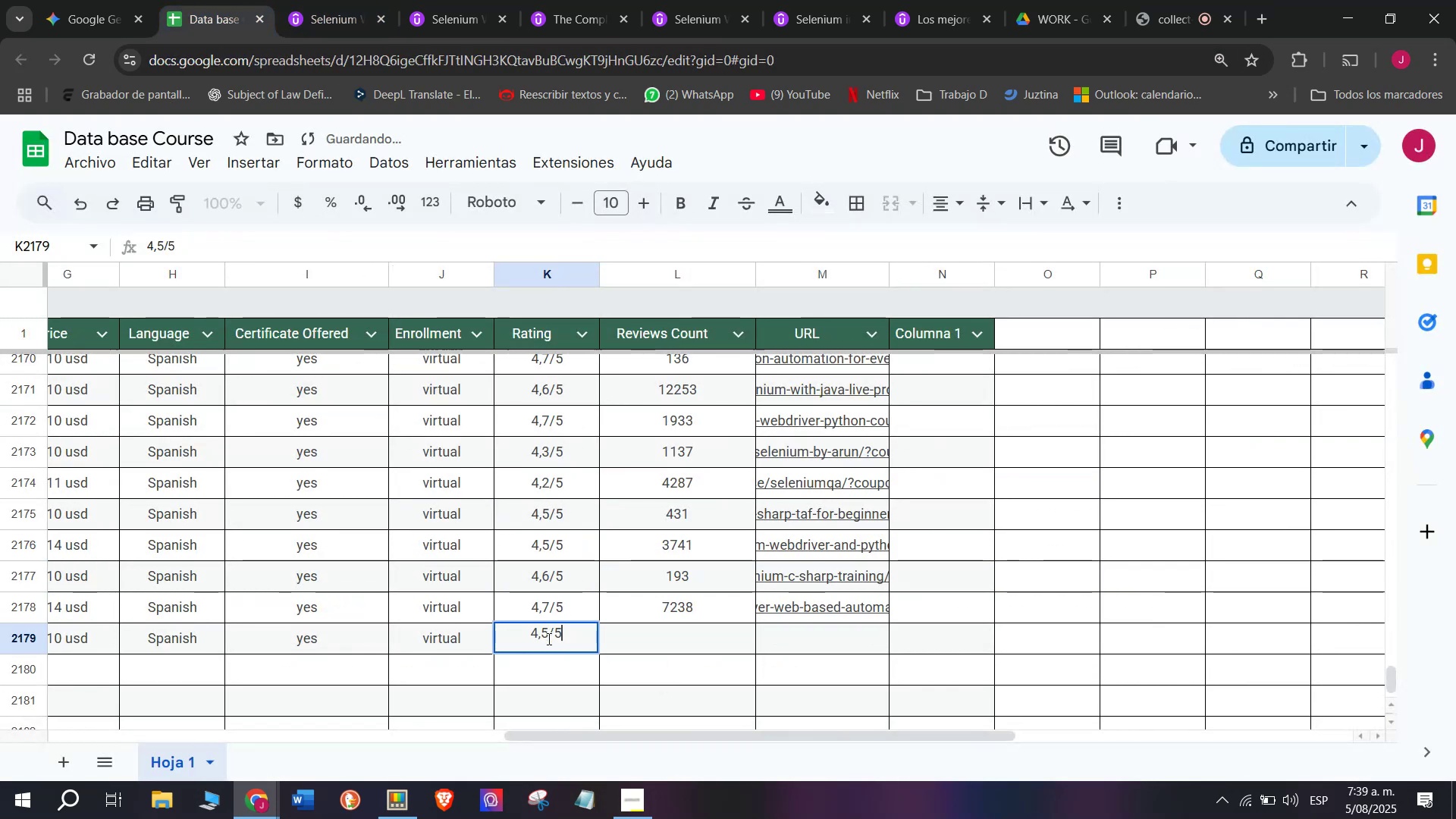 
left_click([548, 639])
 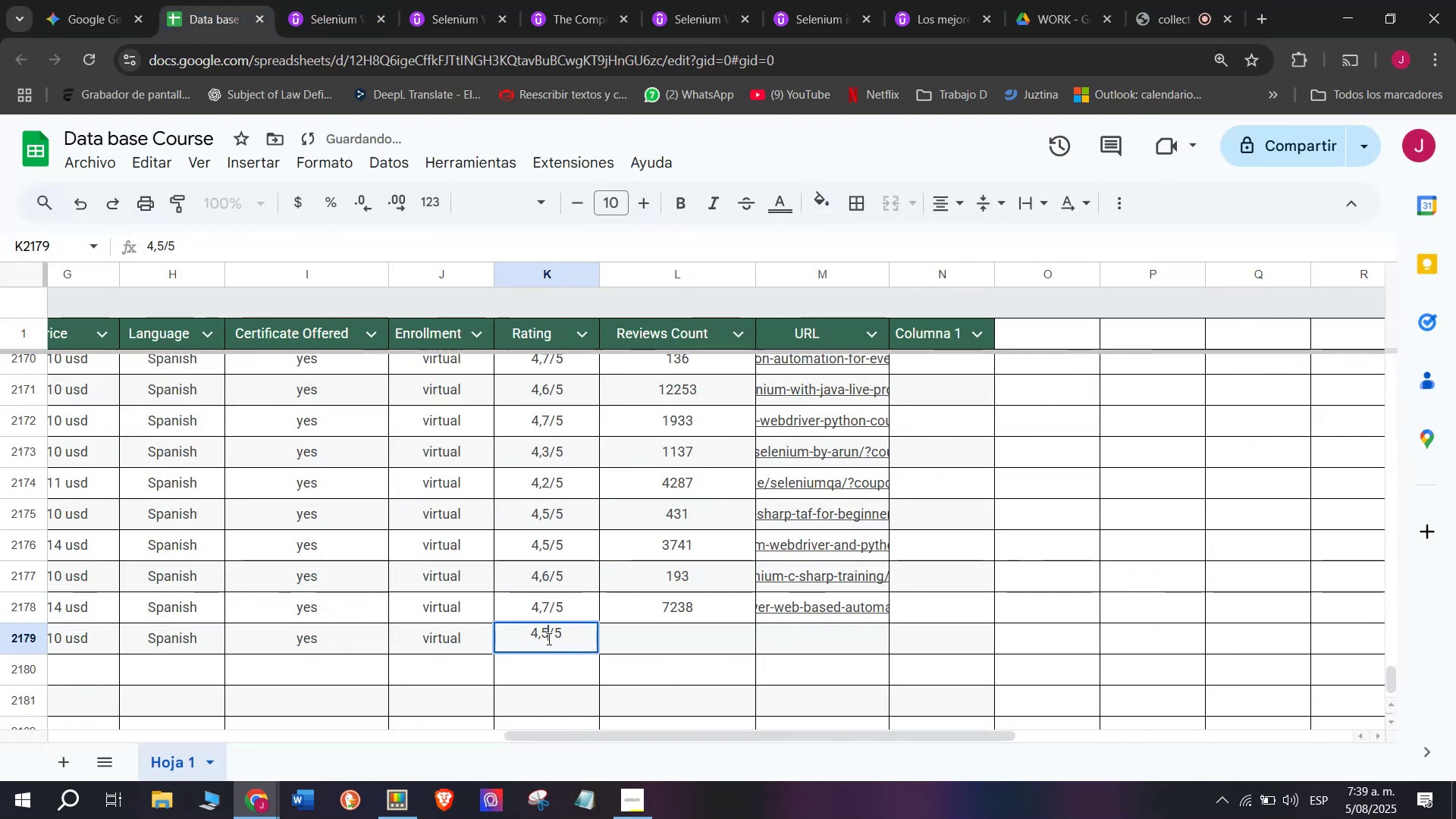 
key(Q)
 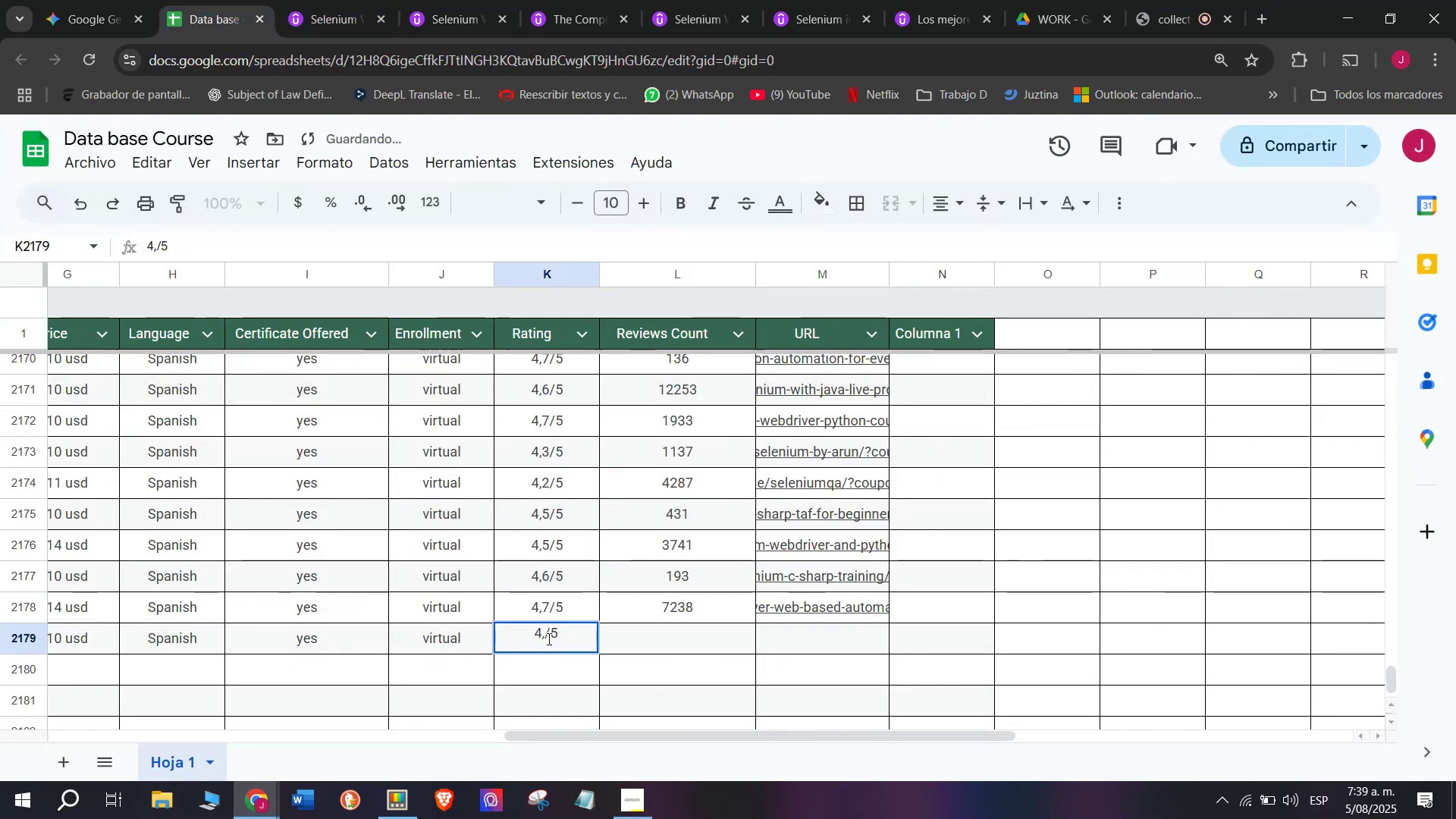 
key(Backspace)
 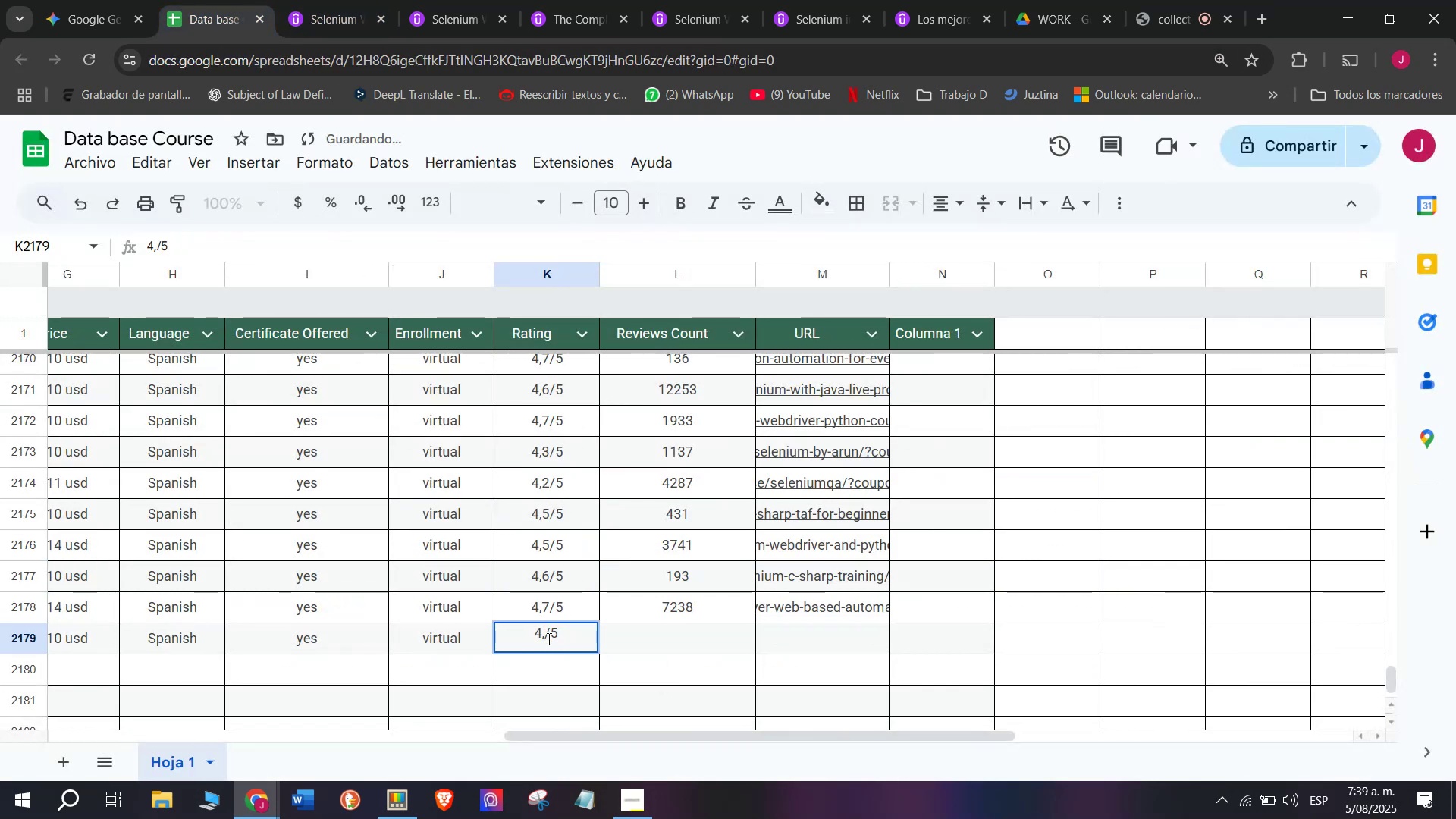 
key(4)
 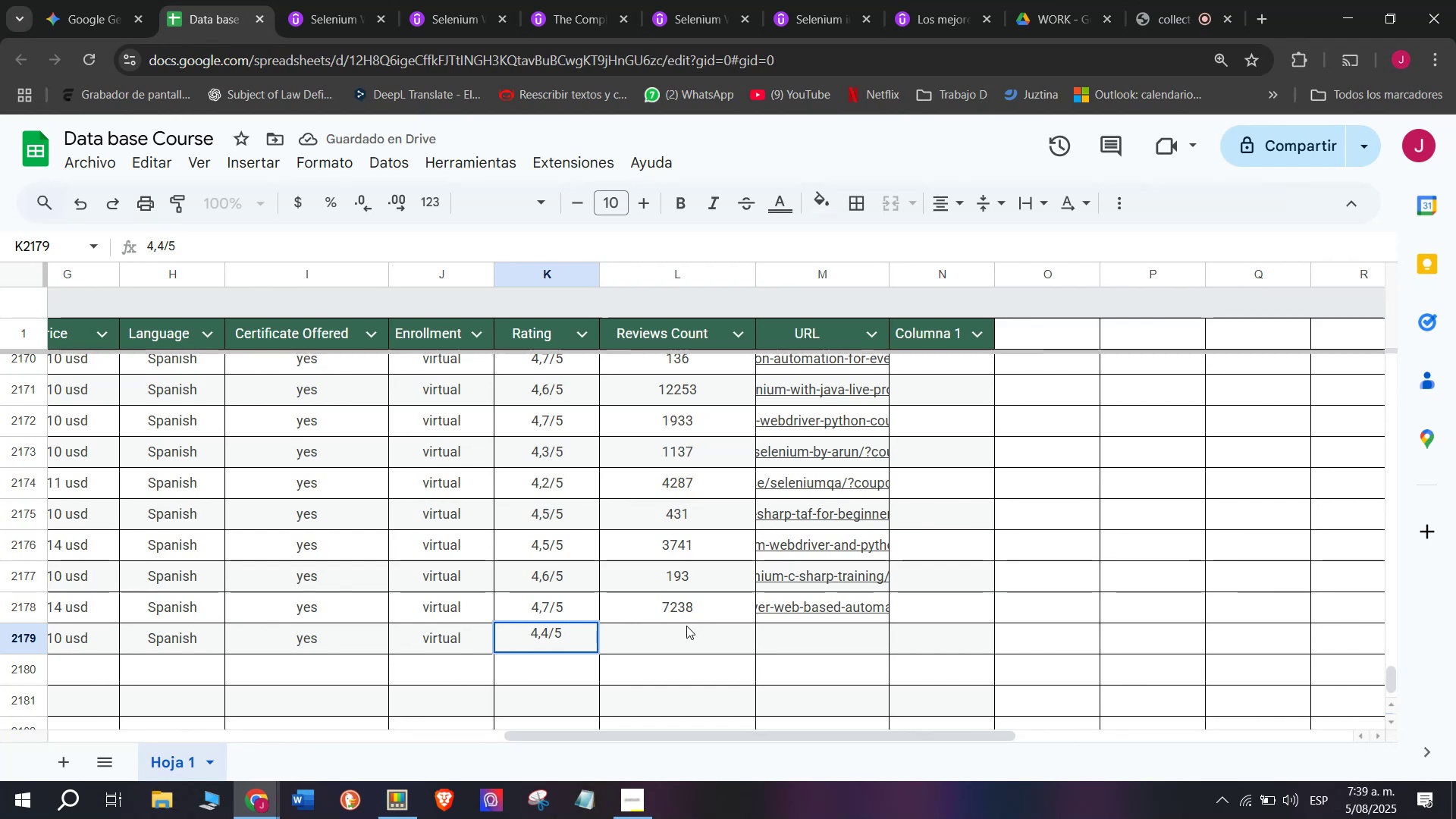 
left_click([698, 635])
 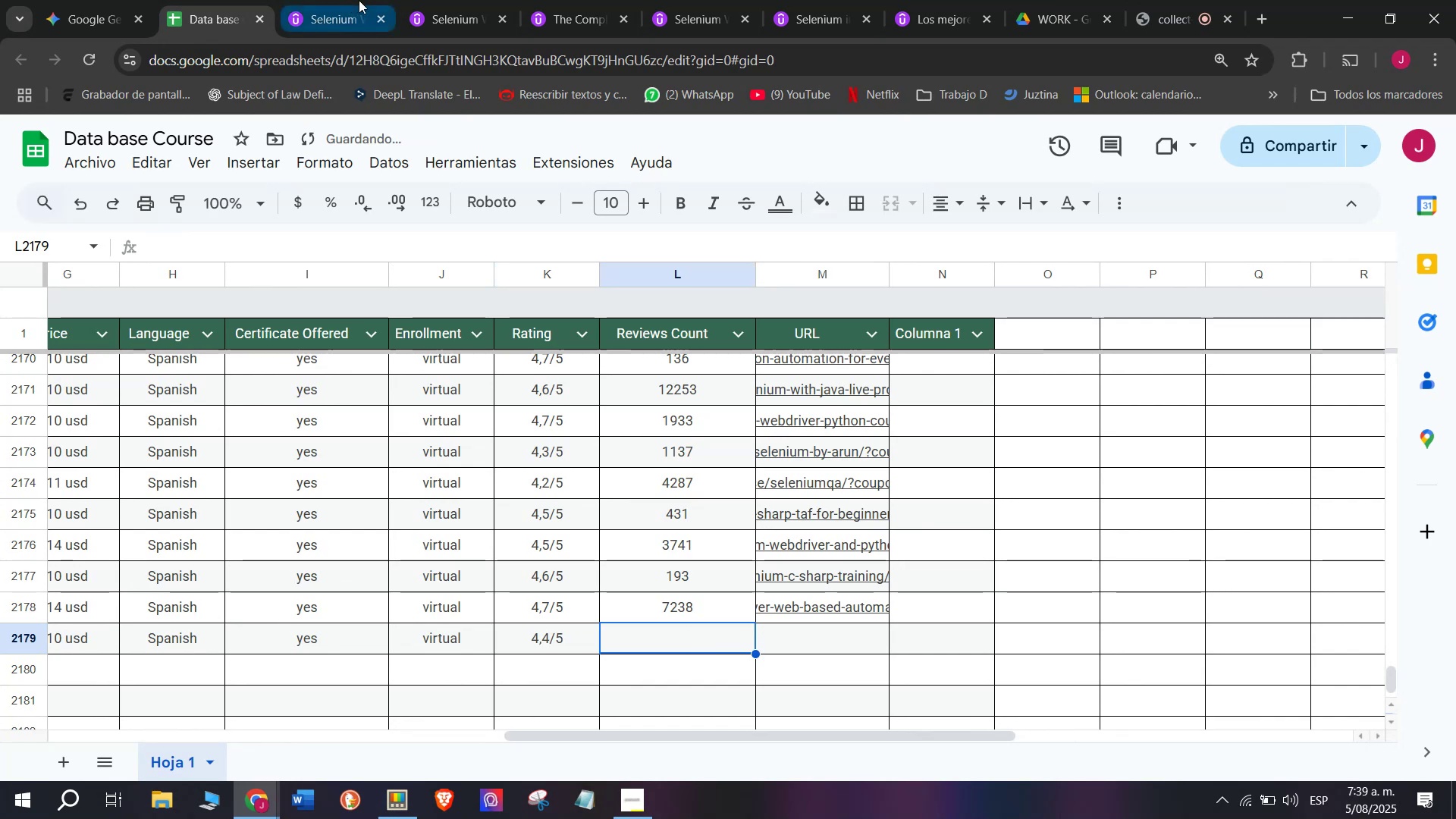 
left_click([320, 0])
 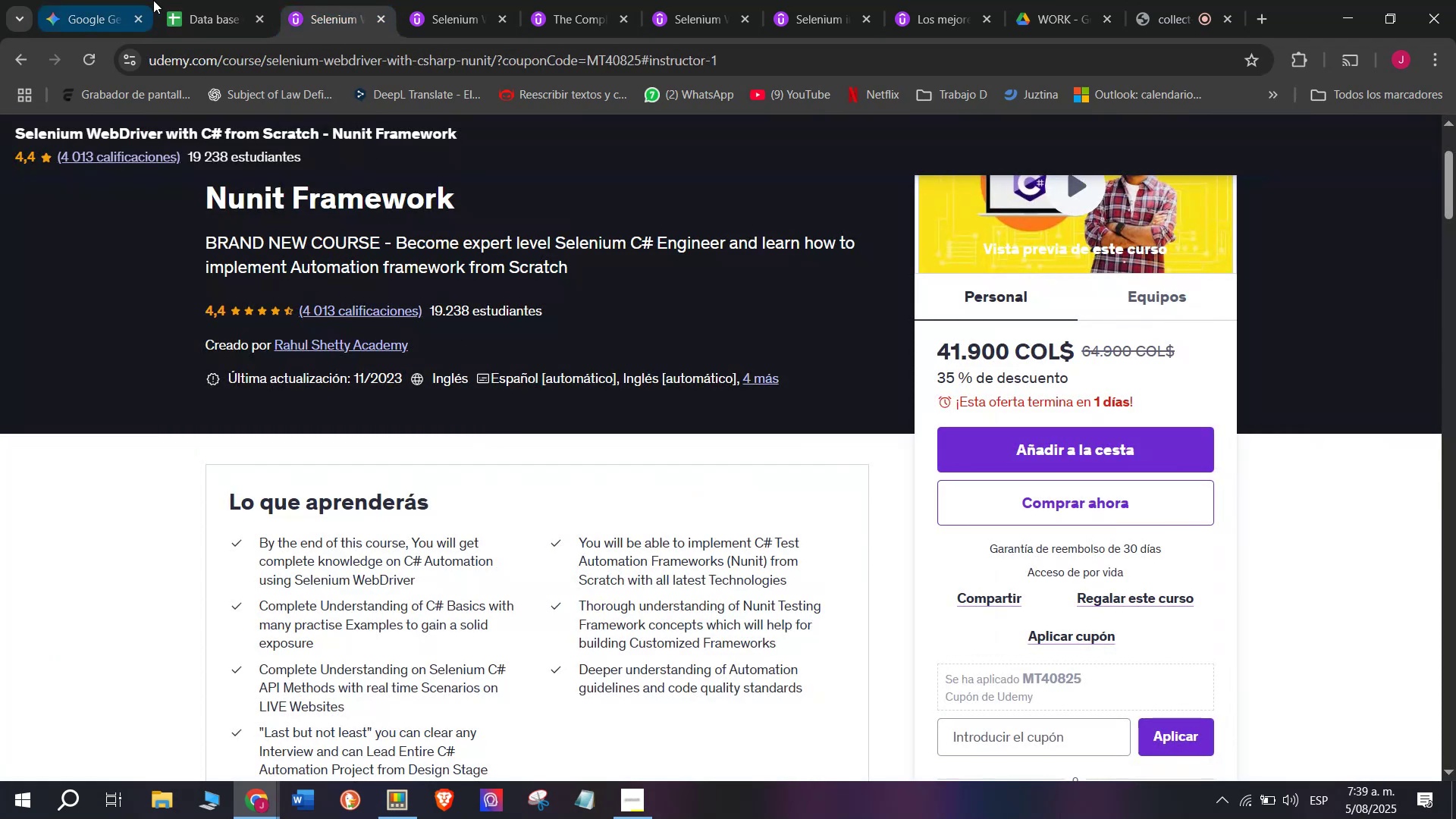 
left_click([180, 0])
 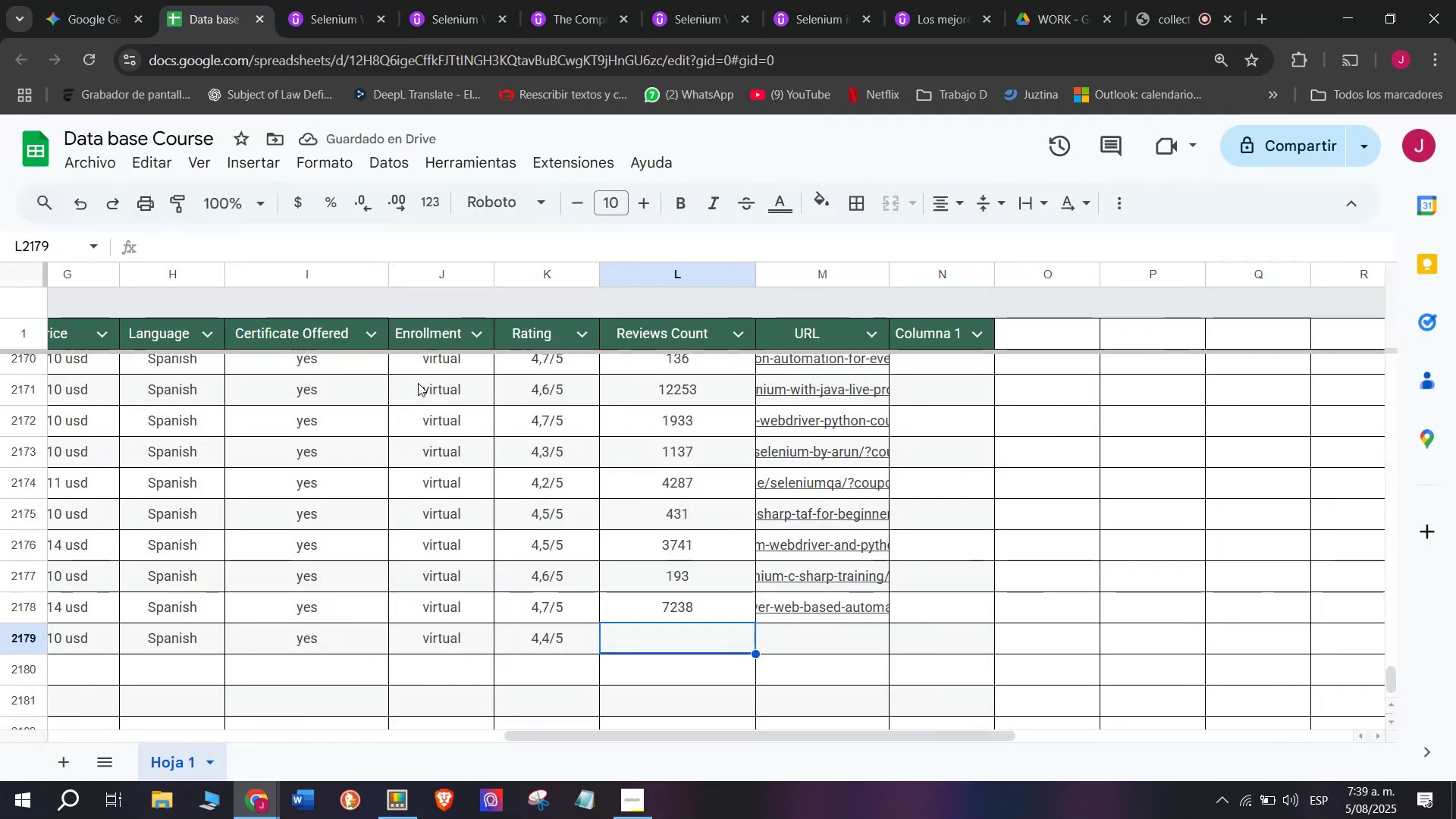 
type(5)
key(Backspace)
type(4013)
 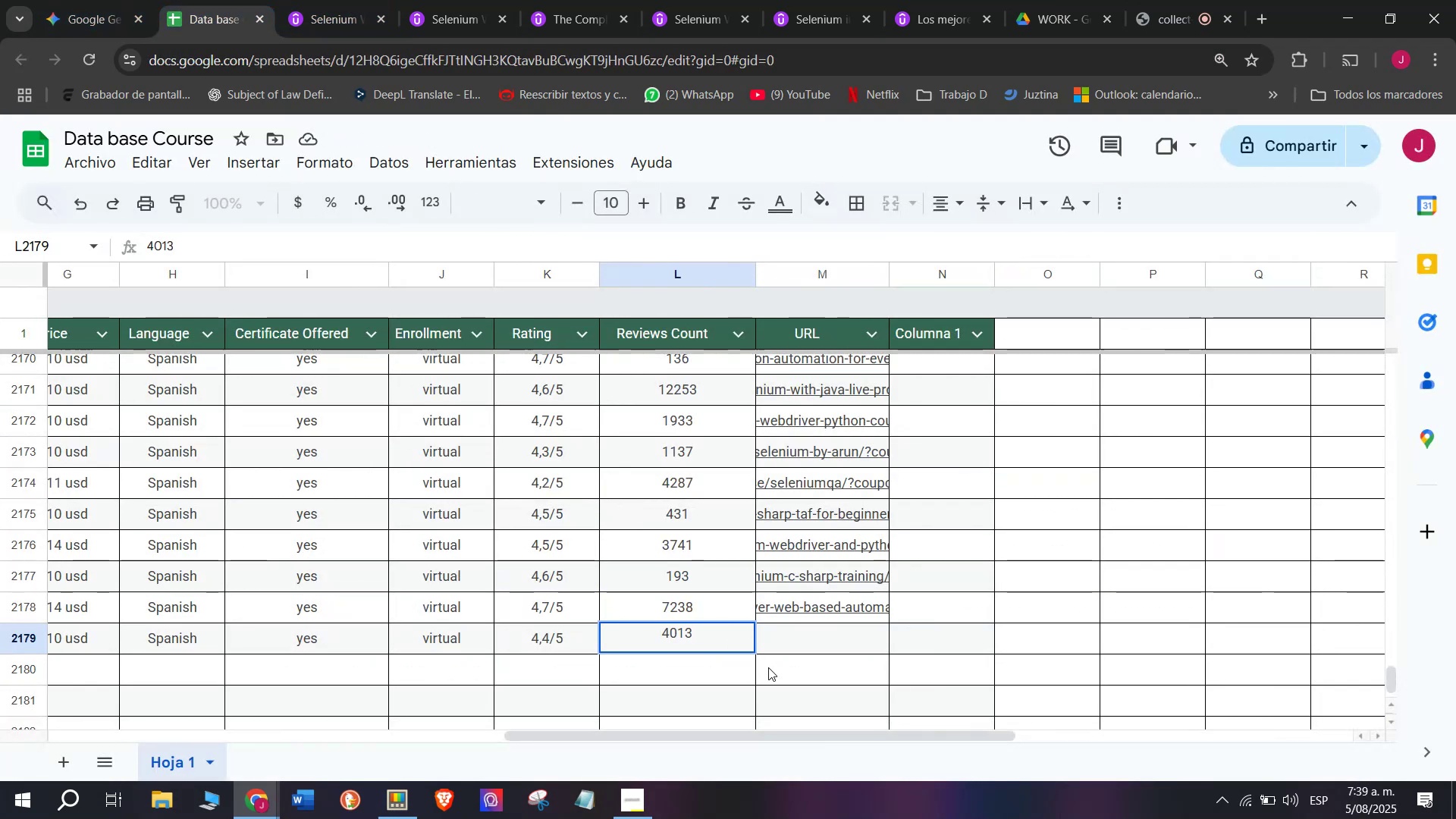 
left_click([779, 657])
 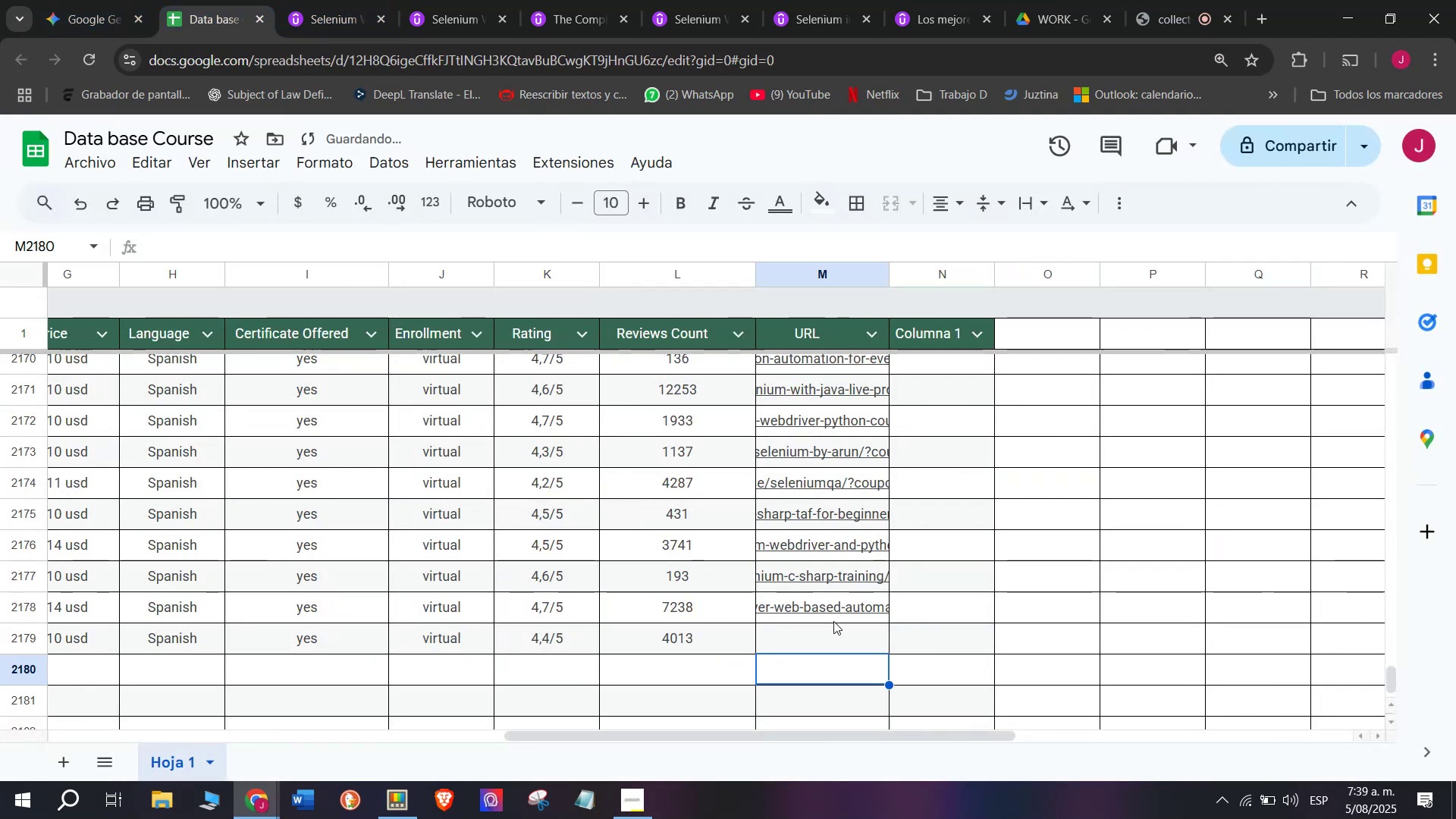 
left_click([835, 623])
 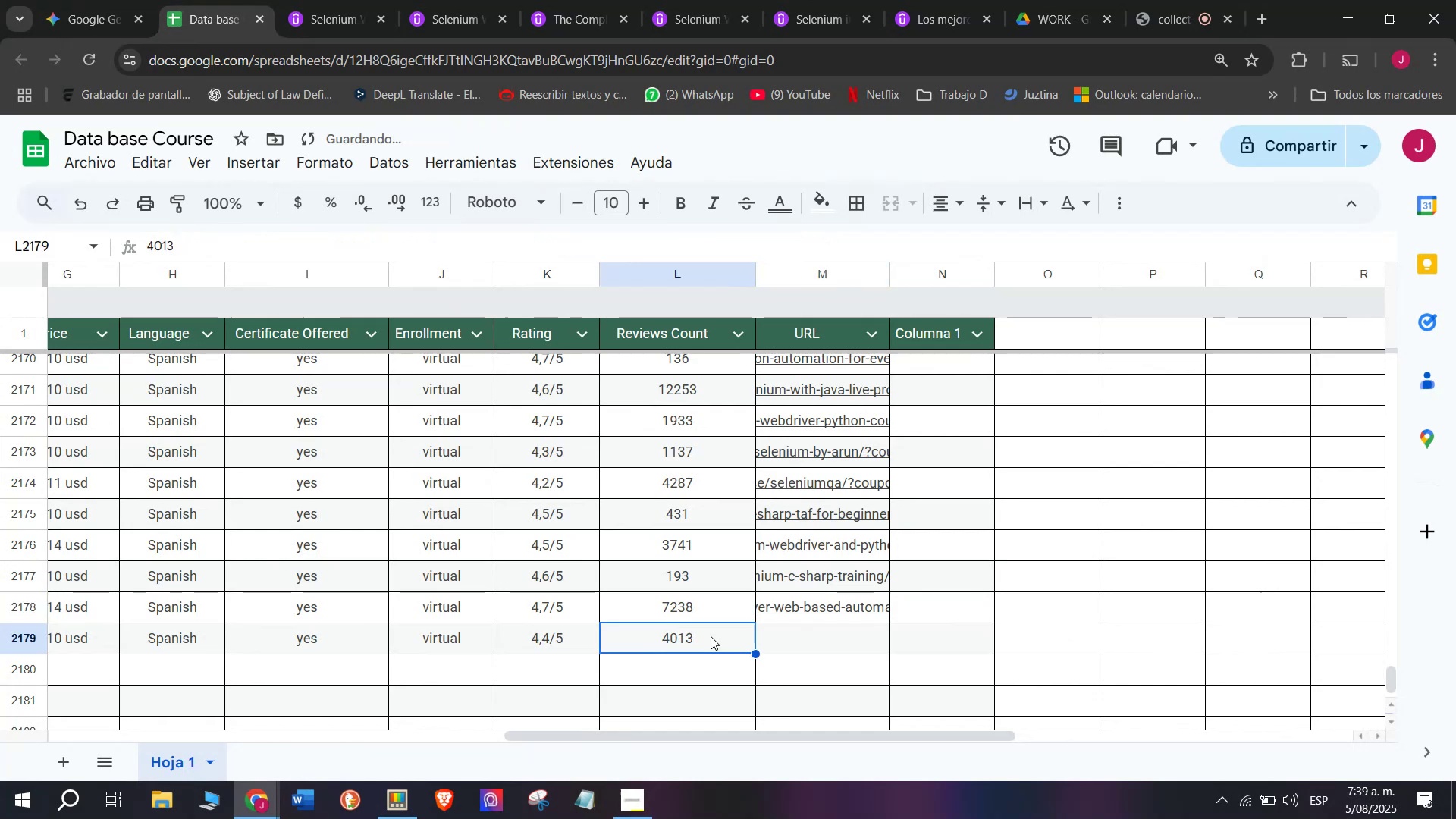 
double_click([777, 644])
 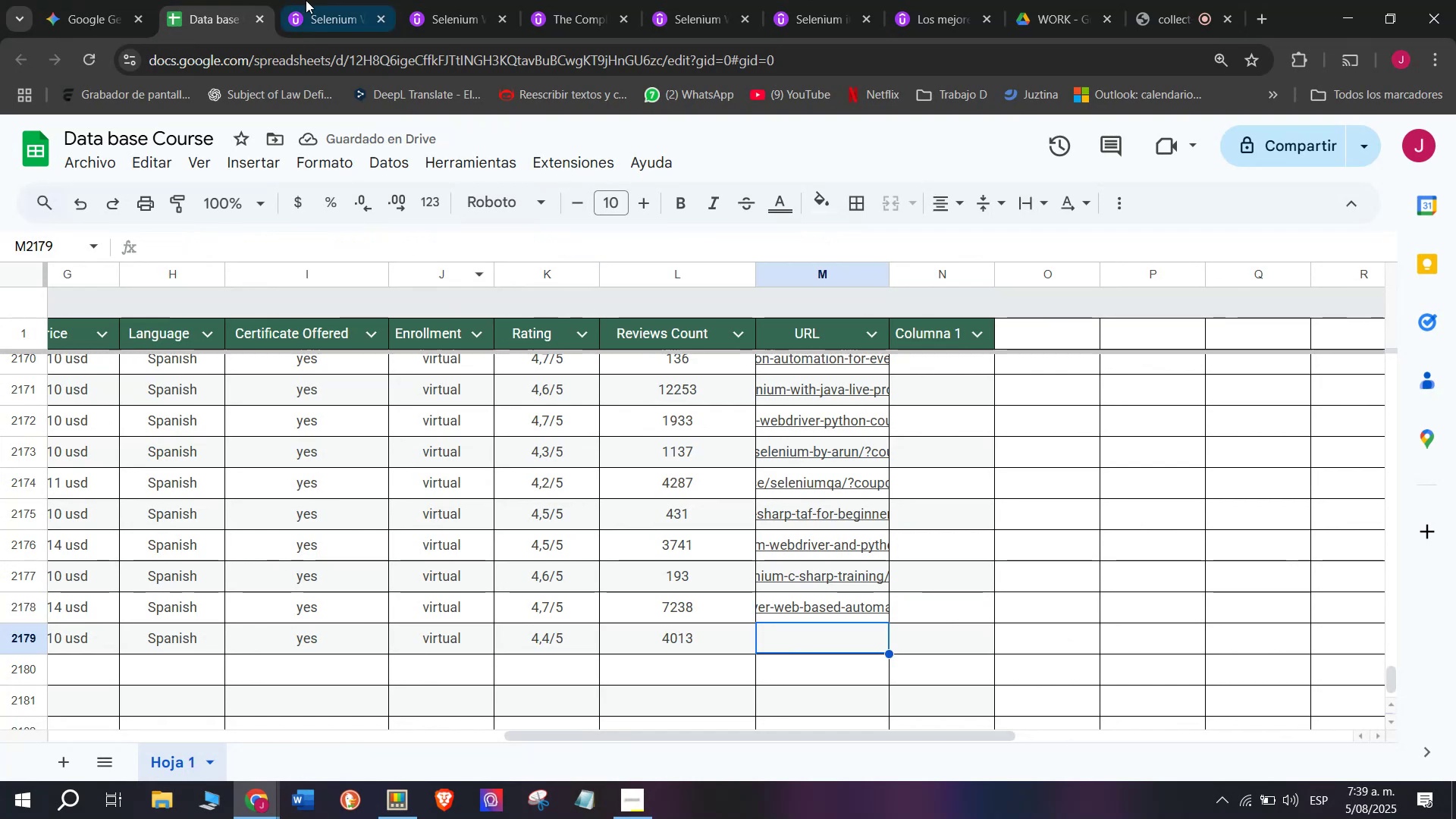 
left_click([293, 0])
 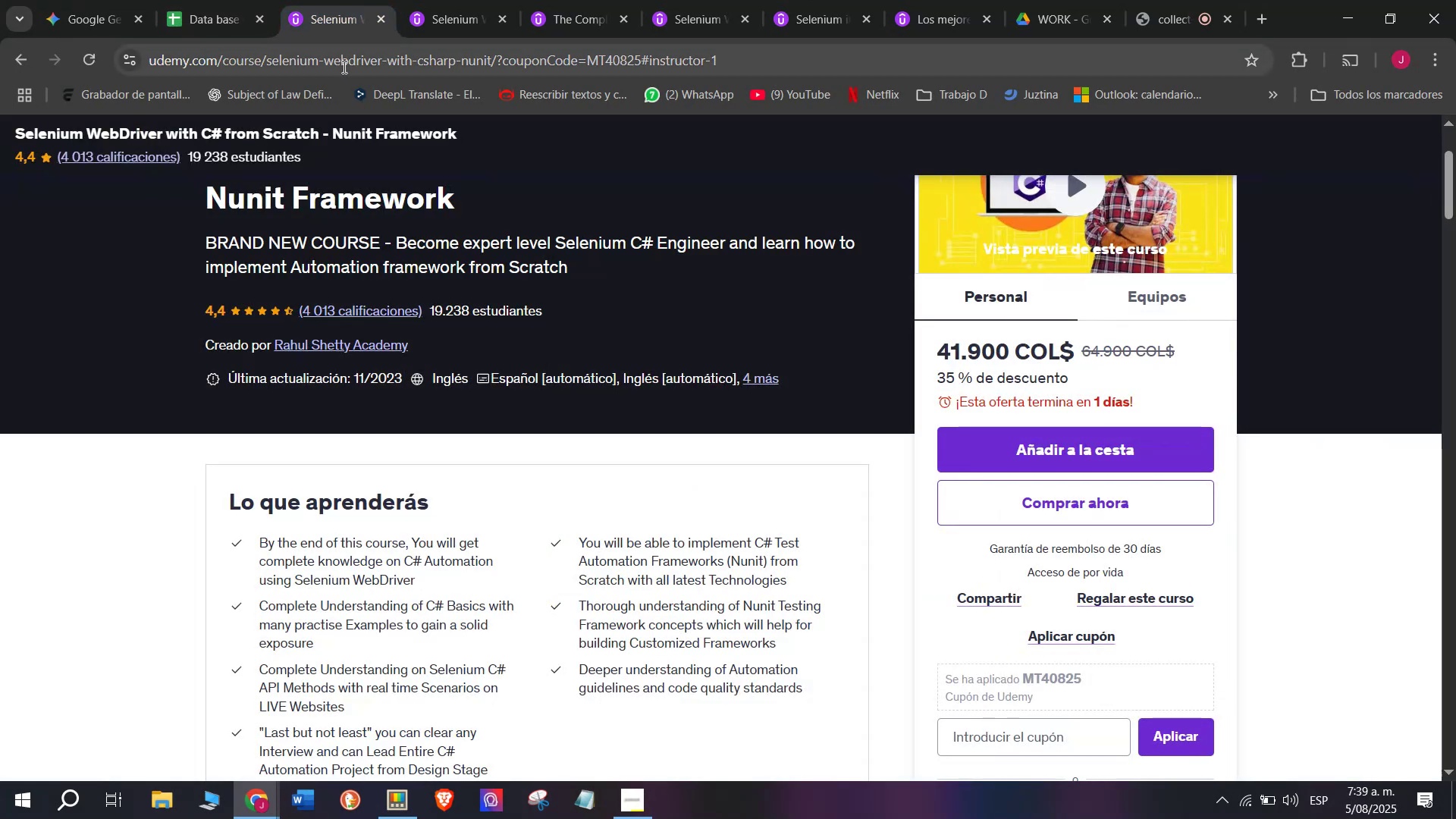 
double_click([343, 67])
 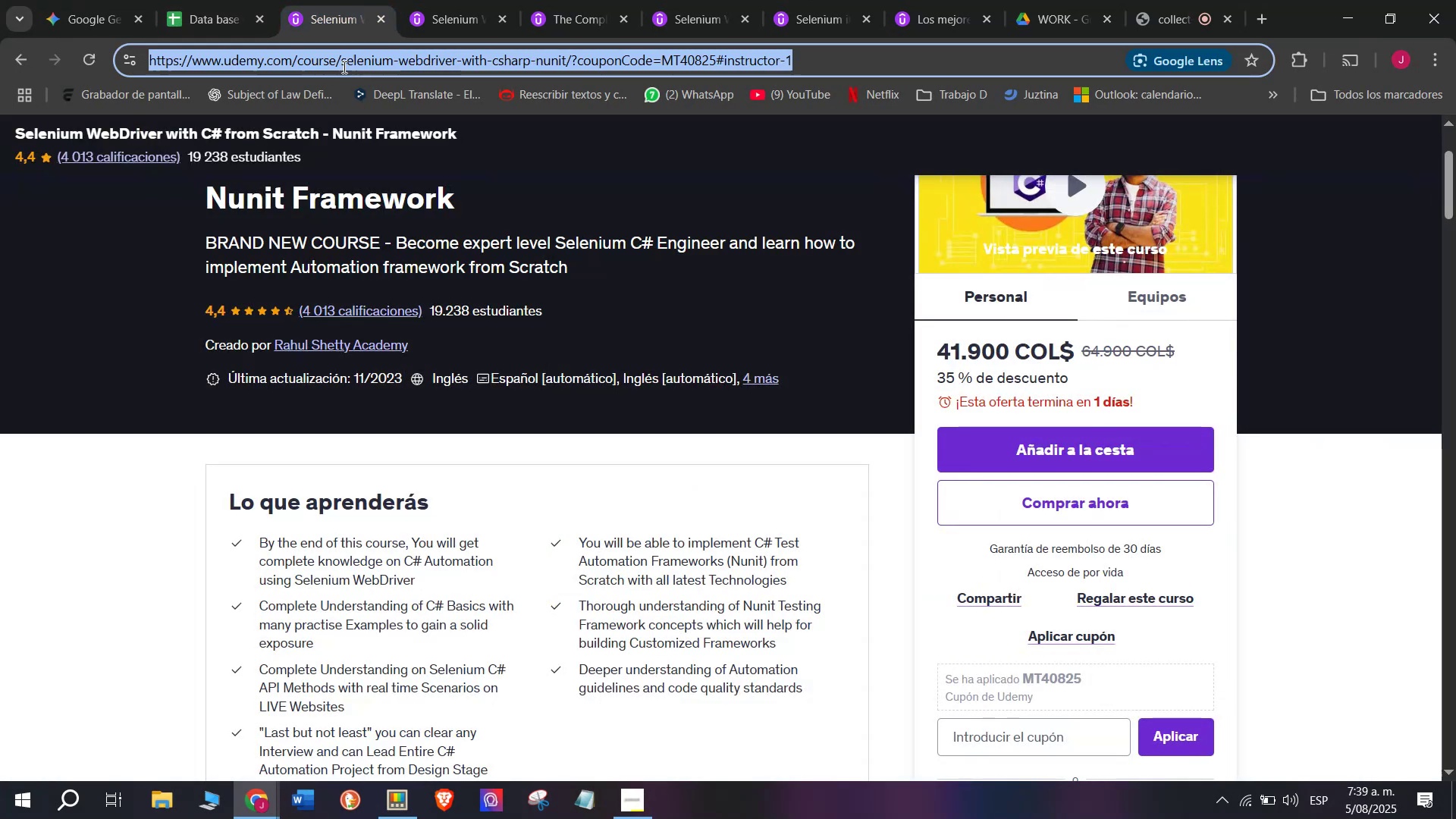 
triple_click([343, 67])
 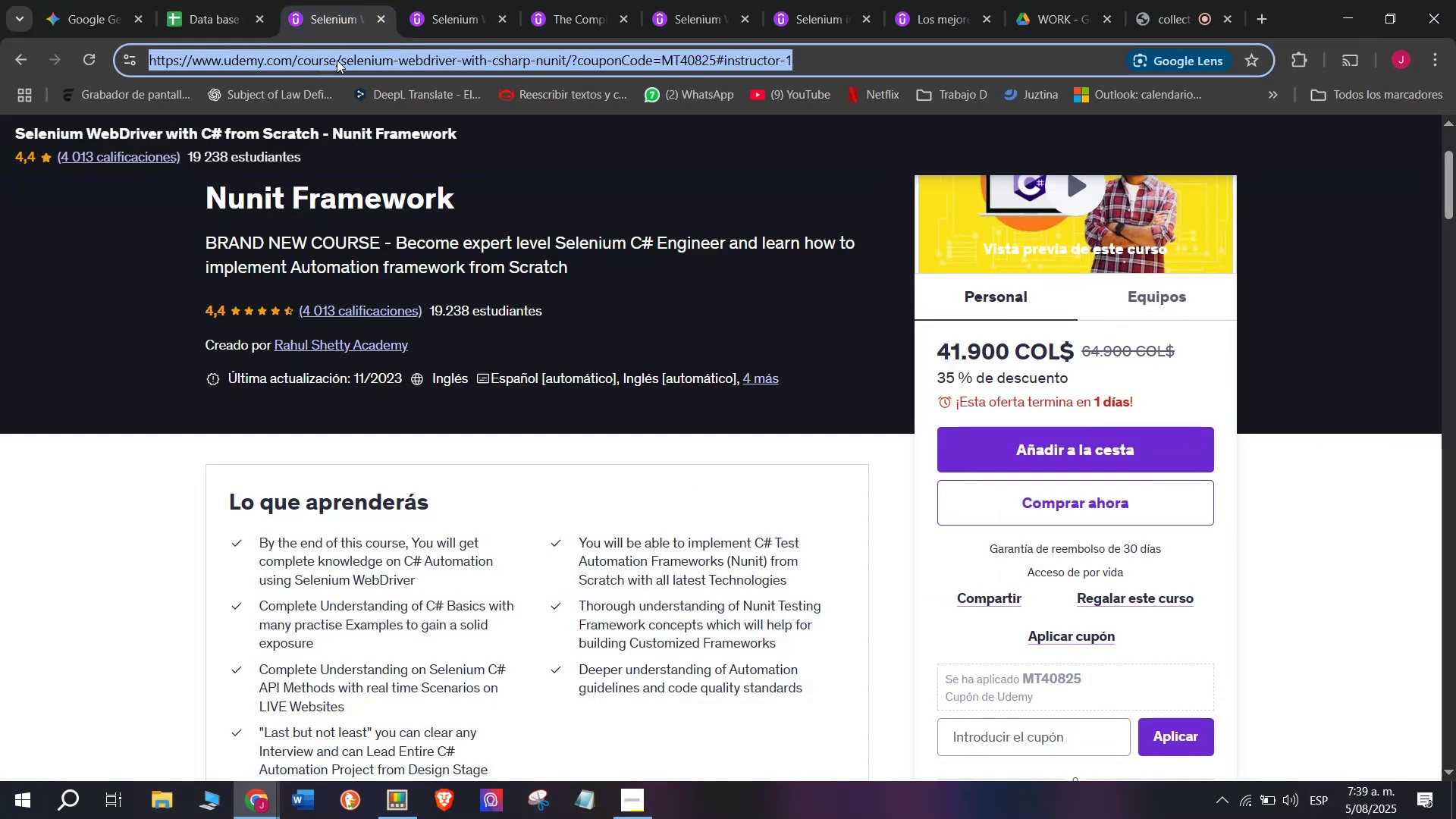 
key(Break)
 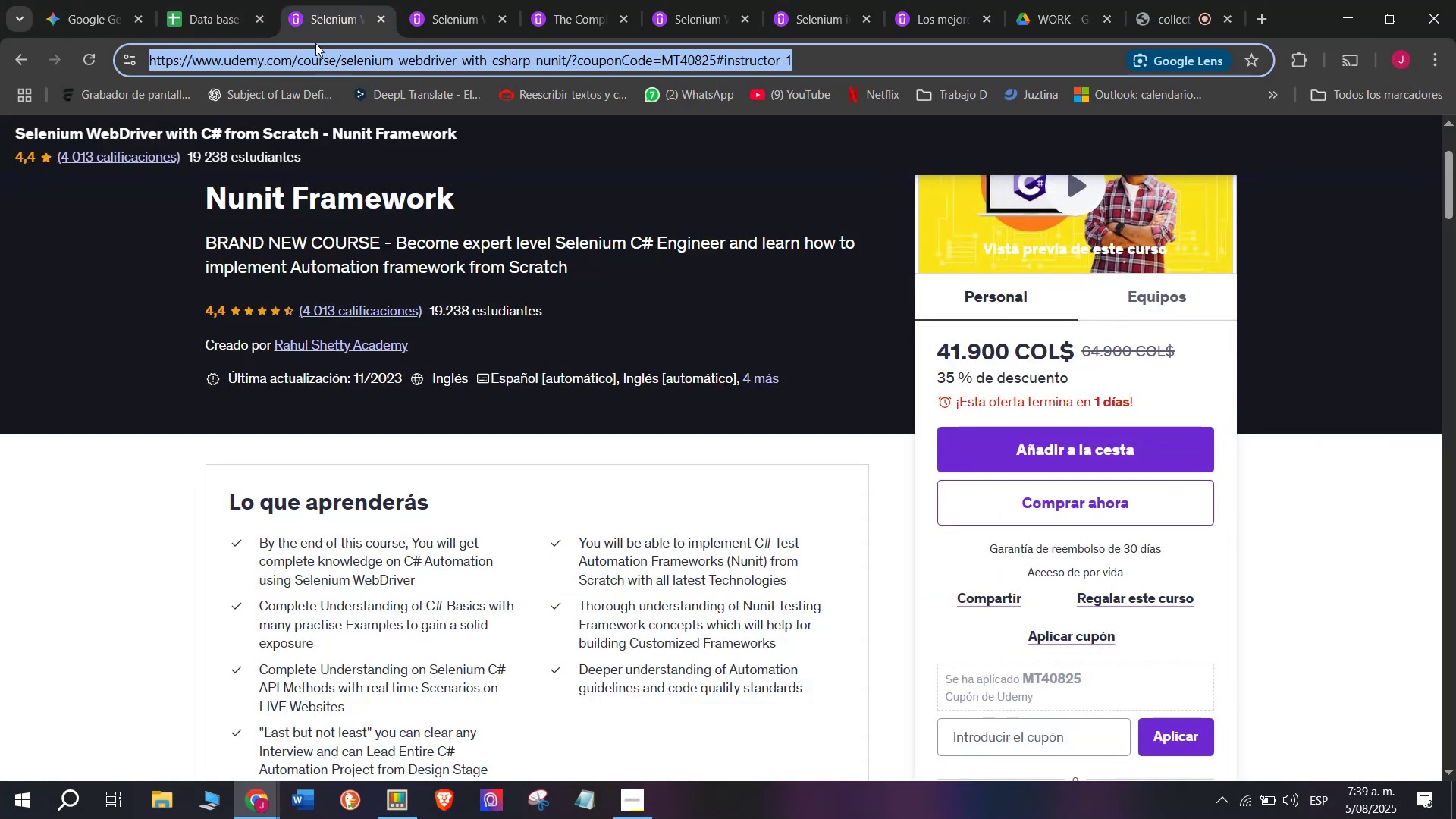 
key(Control+ControlLeft)
 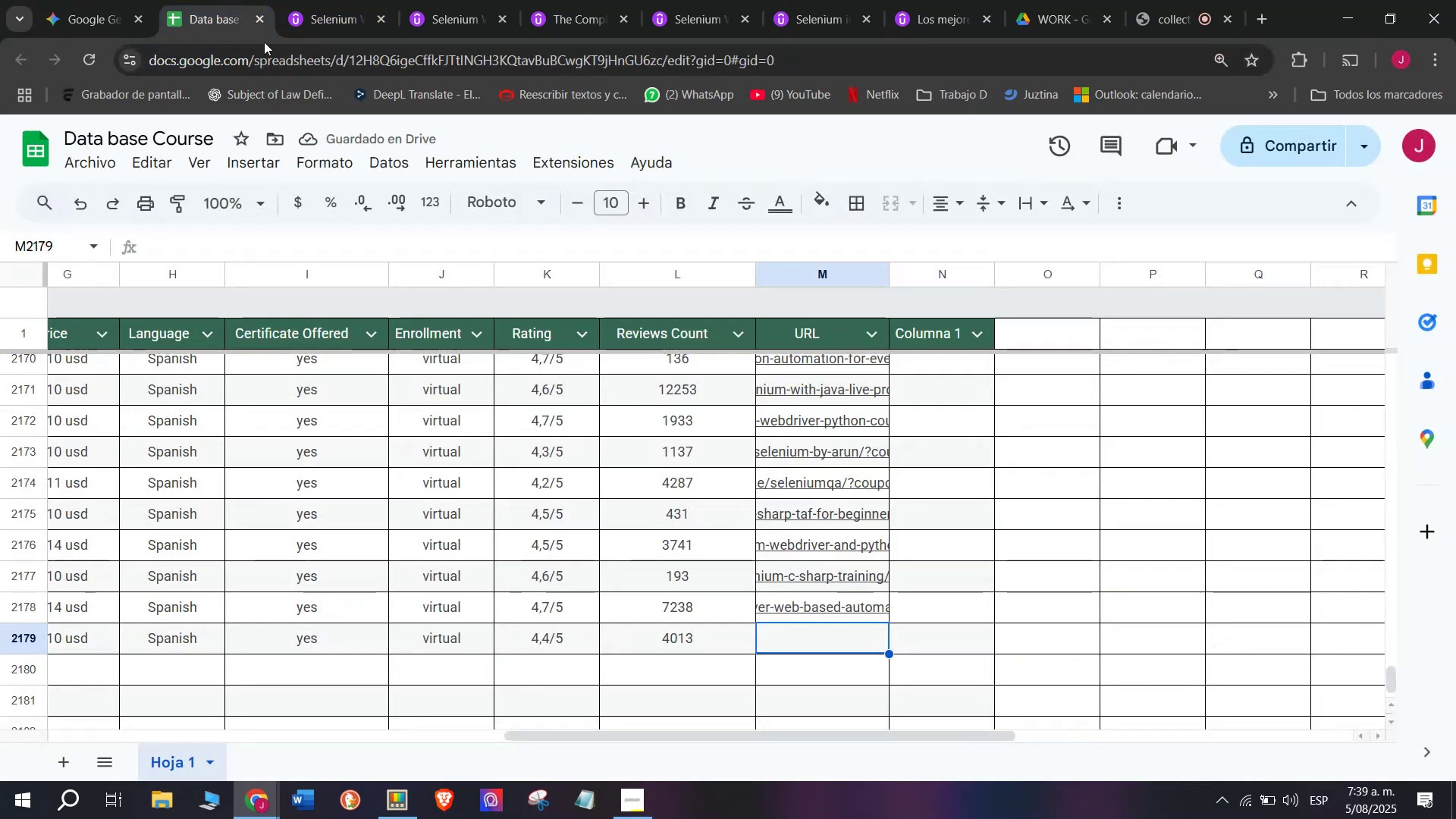 
key(Control+C)
 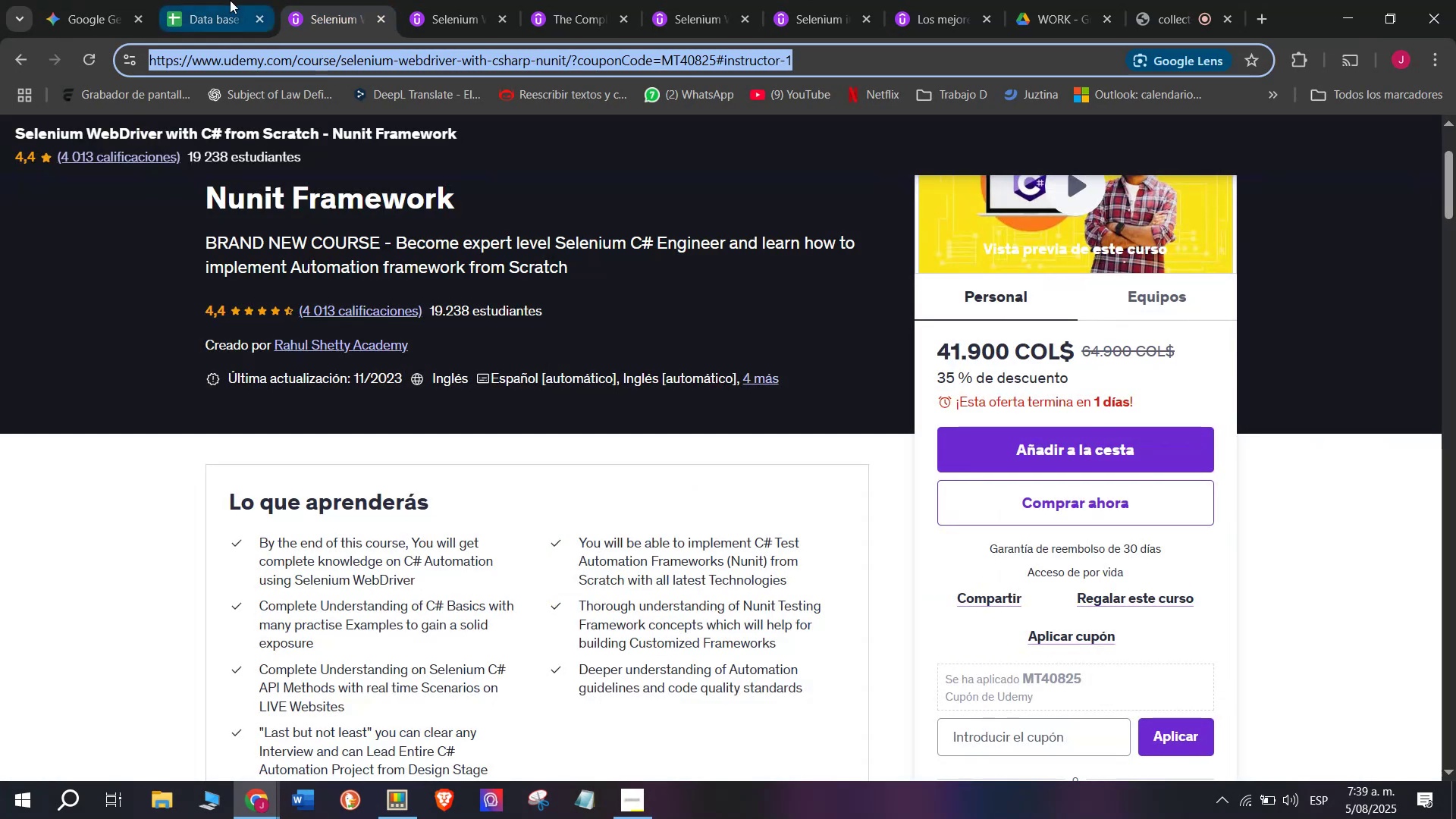 
left_click([229, 0])
 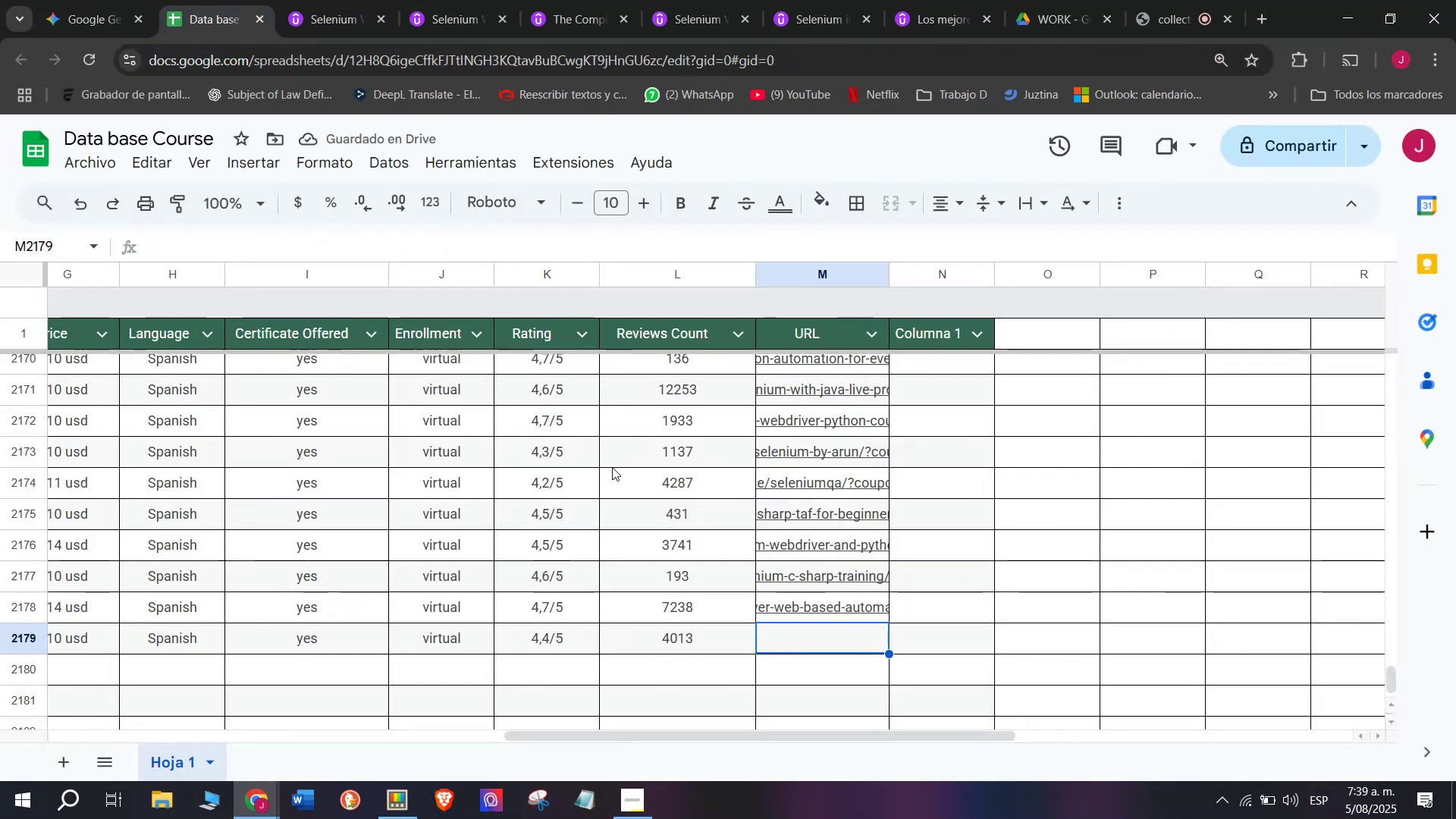 
key(Control+ControlLeft)
 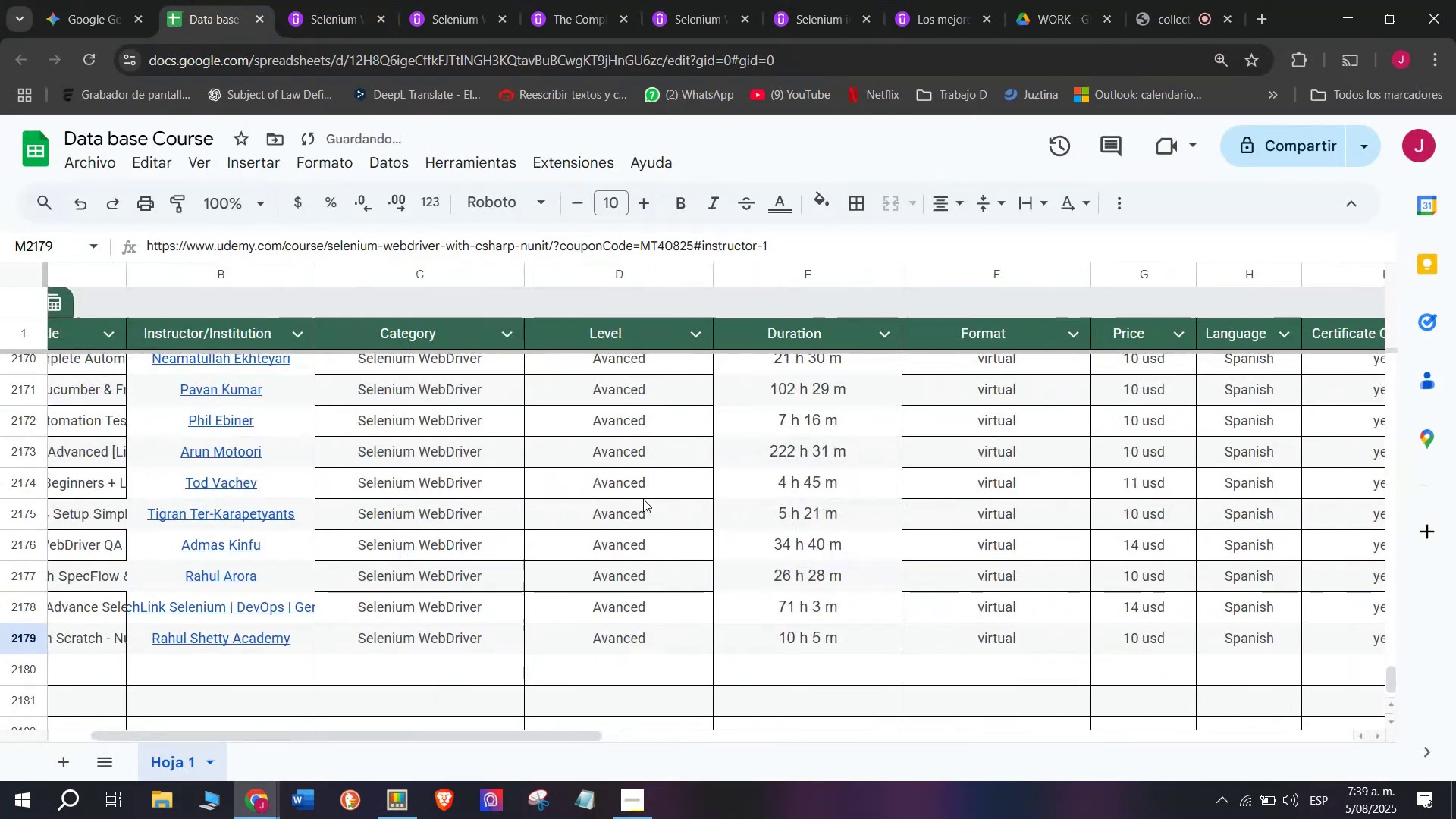 
key(Z)
 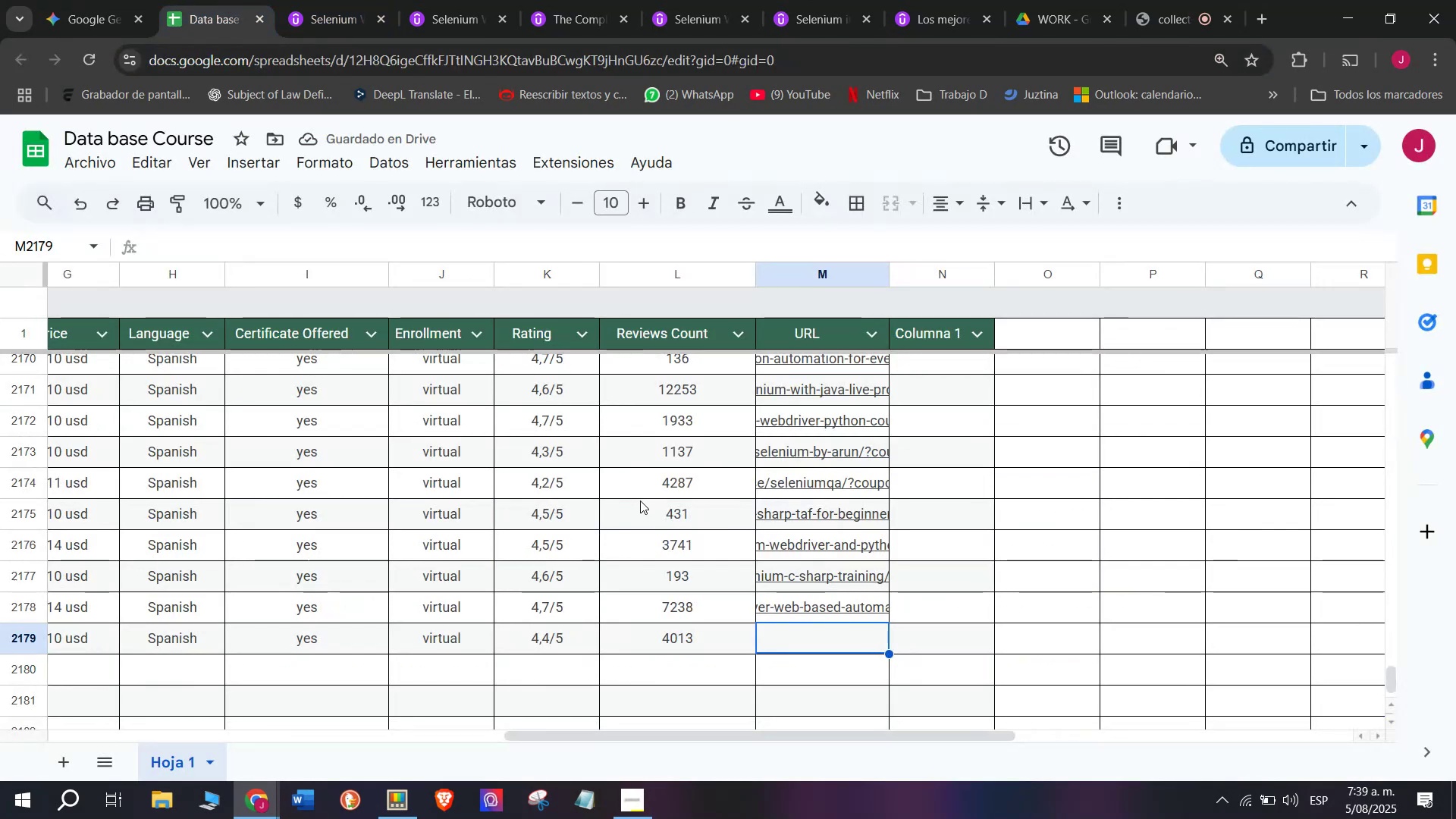 
key(Control+V)
 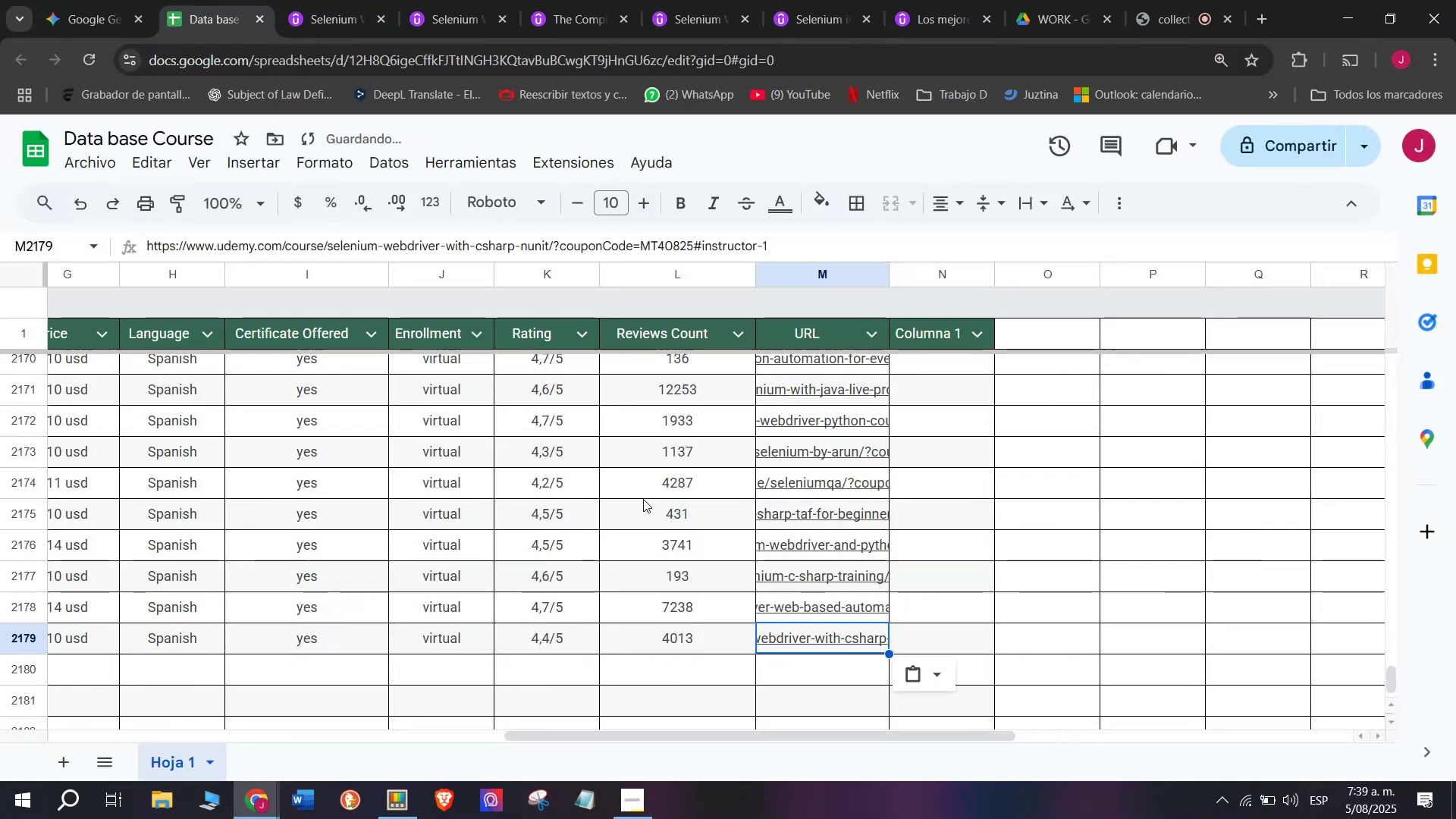 
scroll: coordinate [212, 585], scroll_direction: up, amount: 3.0
 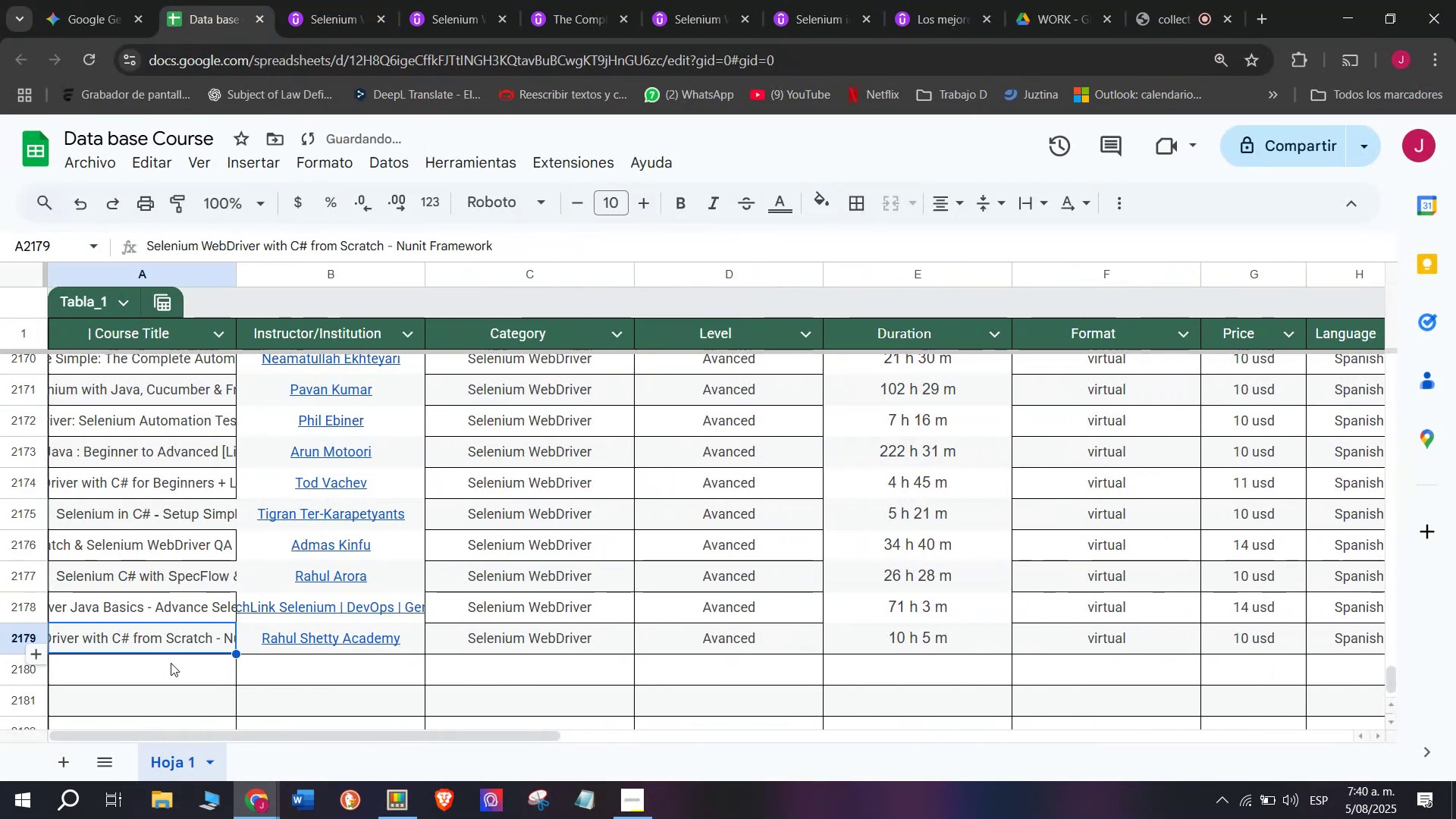 
double_click([167, 675])
 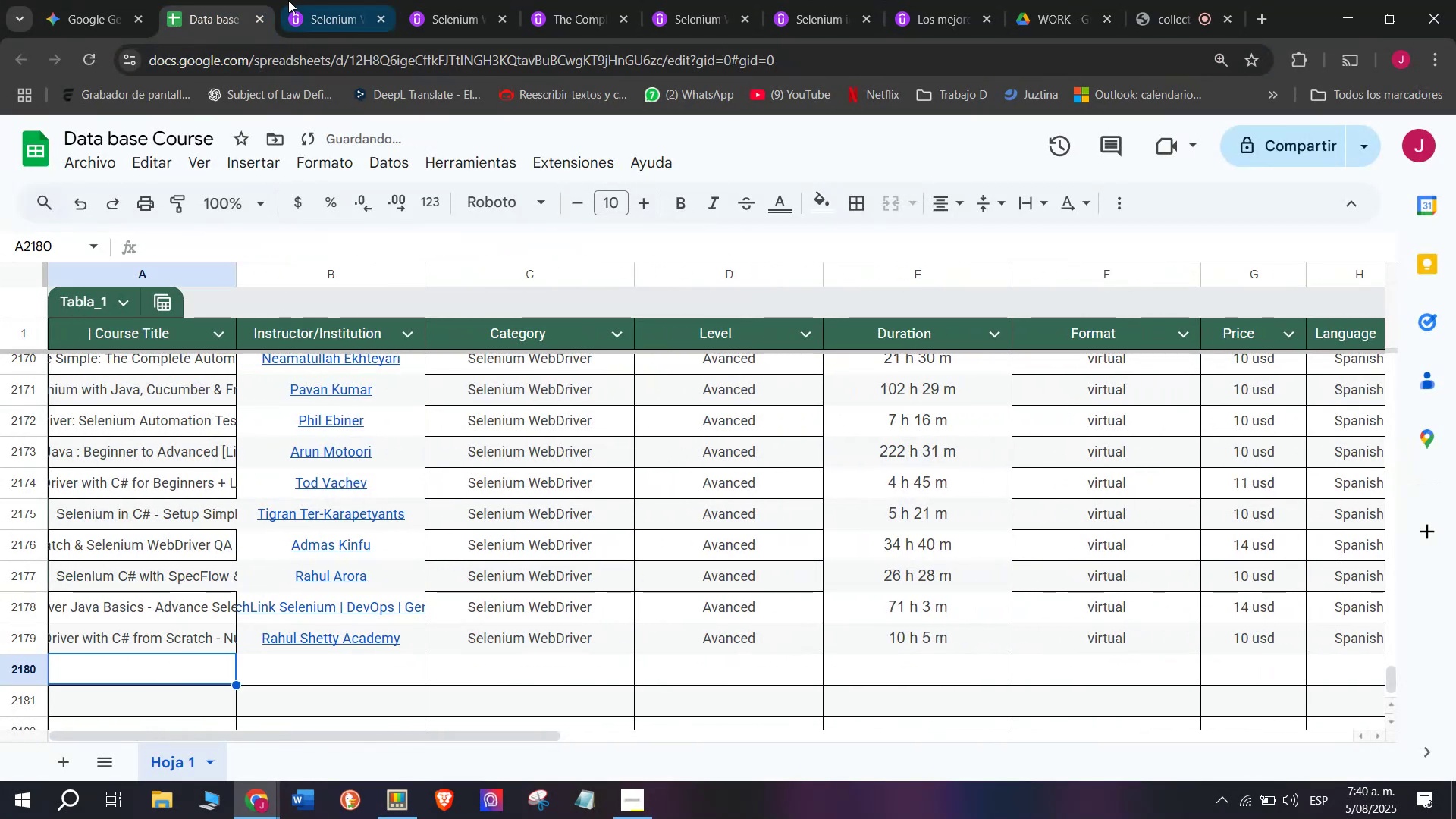 
left_click([309, 0])
 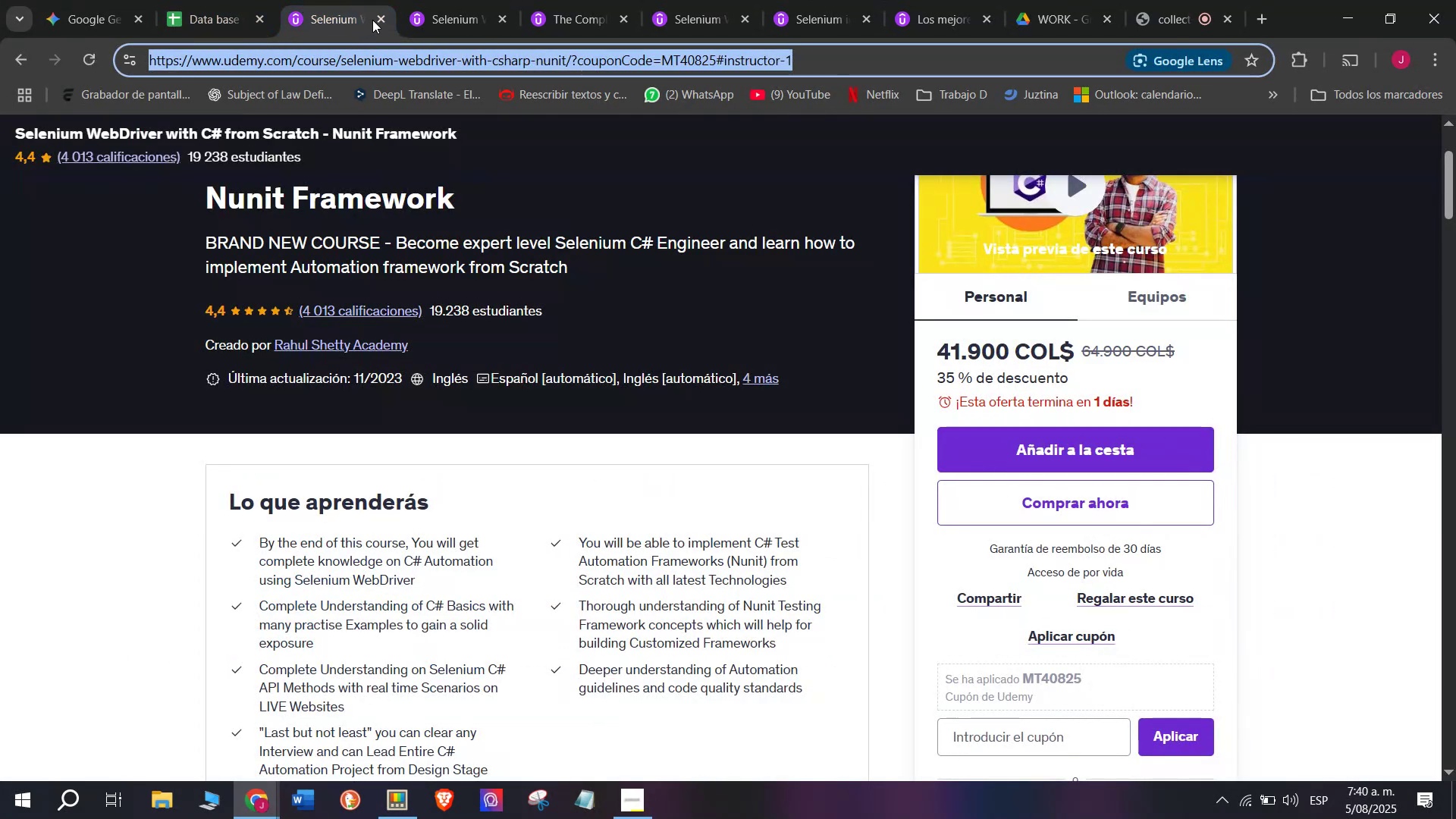 
left_click([380, 19])
 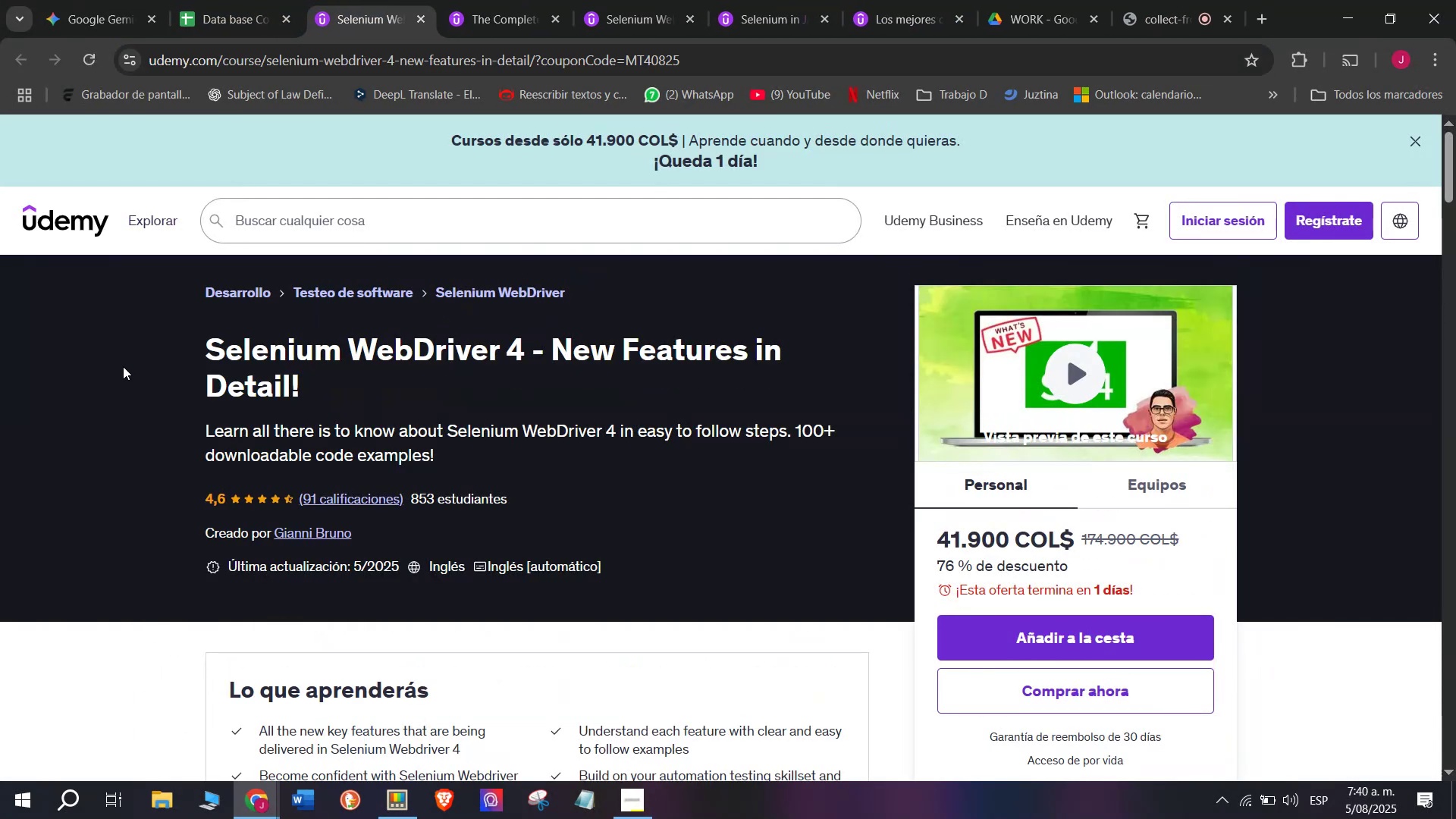 
left_click_drag(start_coordinate=[166, 350], to_coordinate=[370, 397])
 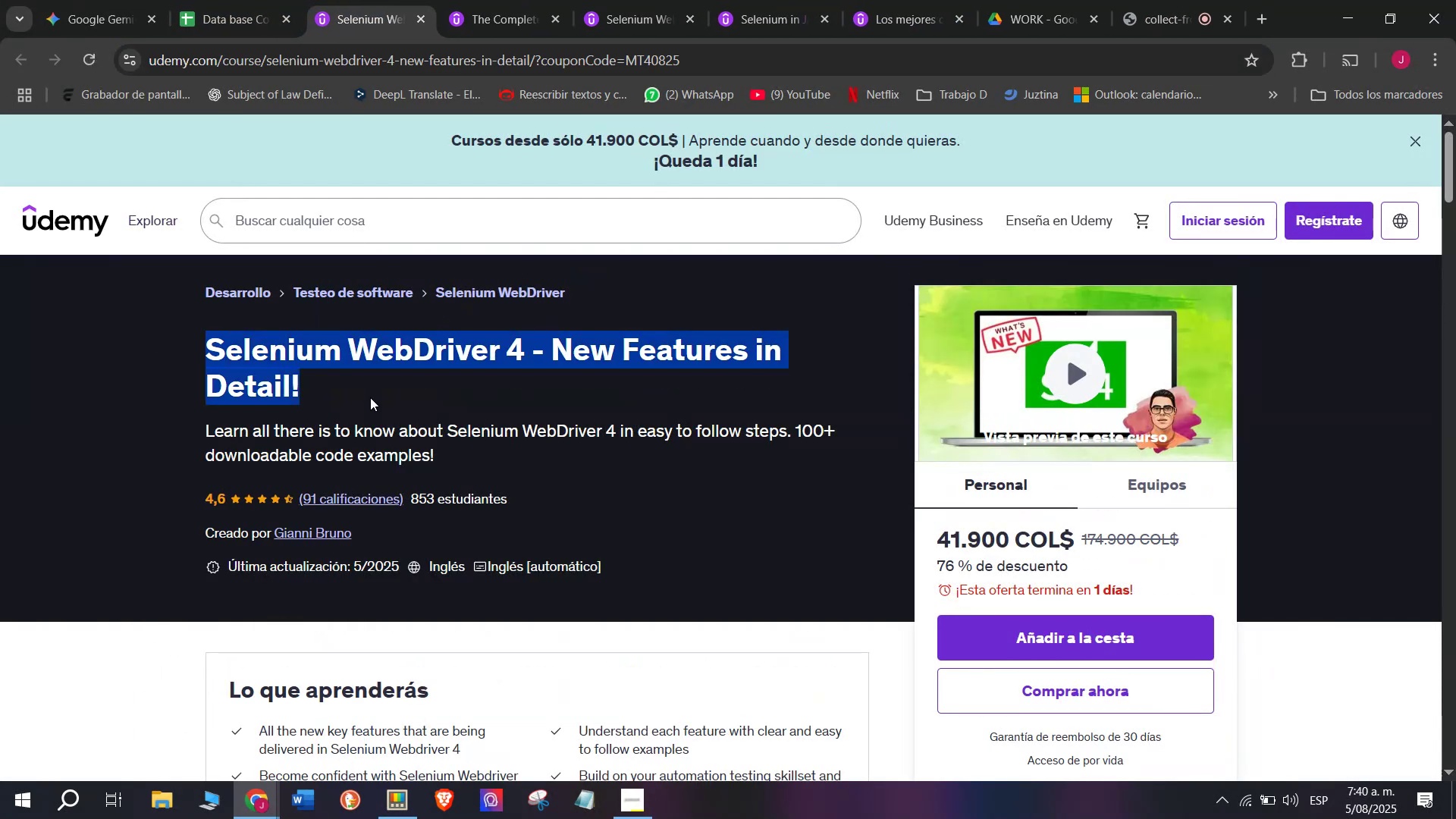 
key(Control+ControlLeft)
 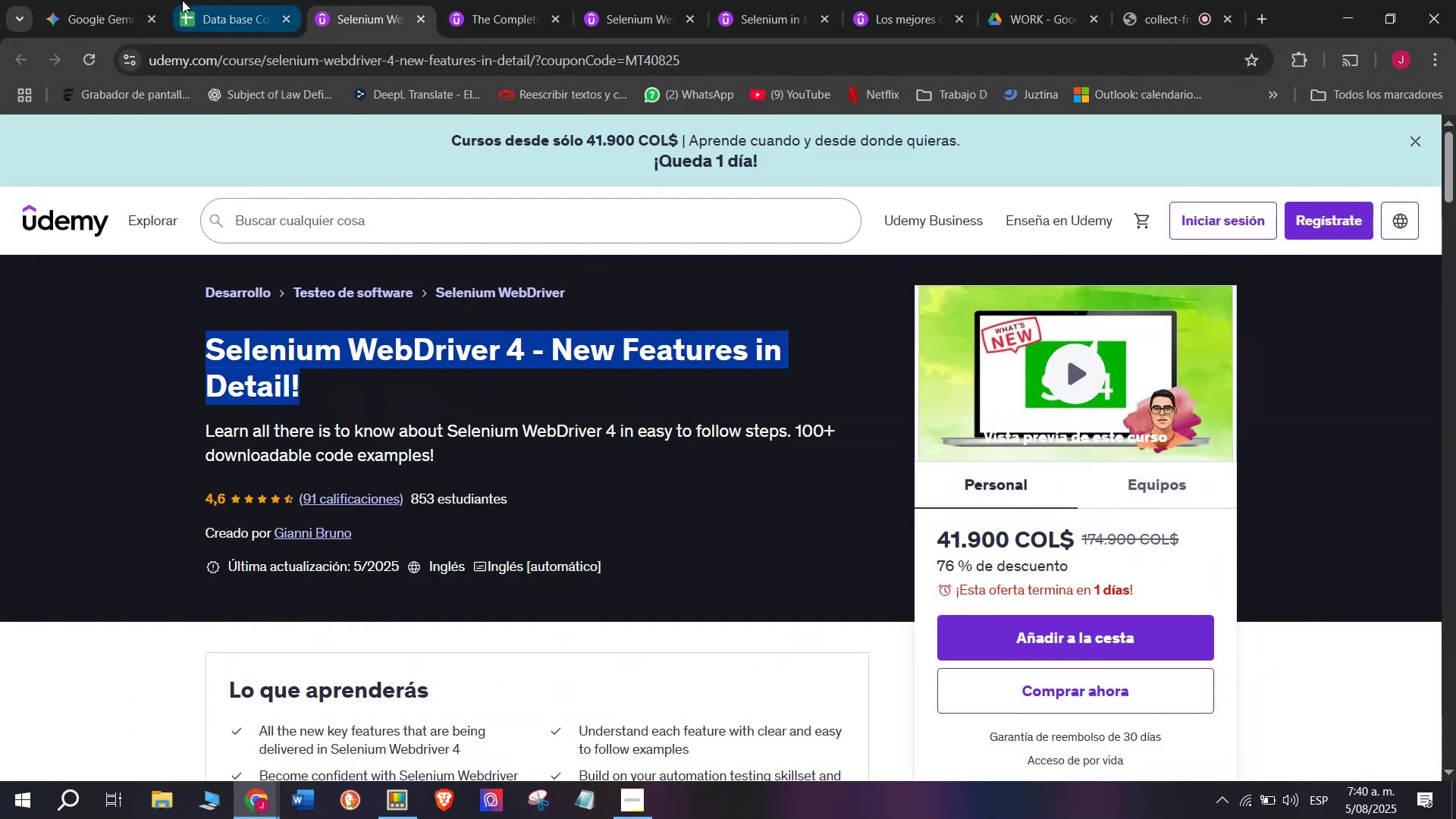 
key(Break)
 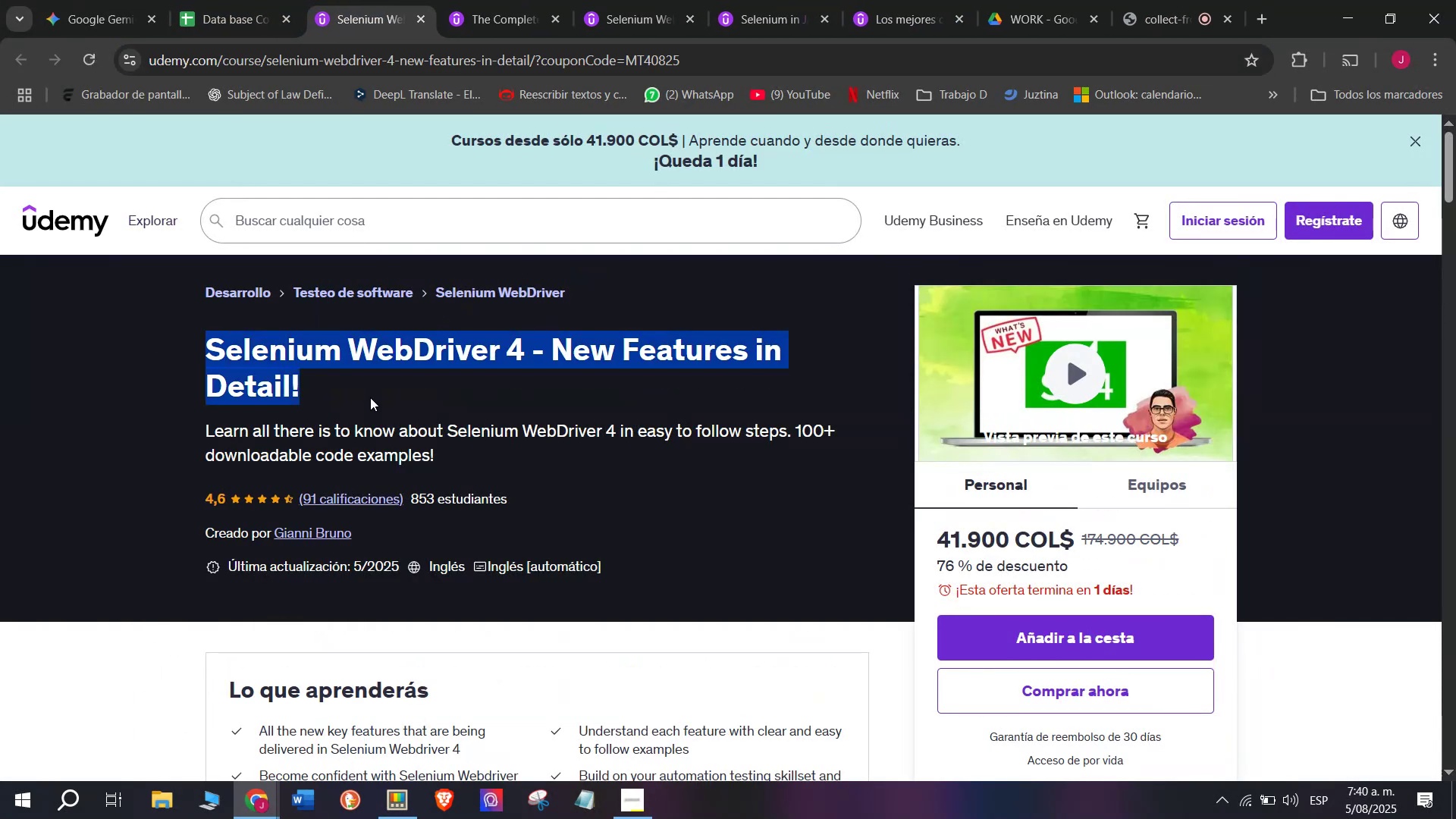 
key(Control+C)
 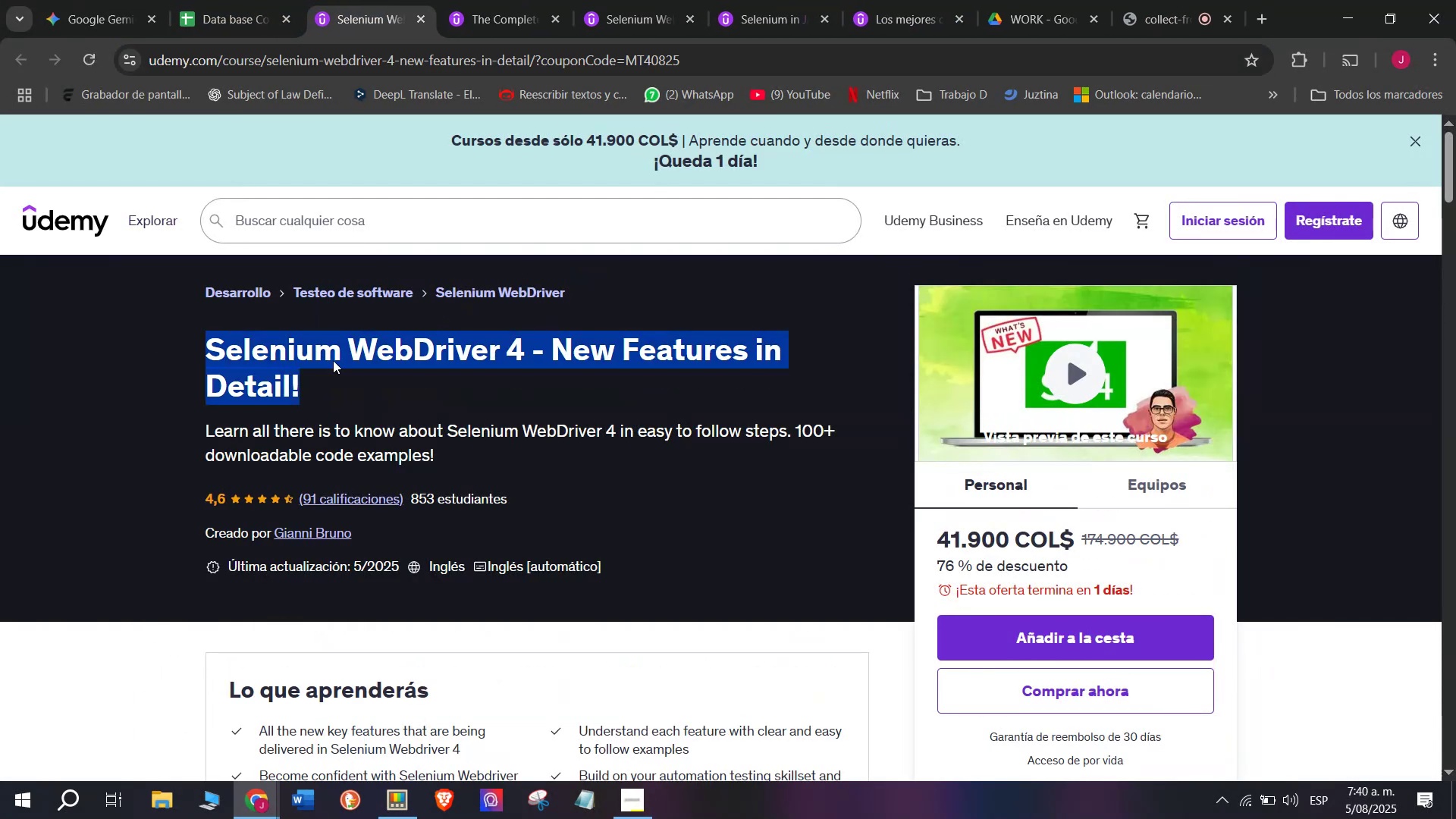 
key(Break)
 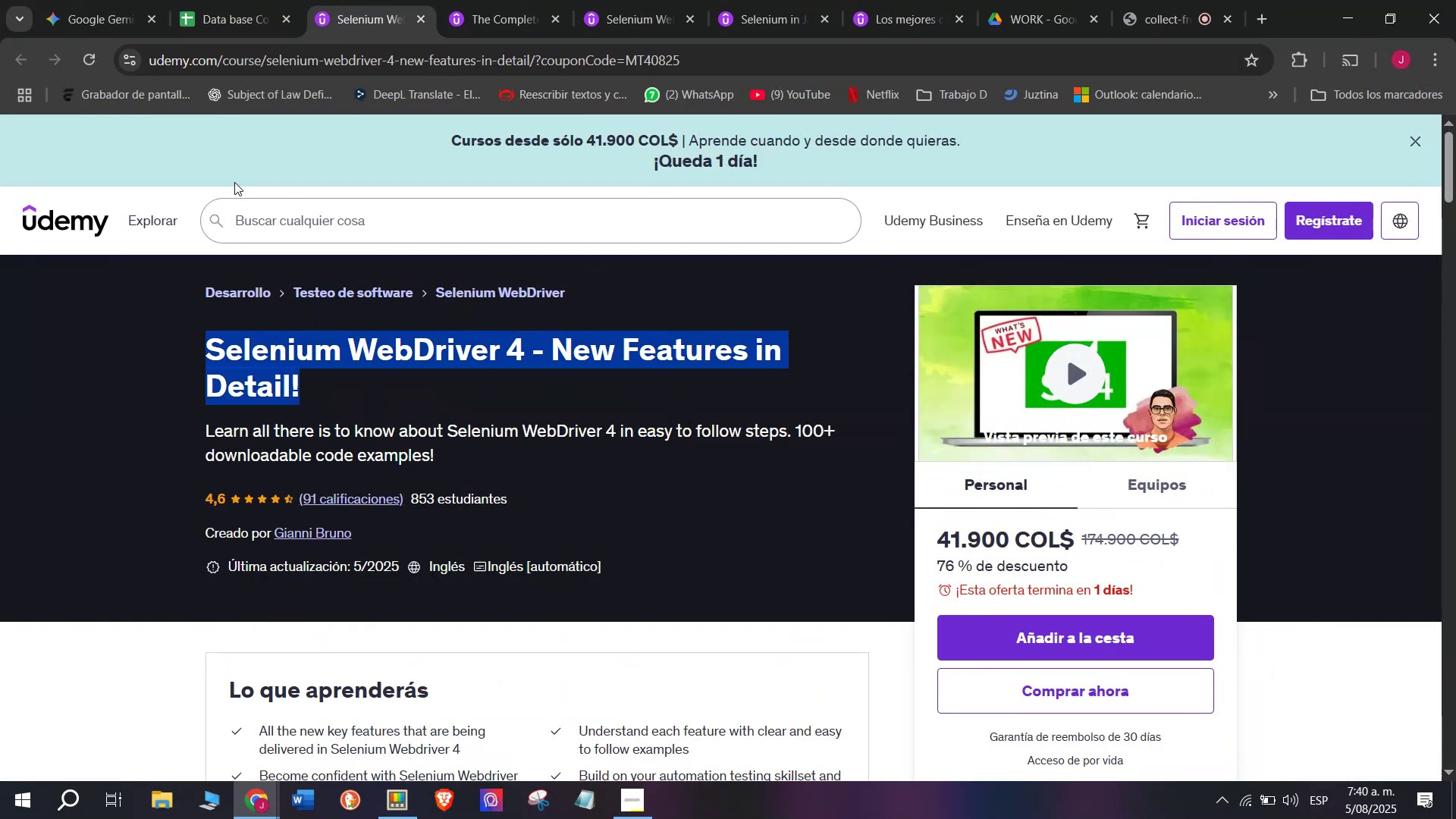 
key(Control+ControlLeft)
 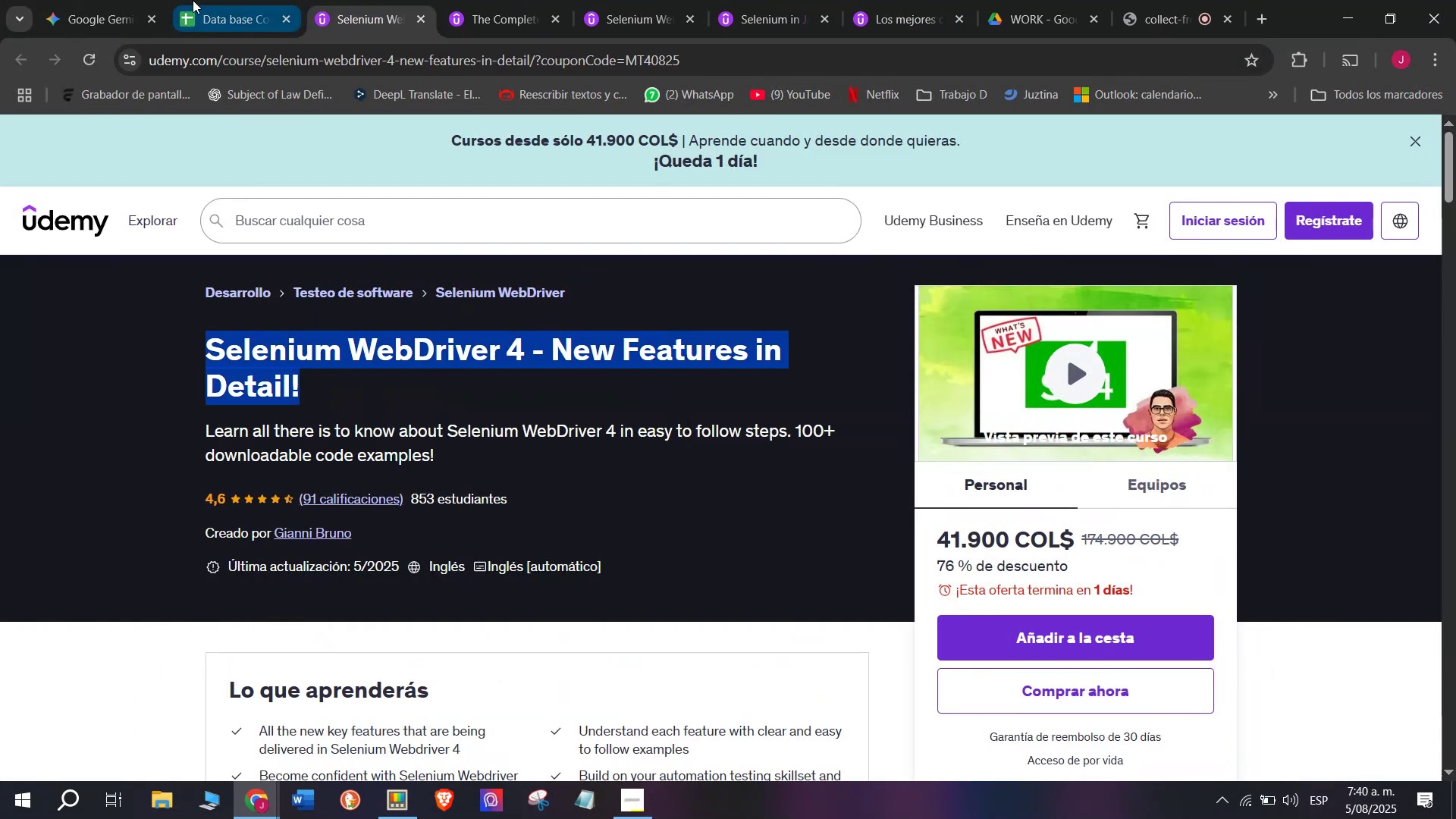 
key(Control+C)
 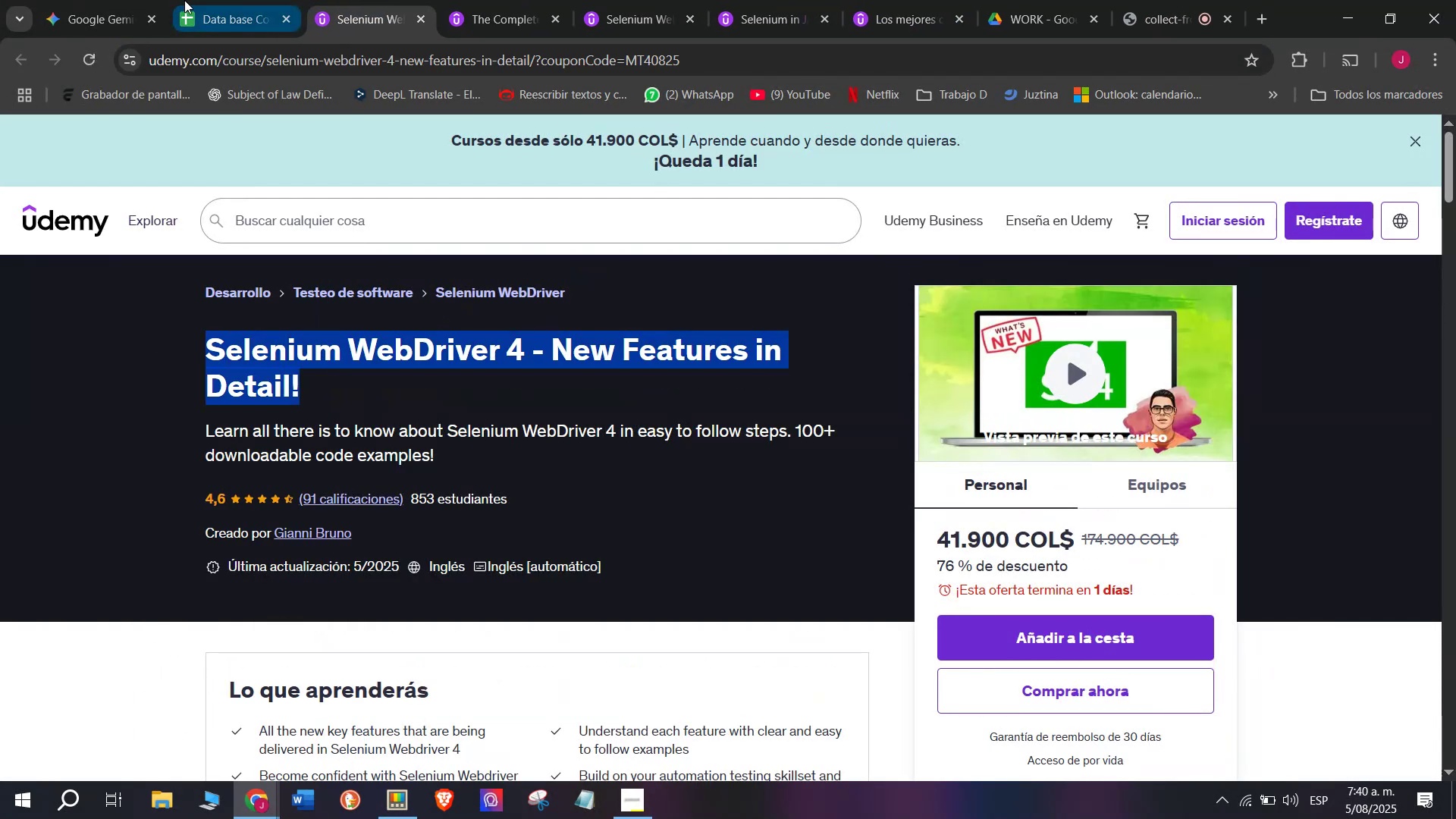 
left_click([193, 0])
 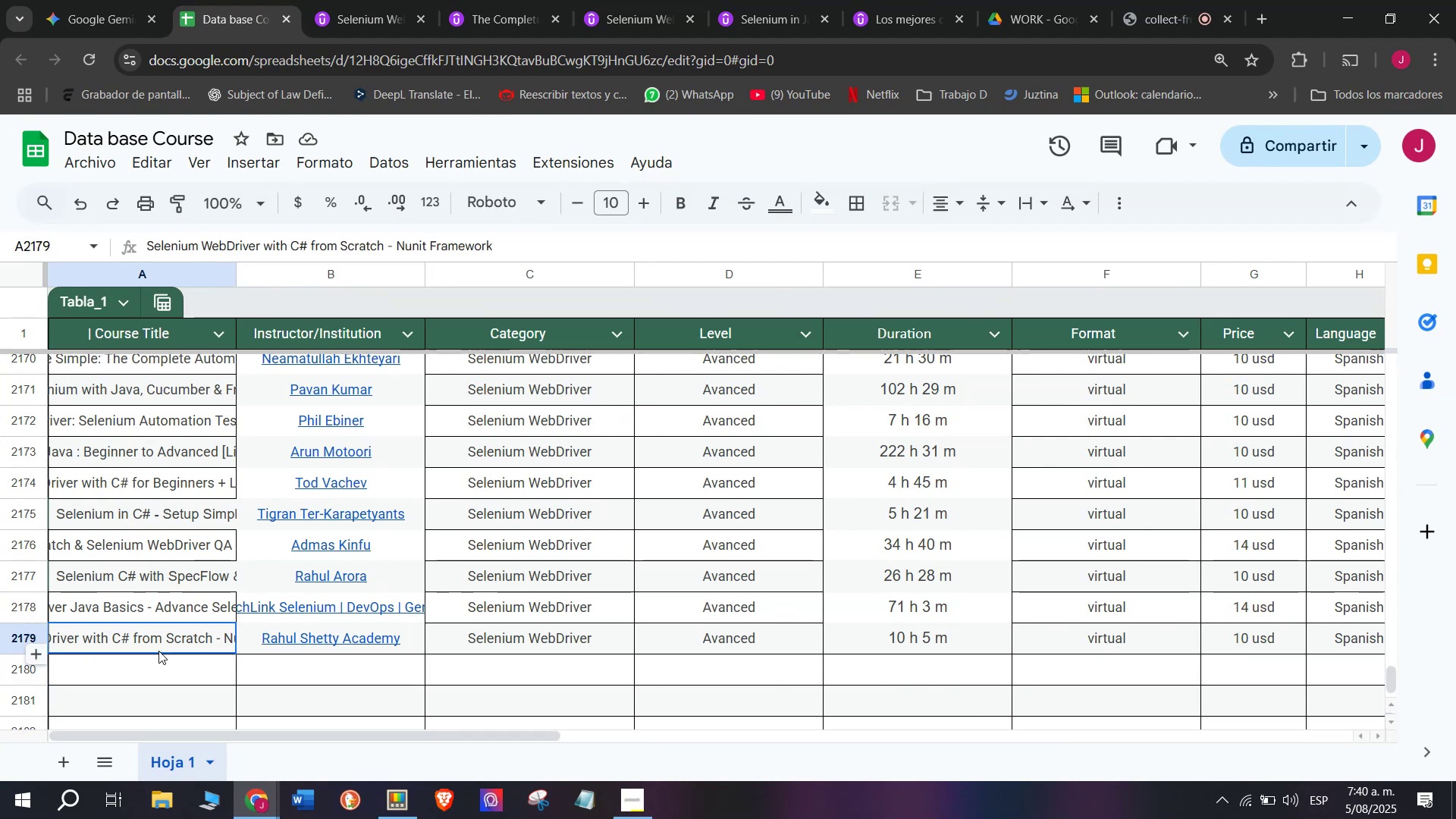 
double_click([170, 670])
 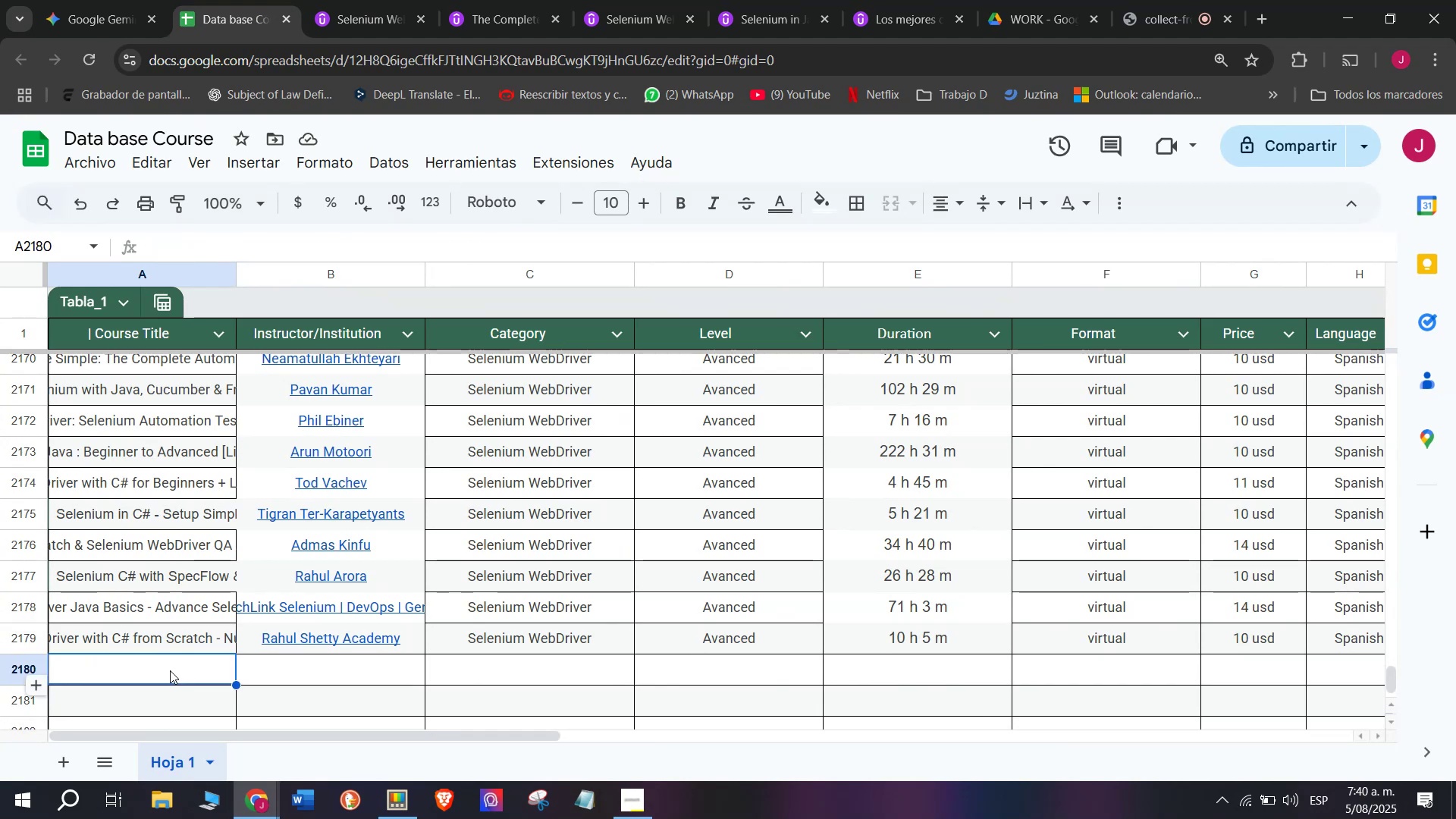 
triple_click([170, 670])
 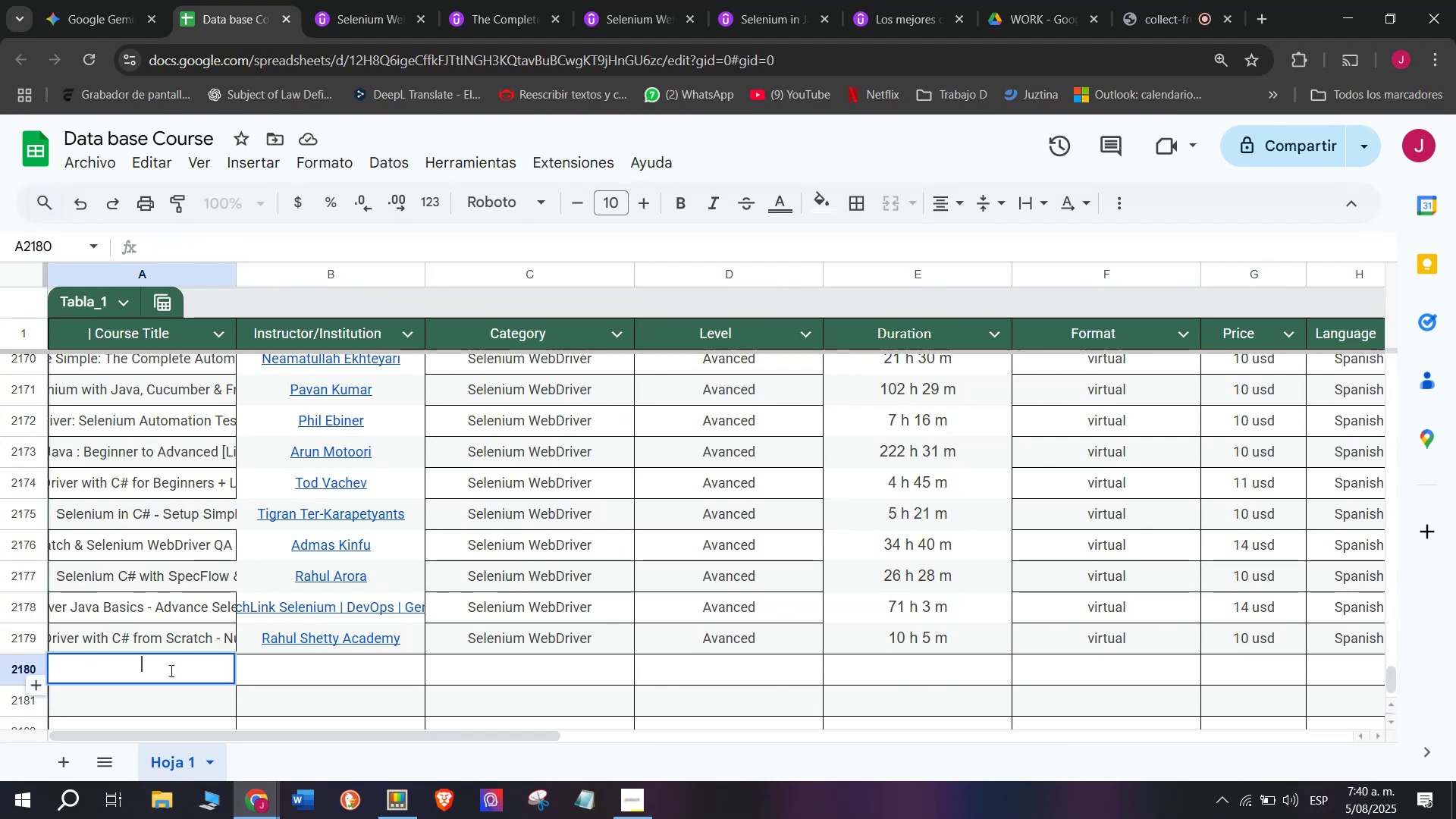 
key(Control+ControlLeft)
 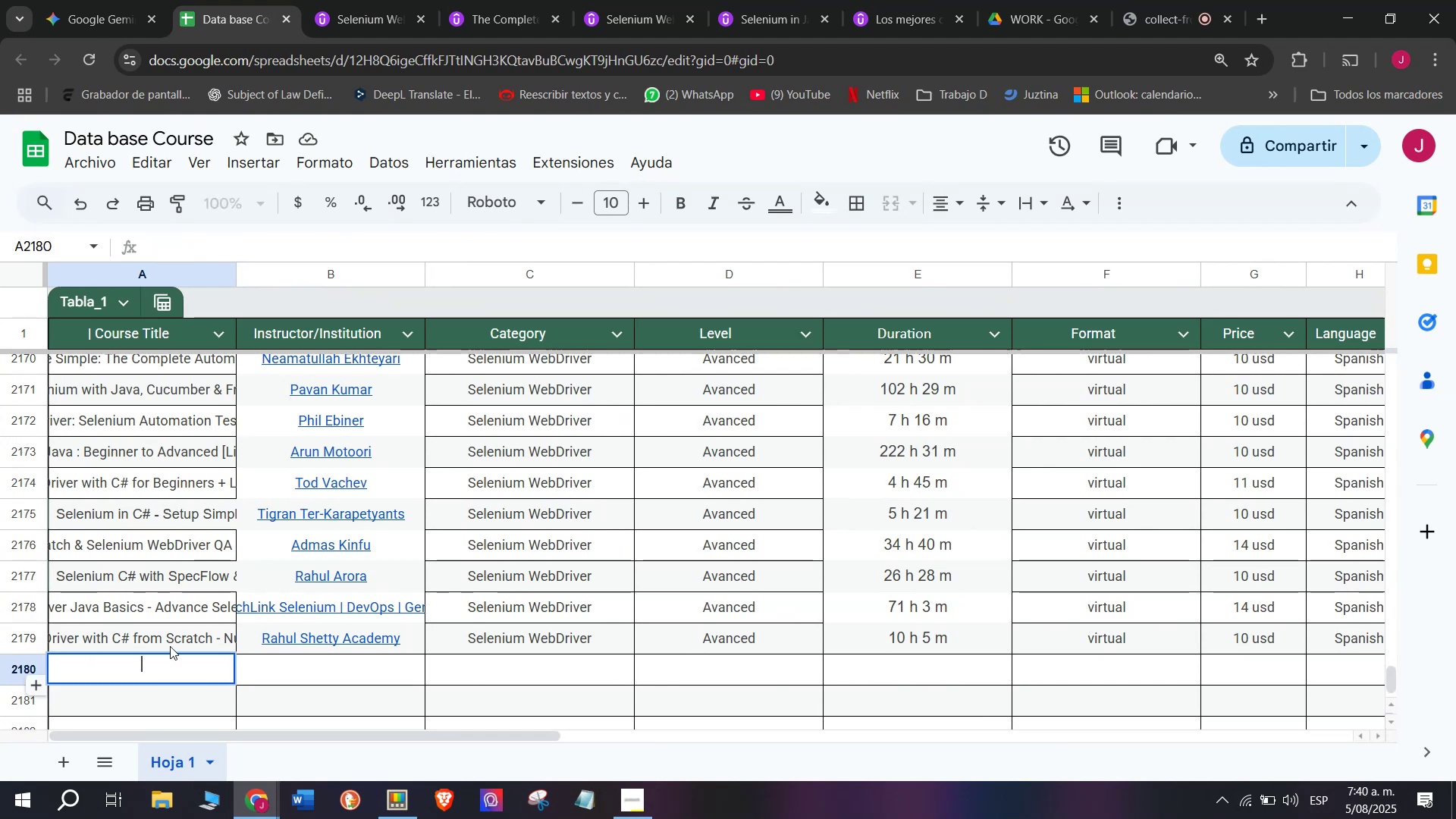 
key(Z)
 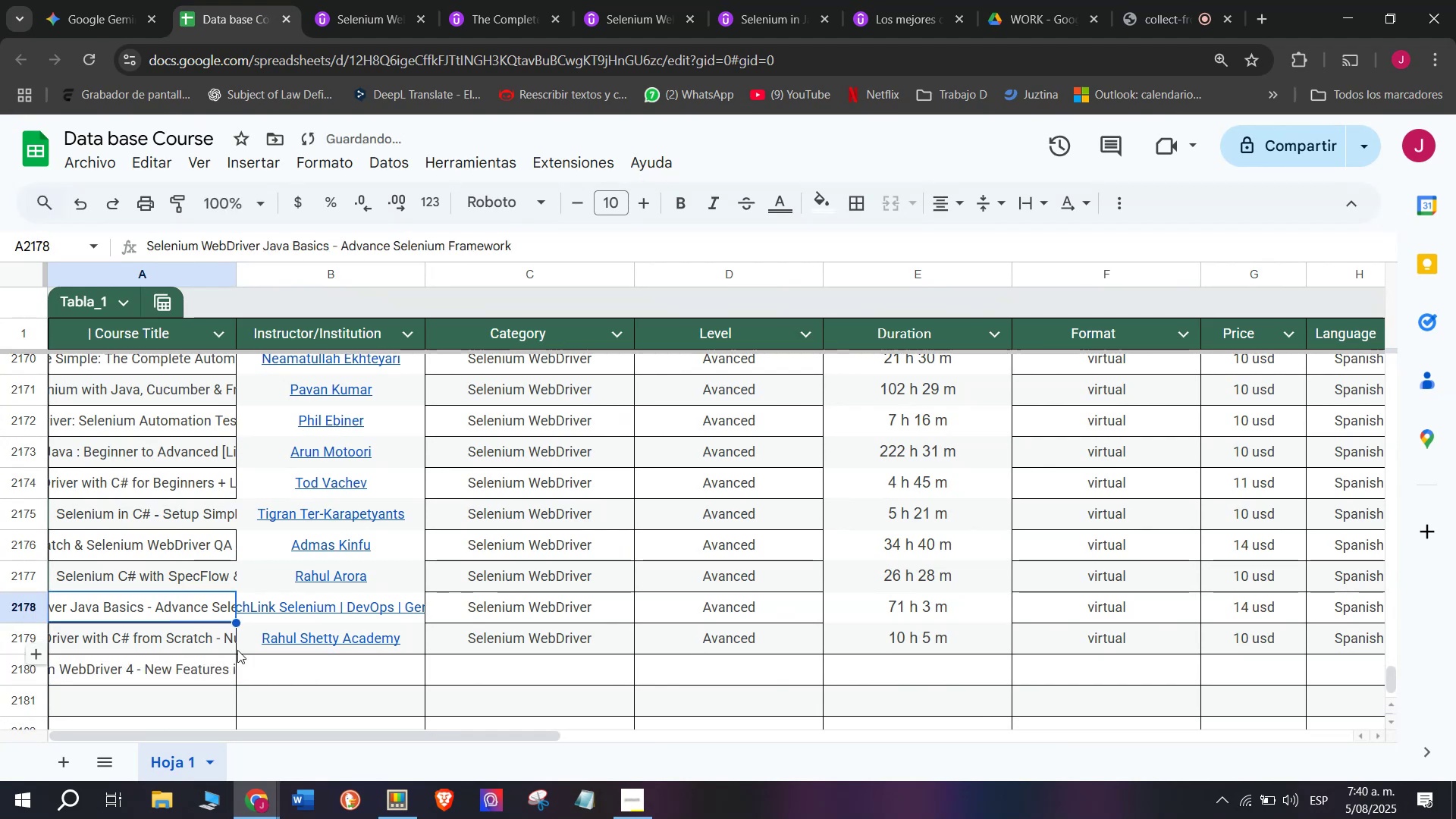 
key(Control+V)
 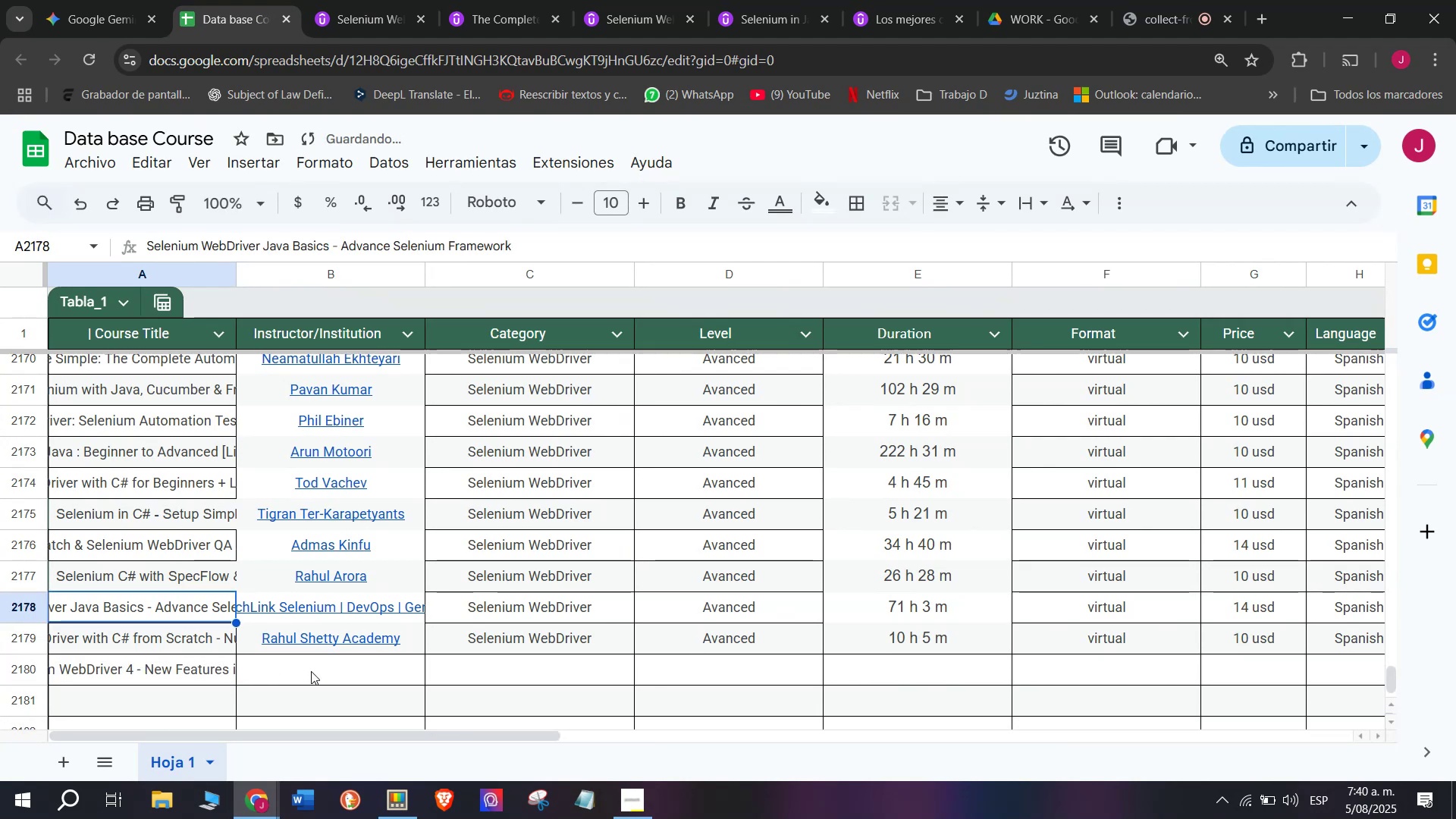 
double_click([313, 671])
 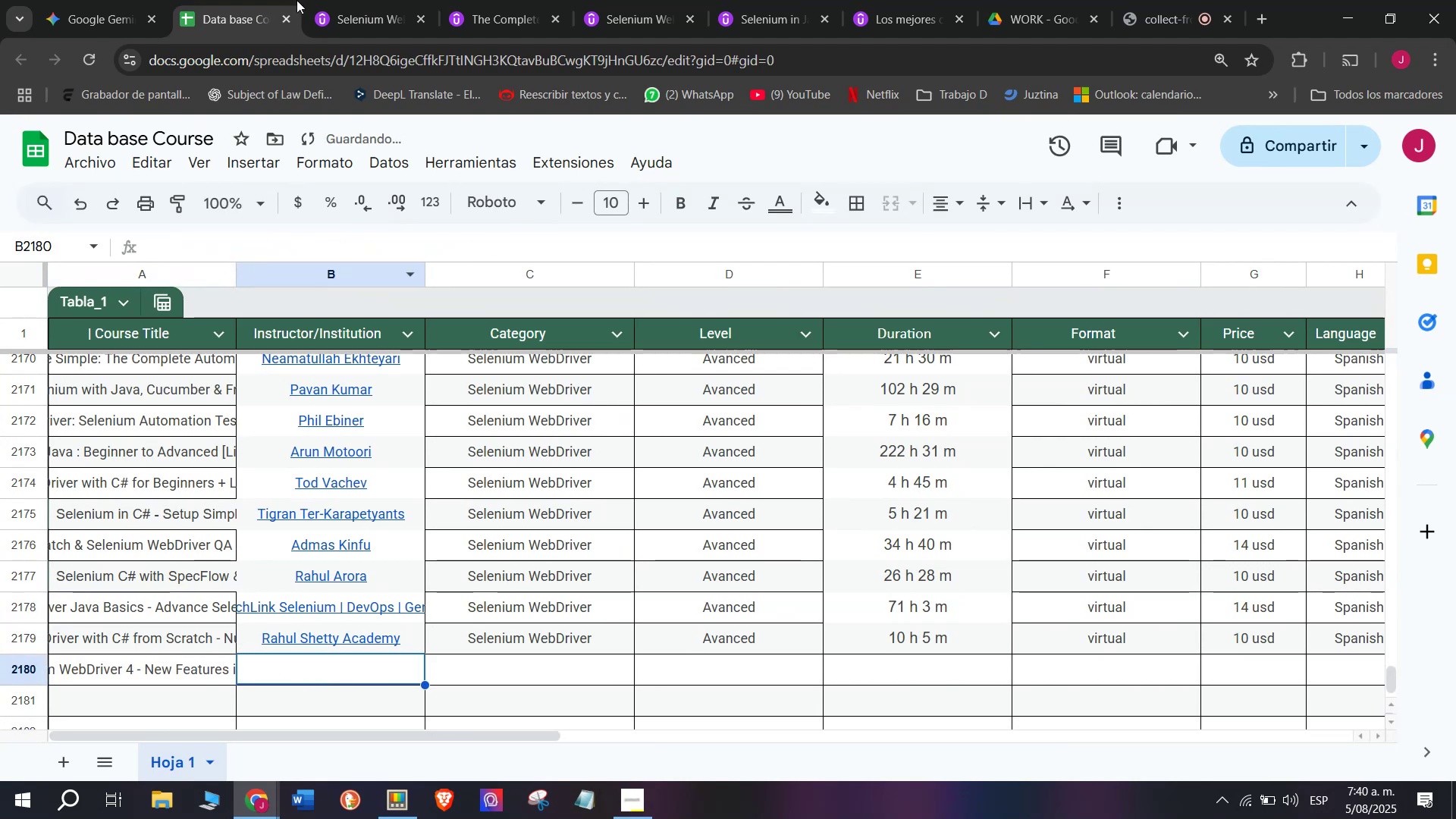 
left_click([324, 0])
 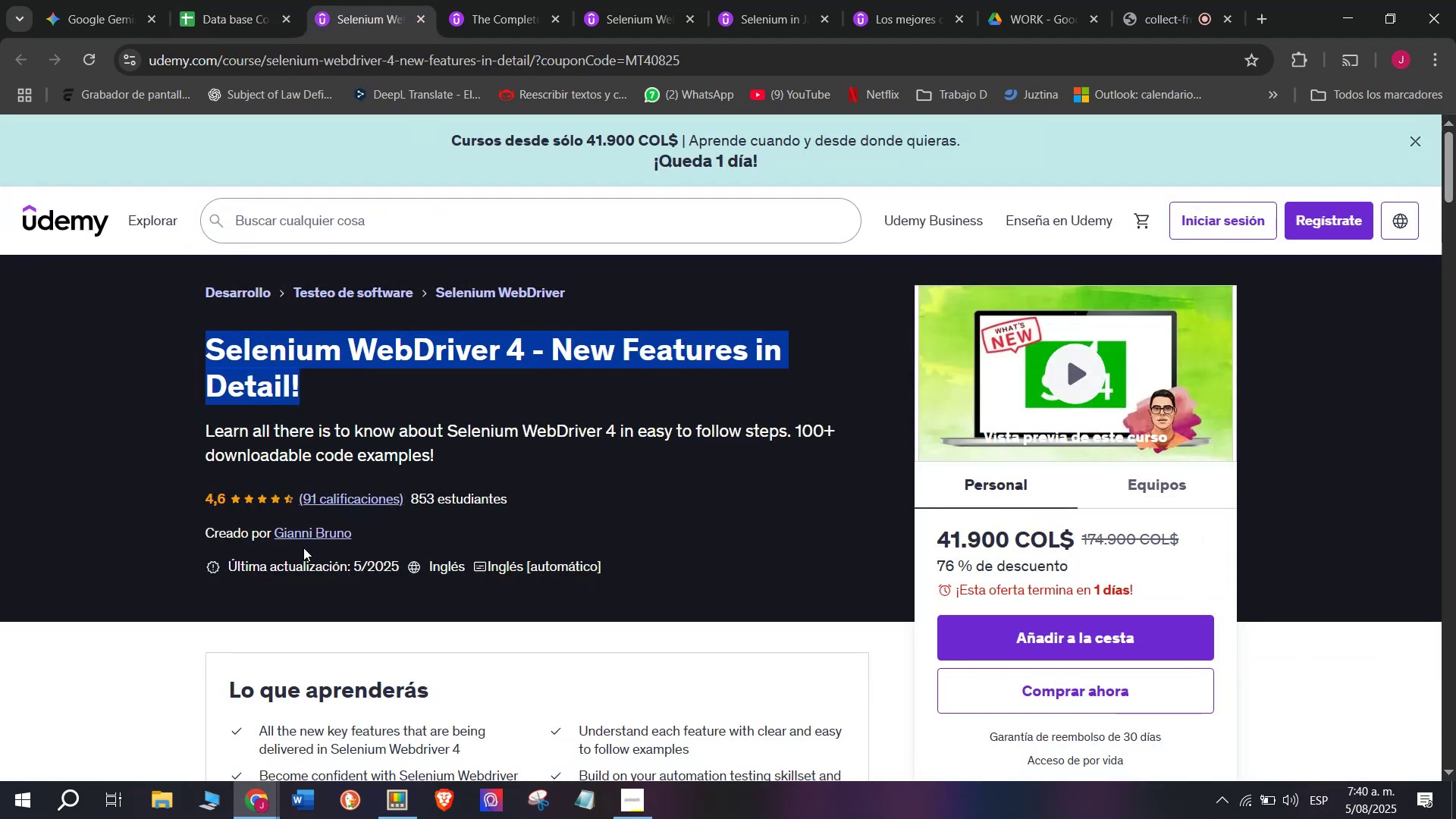 
left_click([303, 541])
 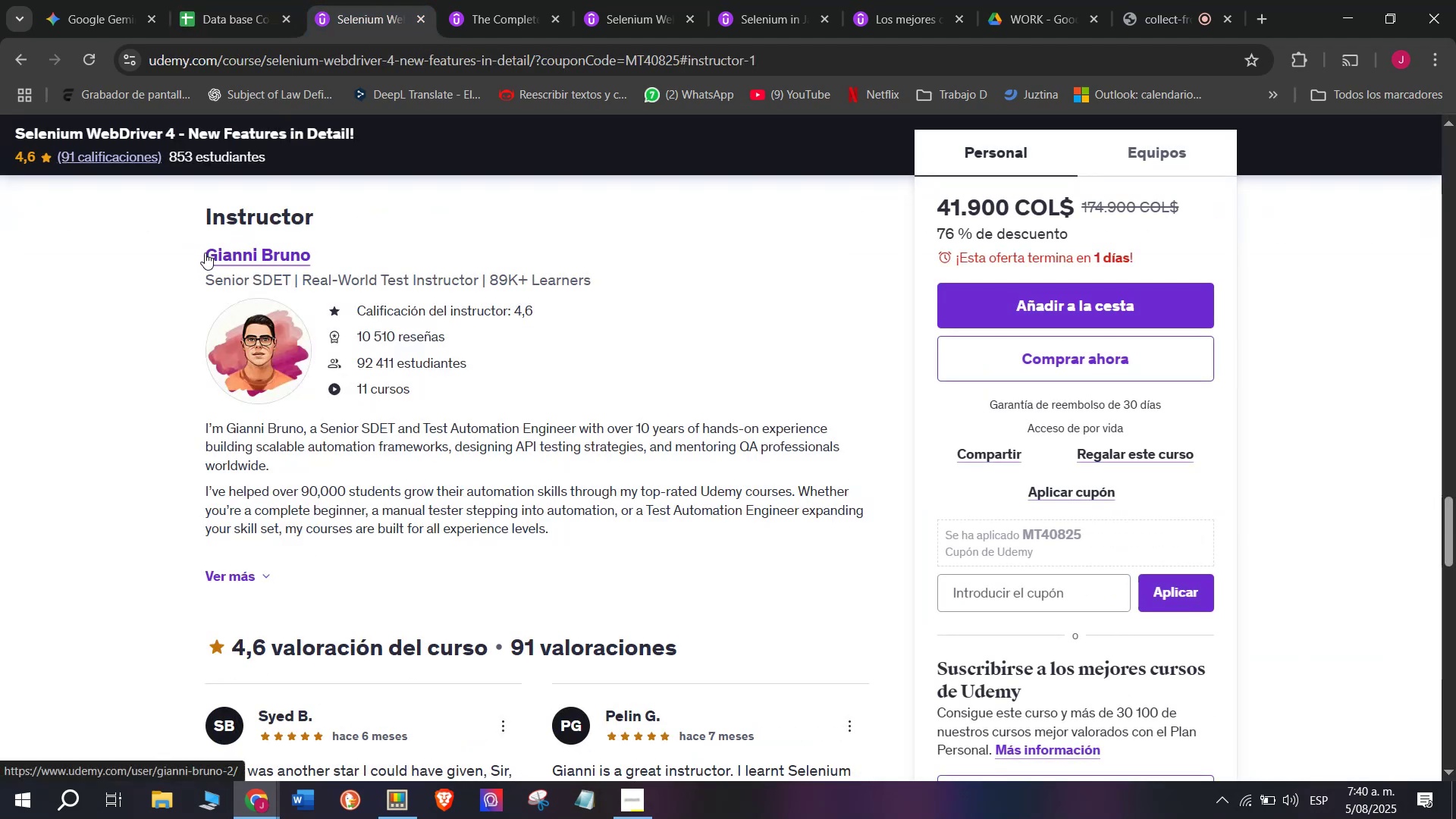 
left_click_drag(start_coordinate=[202, 254], to_coordinate=[340, 261])
 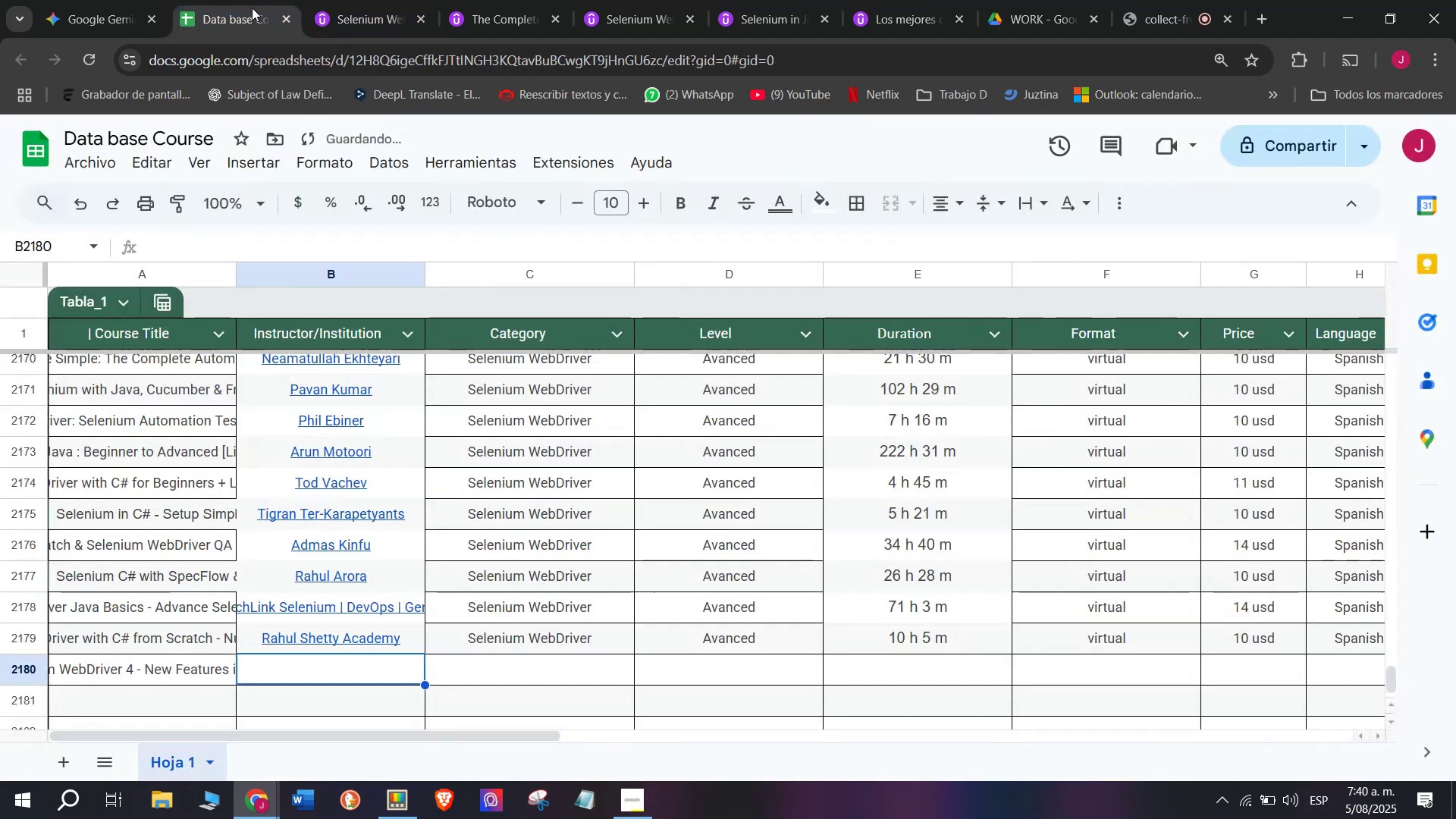 
key(Break)
 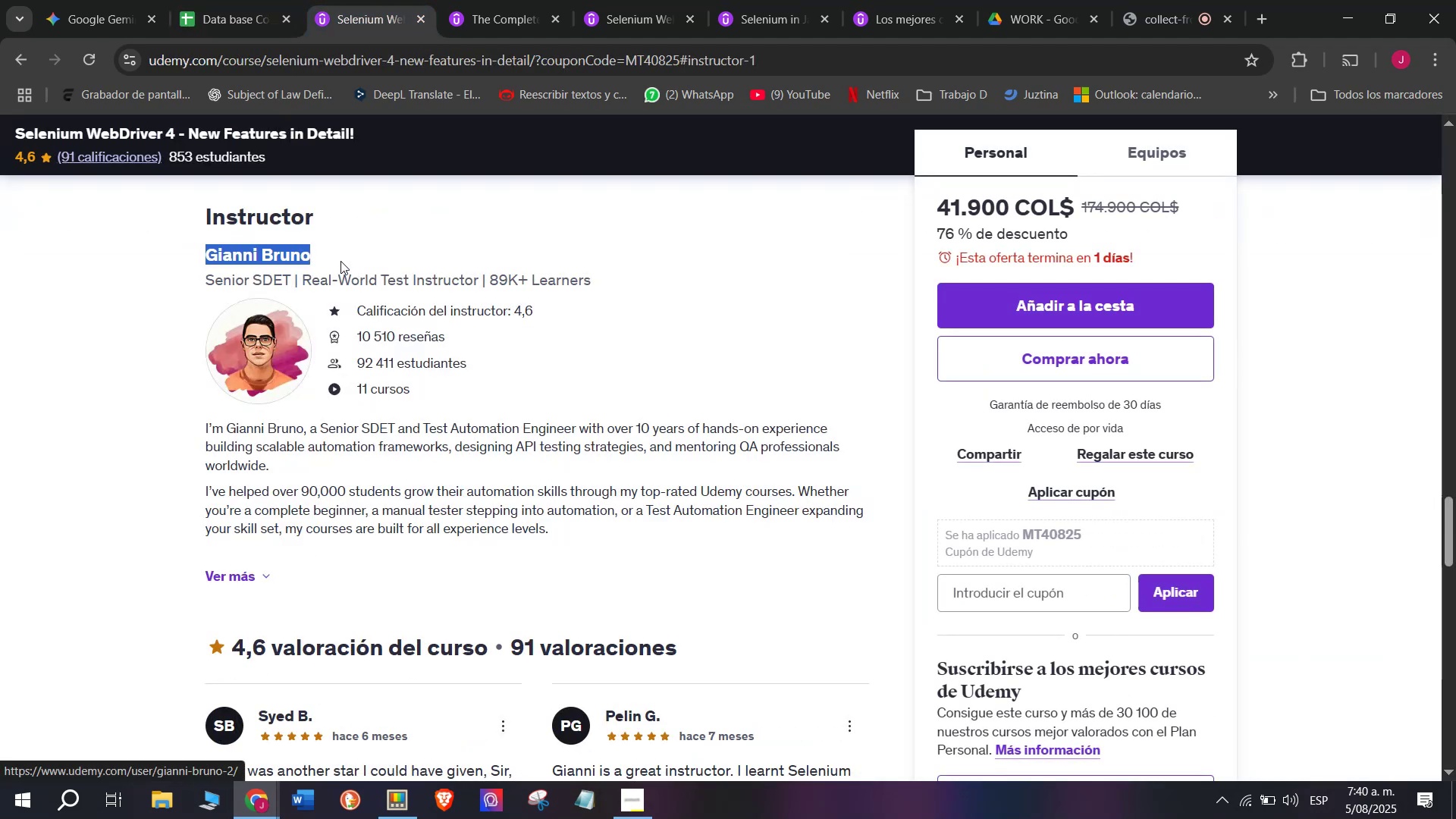 
key(Control+ControlLeft)
 